 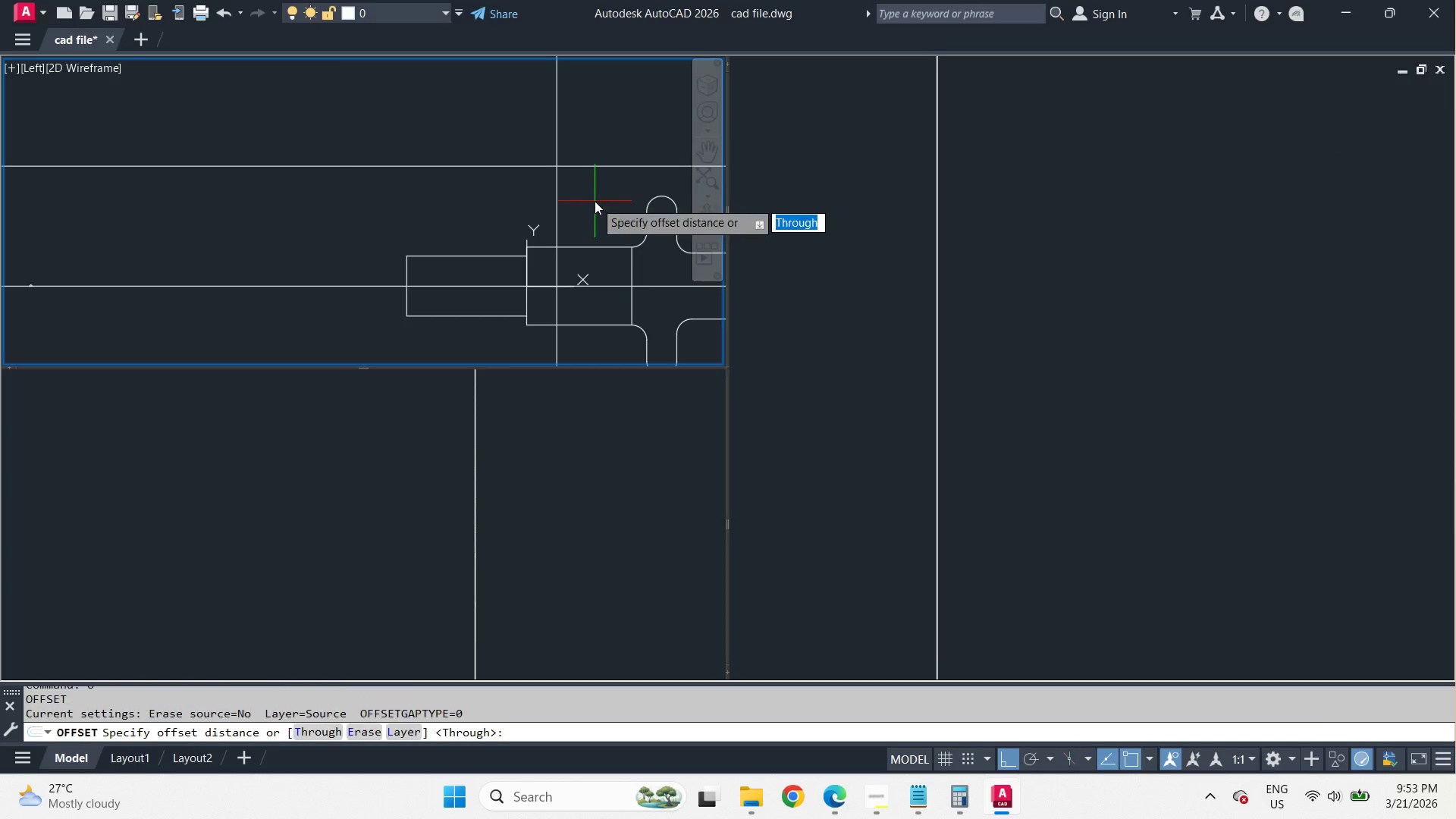 
key(Space)
 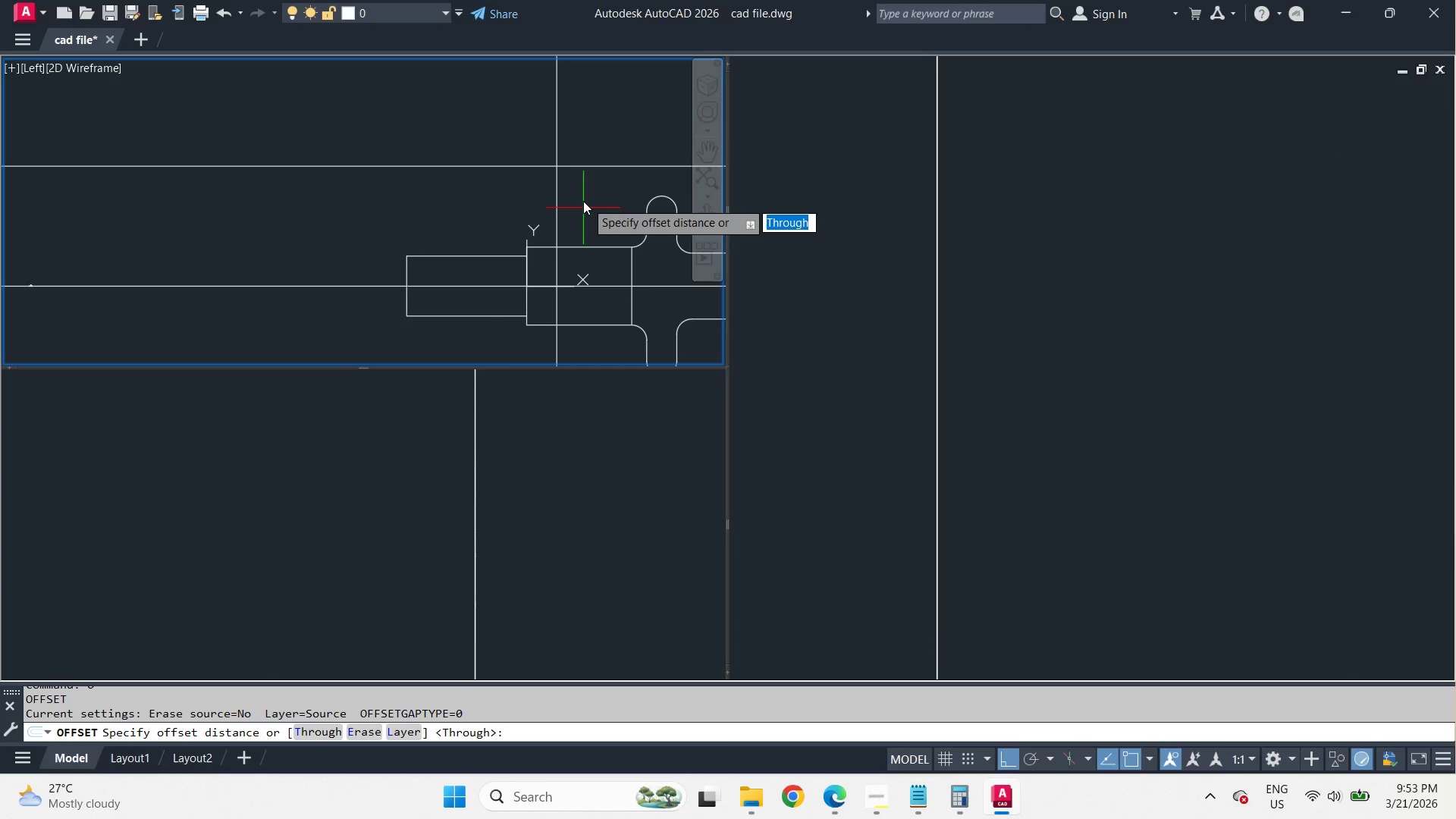 
key(T)
 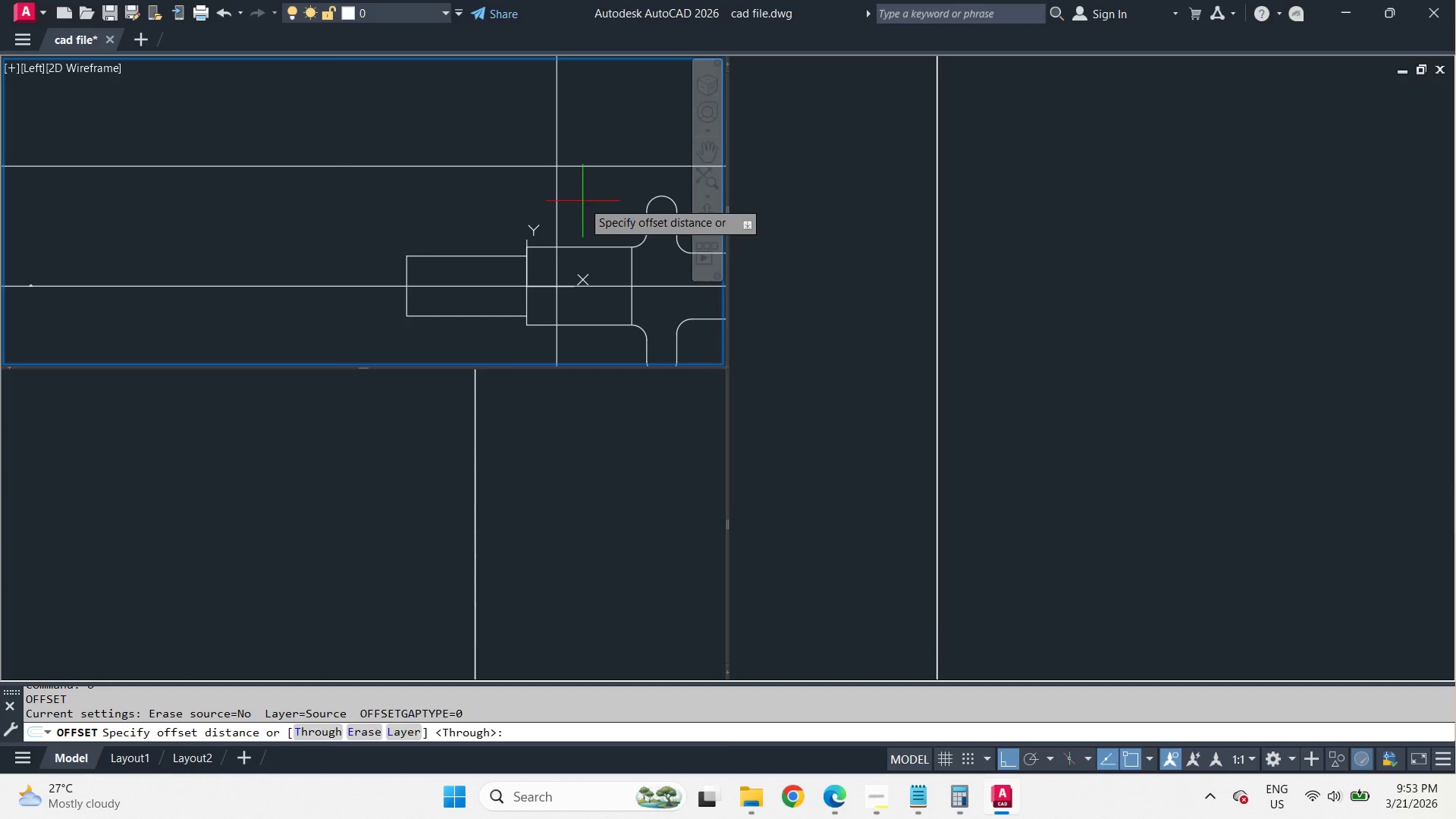 
key(Space)
 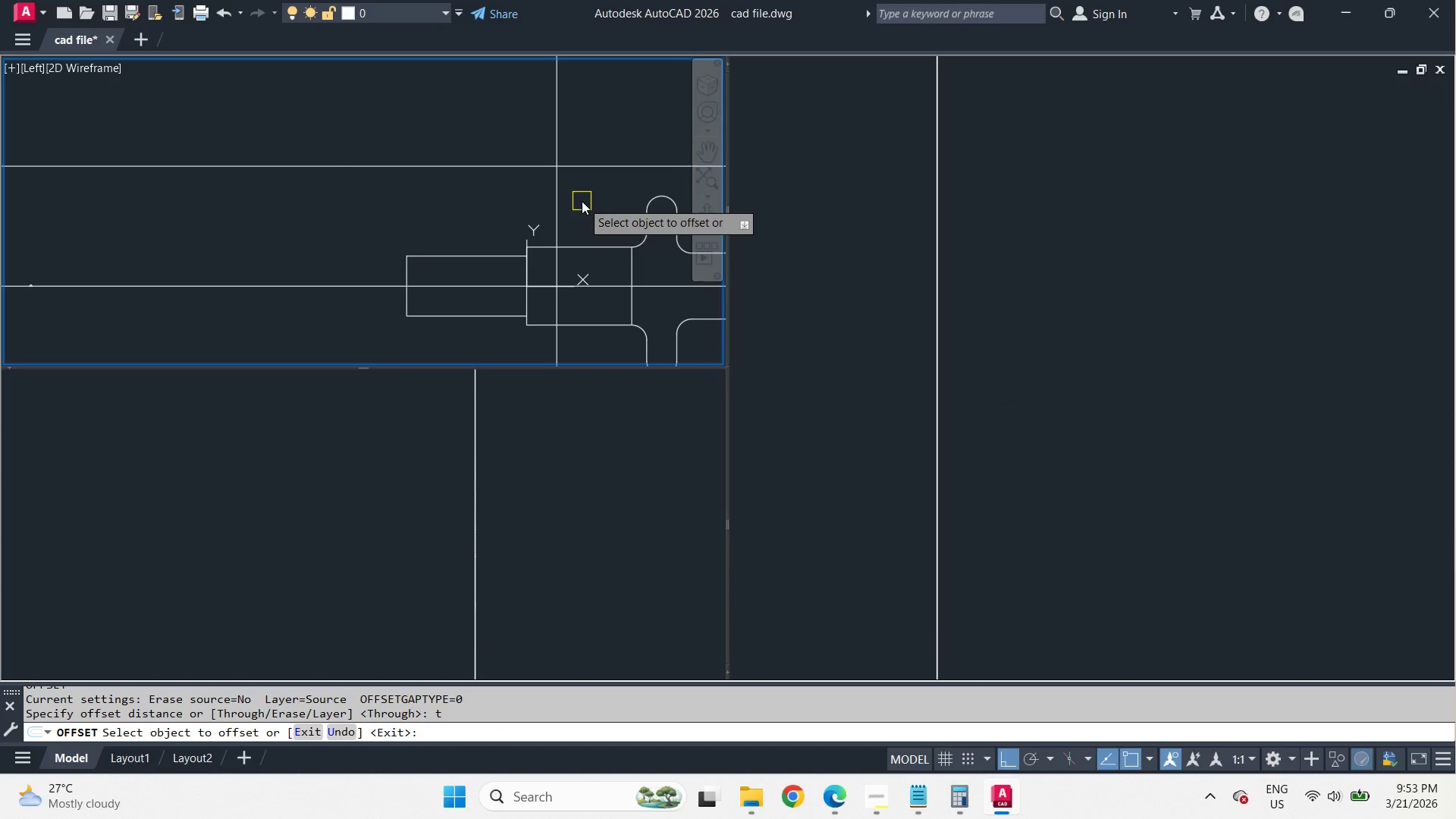 
wait(7.92)
 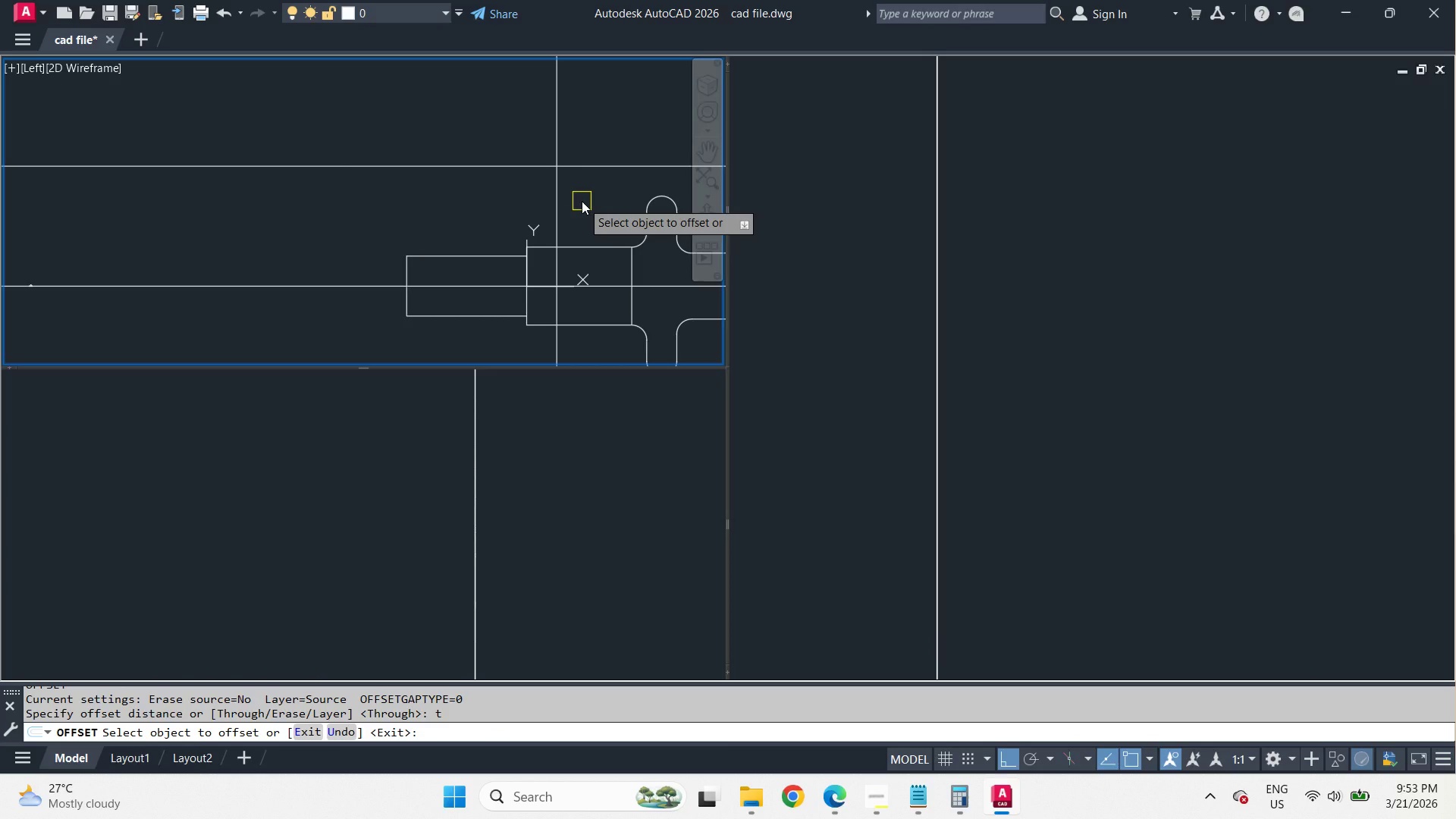 
key(Escape)
 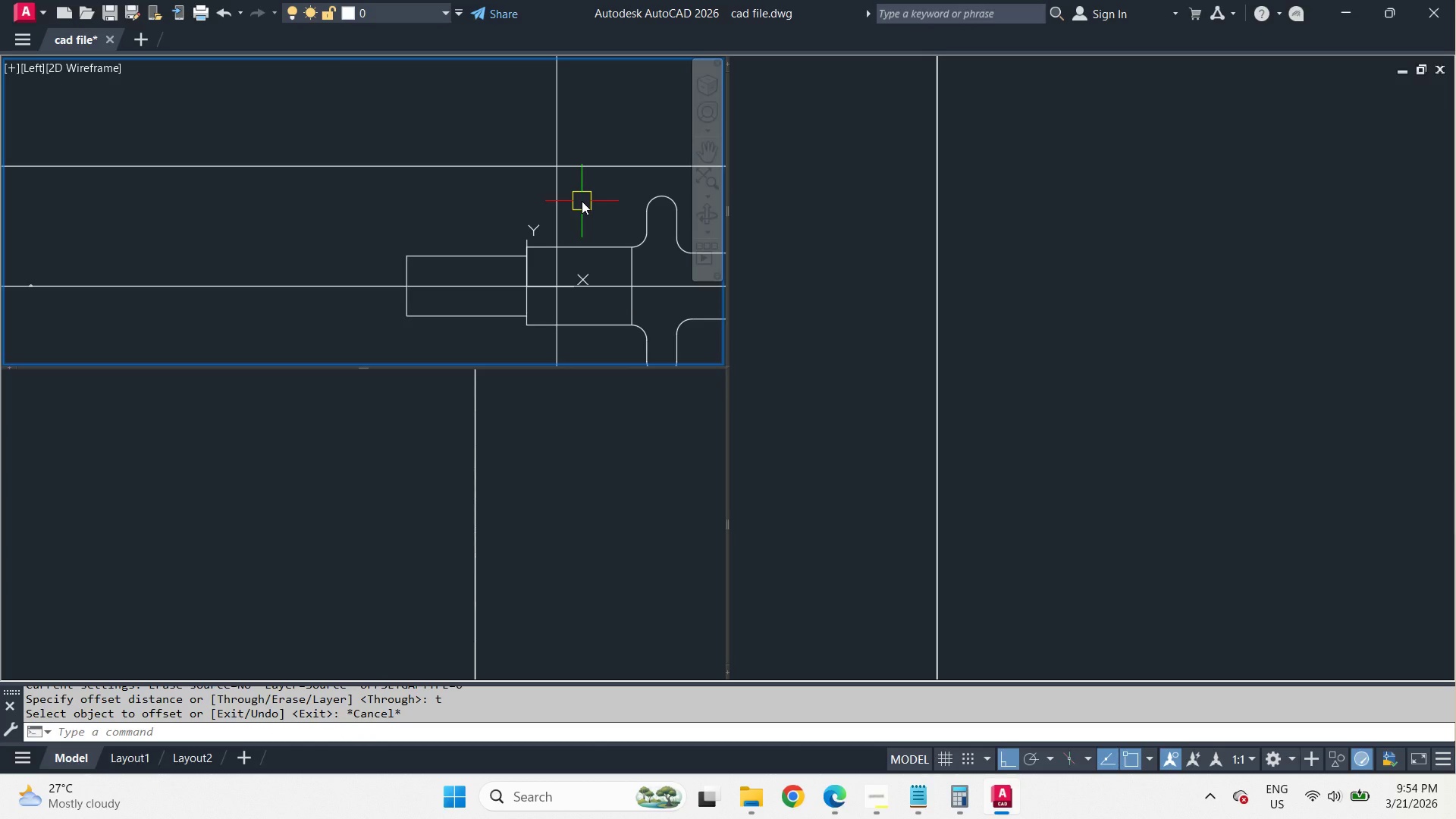 
scroll: coordinate [426, 207], scroll_direction: down, amount: 2.0
 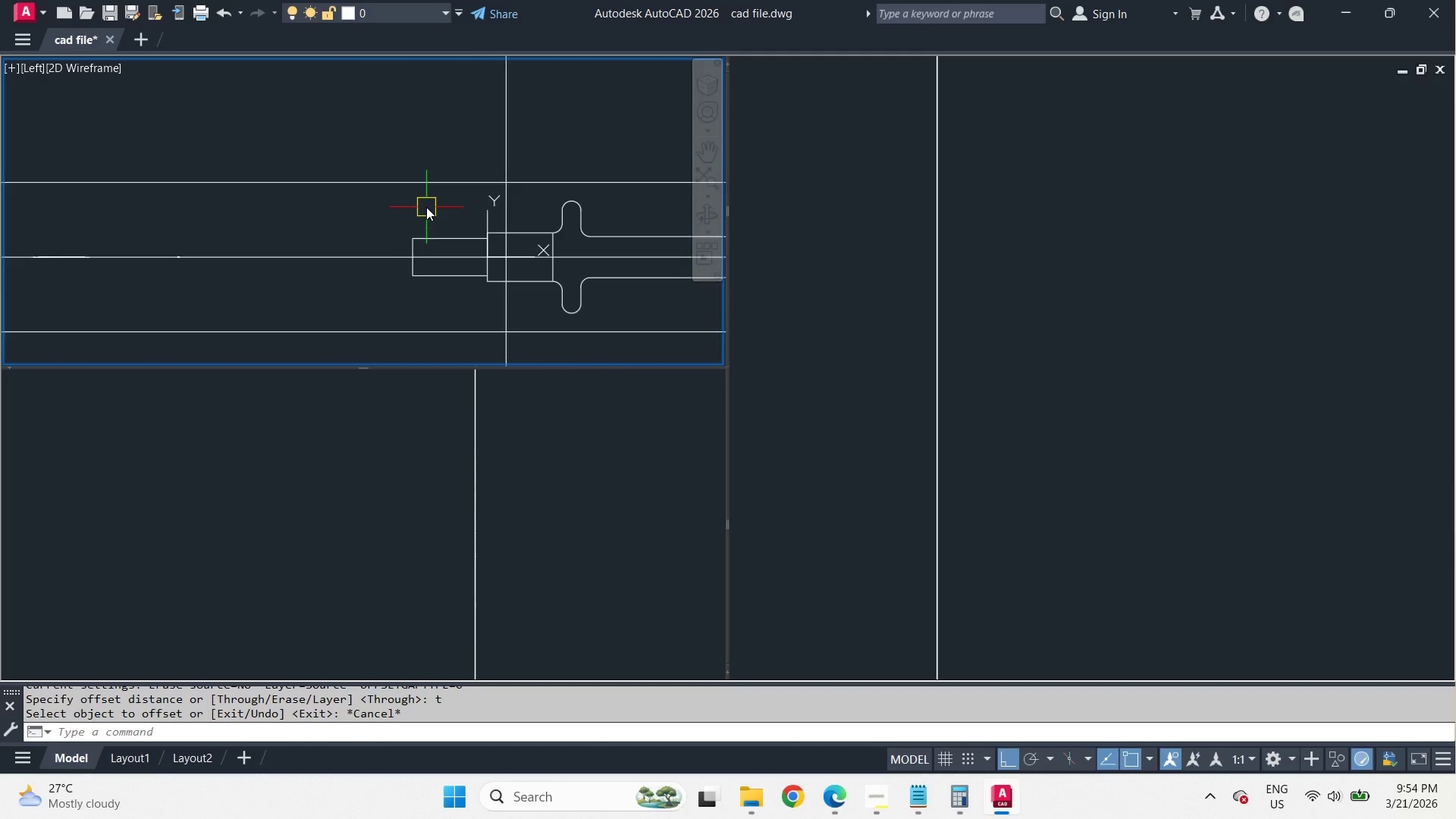 
scroll: coordinate [426, 207], scroll_direction: up, amount: 1.0
 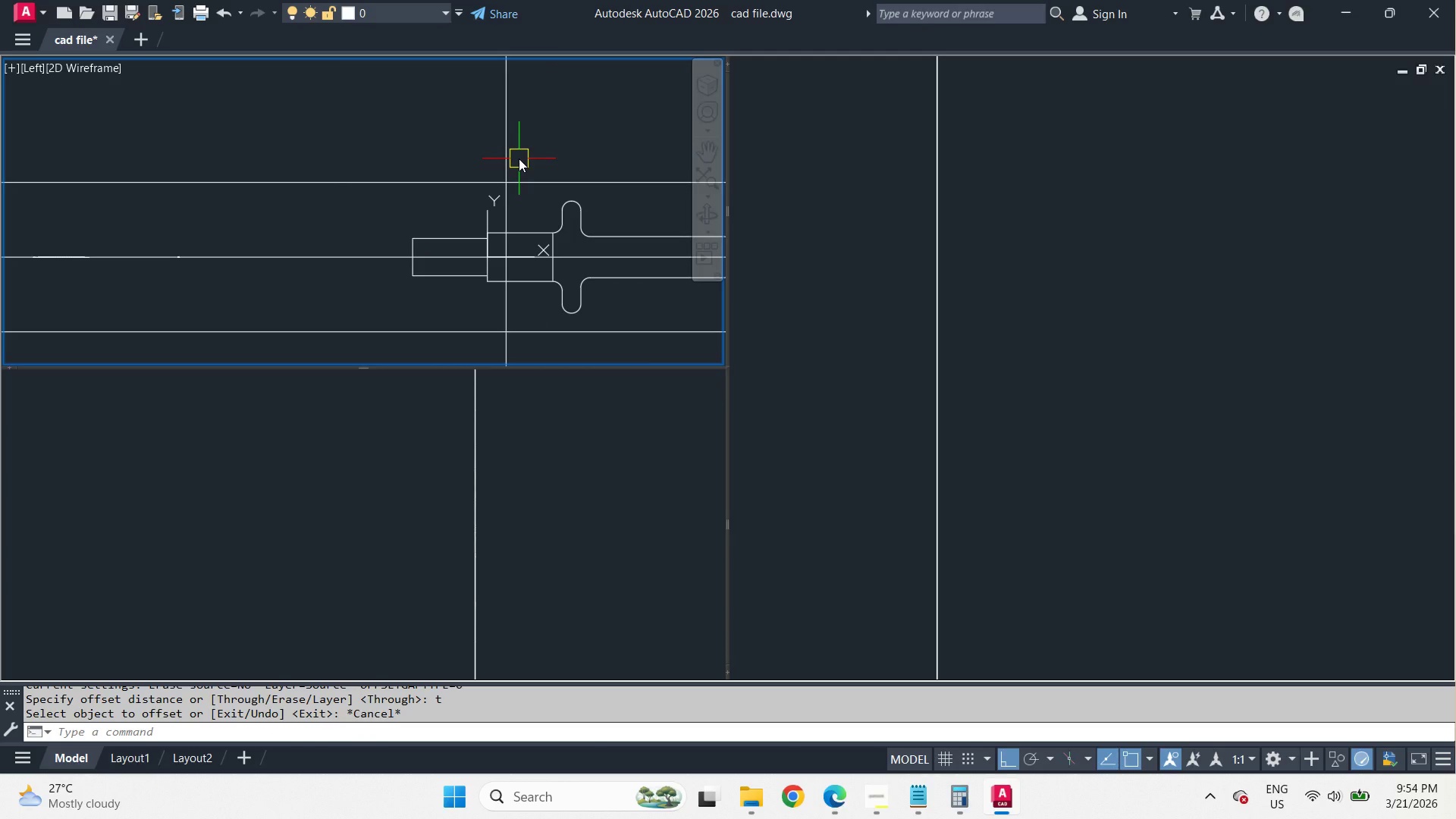 
key(O)
 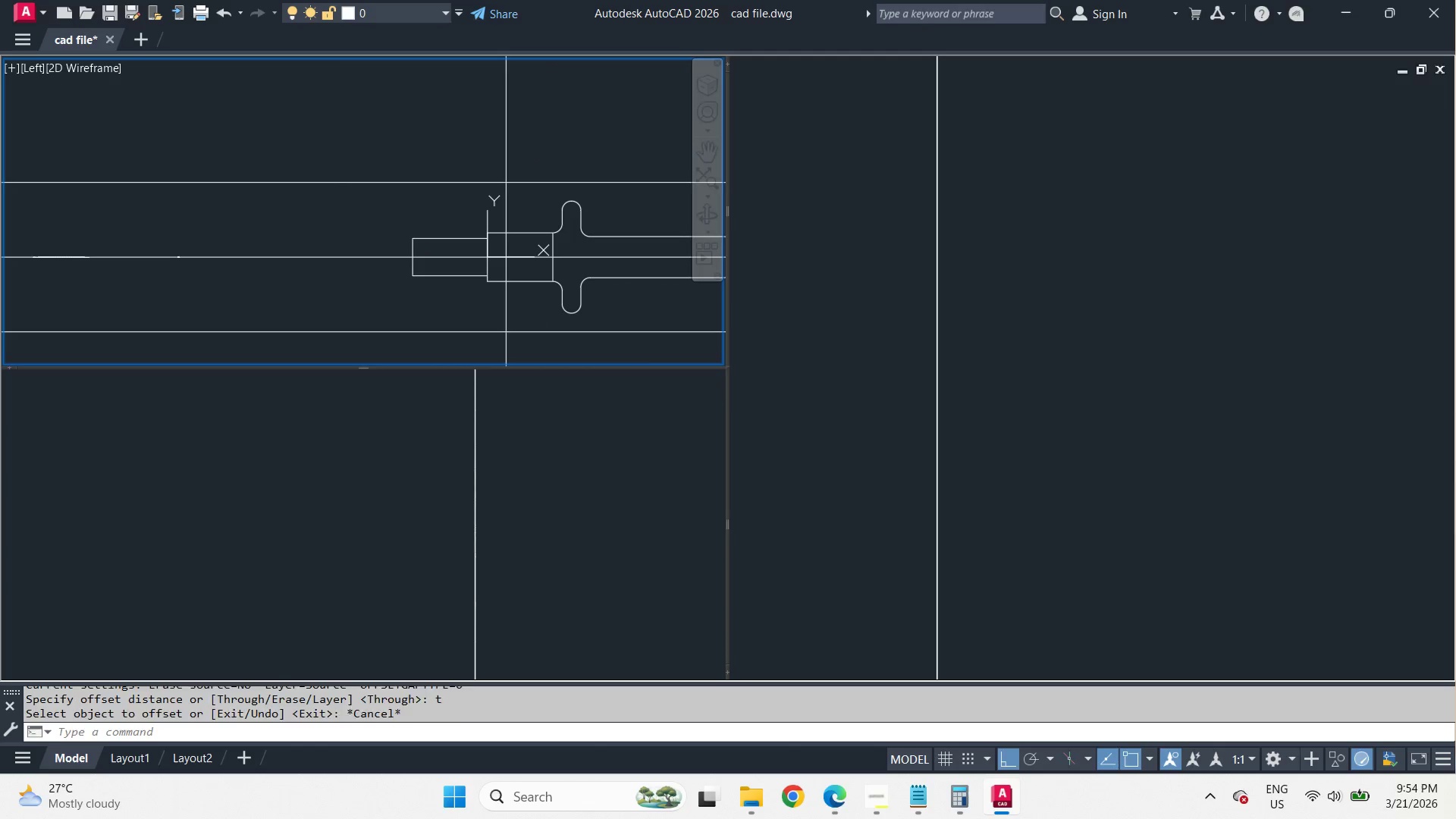 
key(Space)
 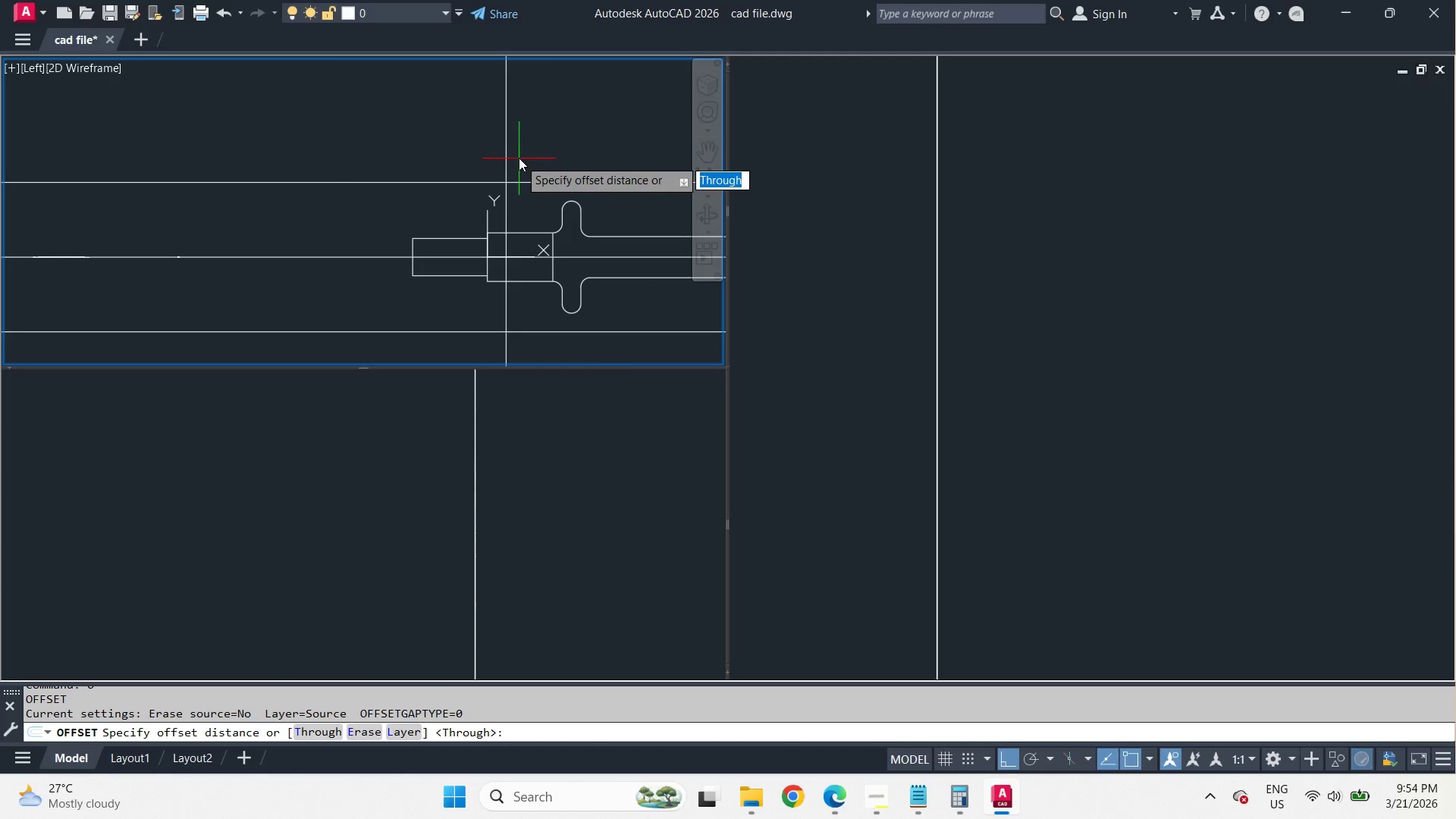 
key(T)
 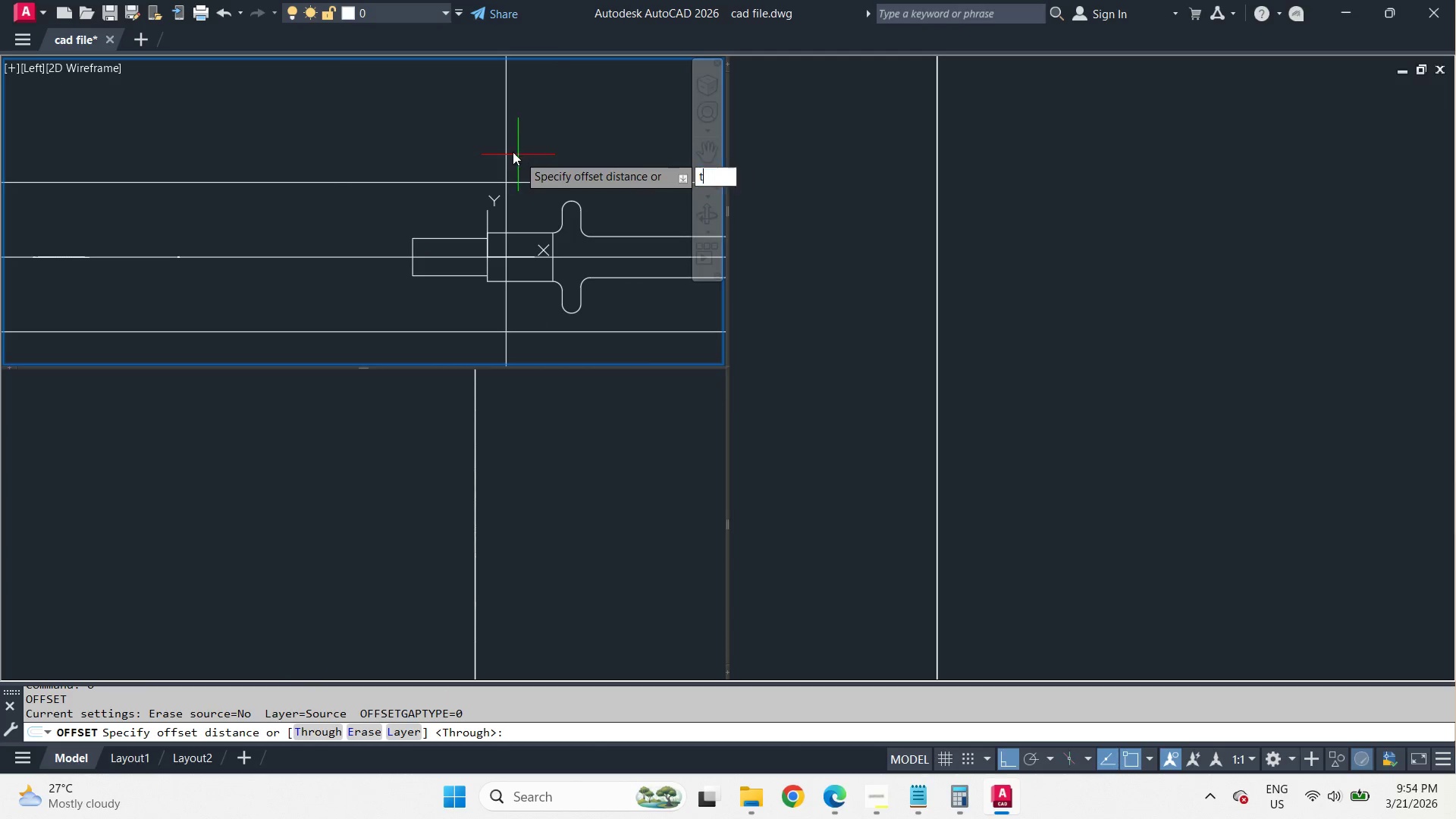 
key(Space)
 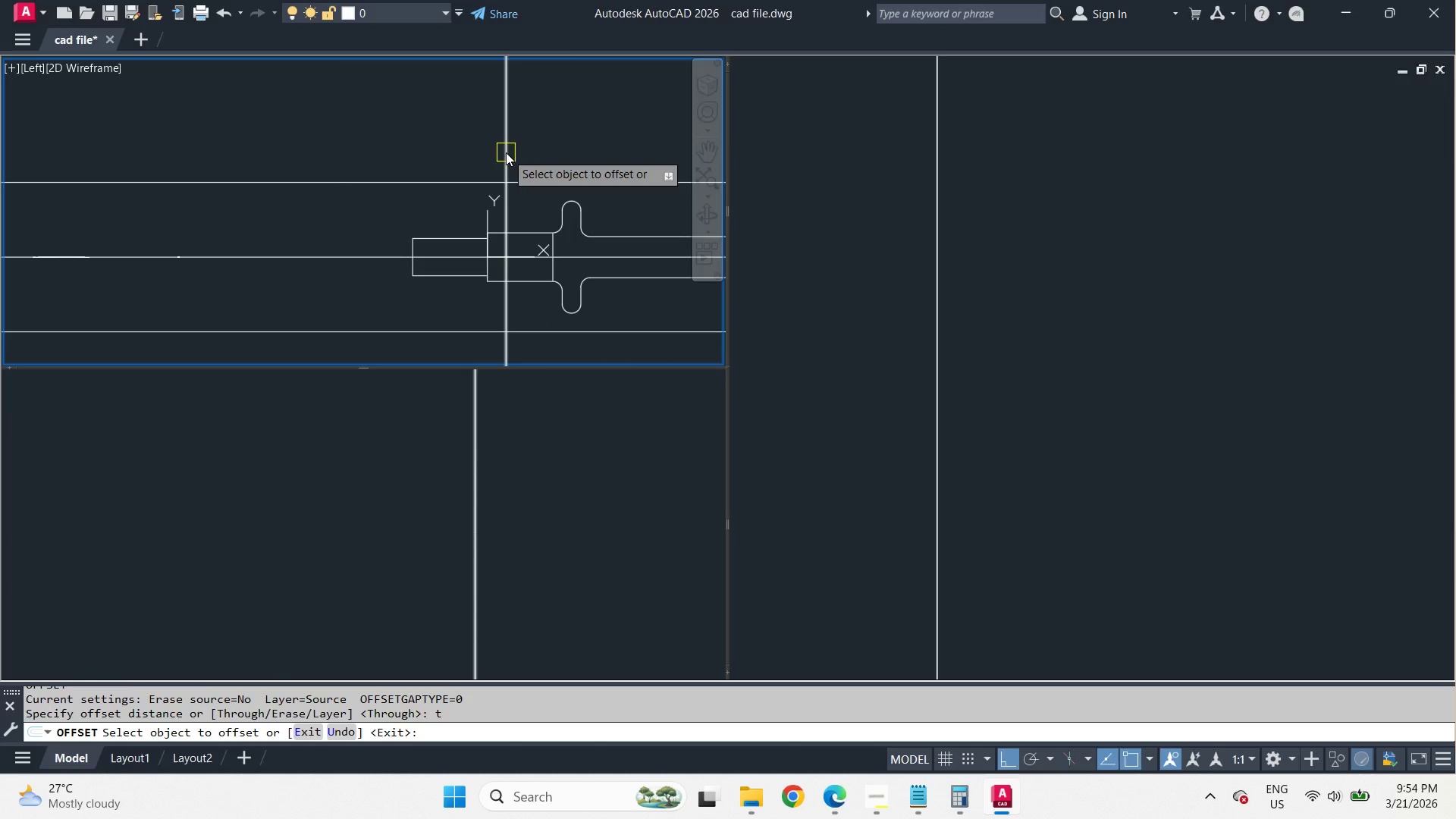 
left_click([506, 152])
 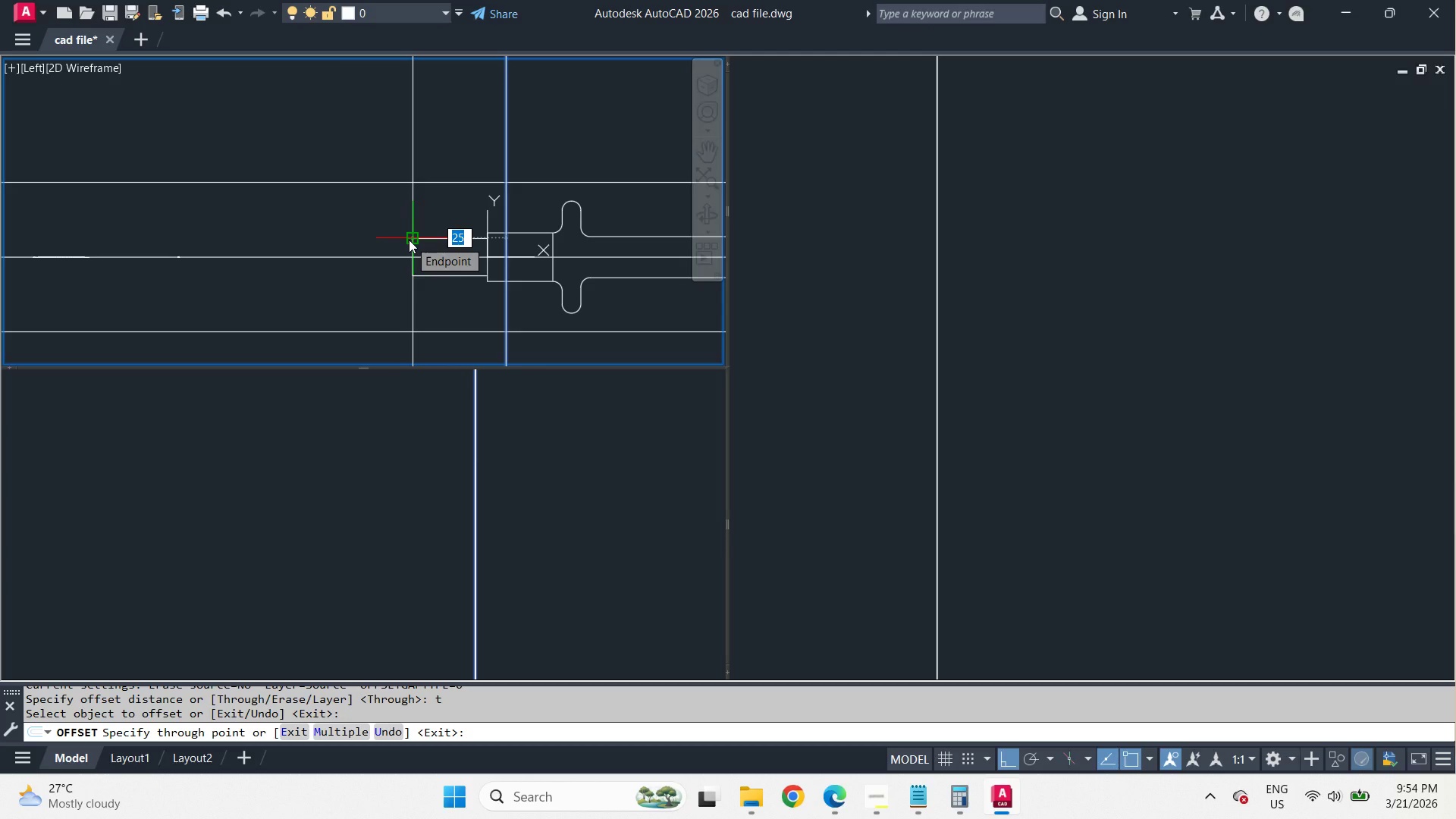 
wait(6.72)
 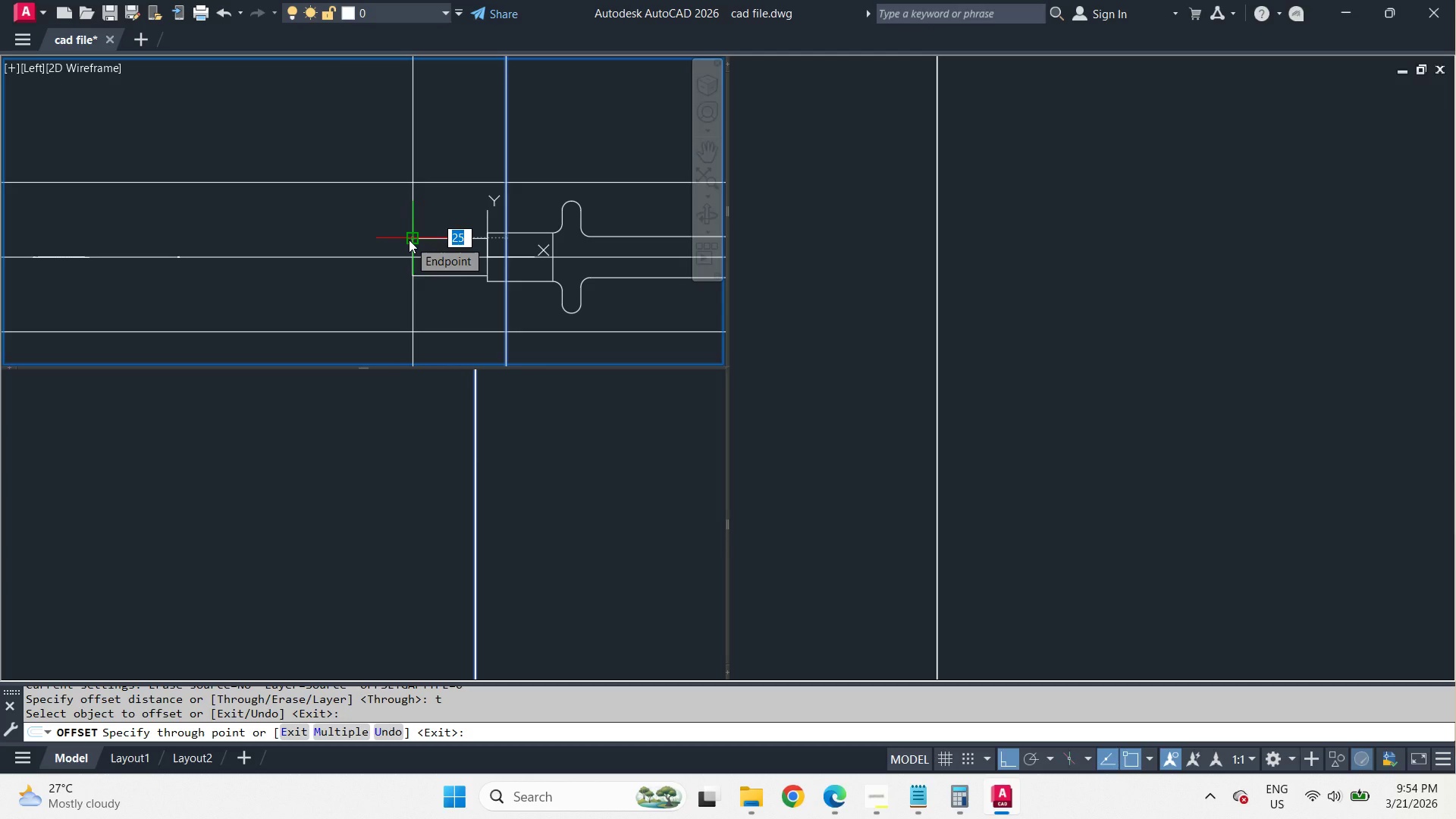 
scroll: coordinate [484, 218], scroll_direction: up, amount: 2.0
 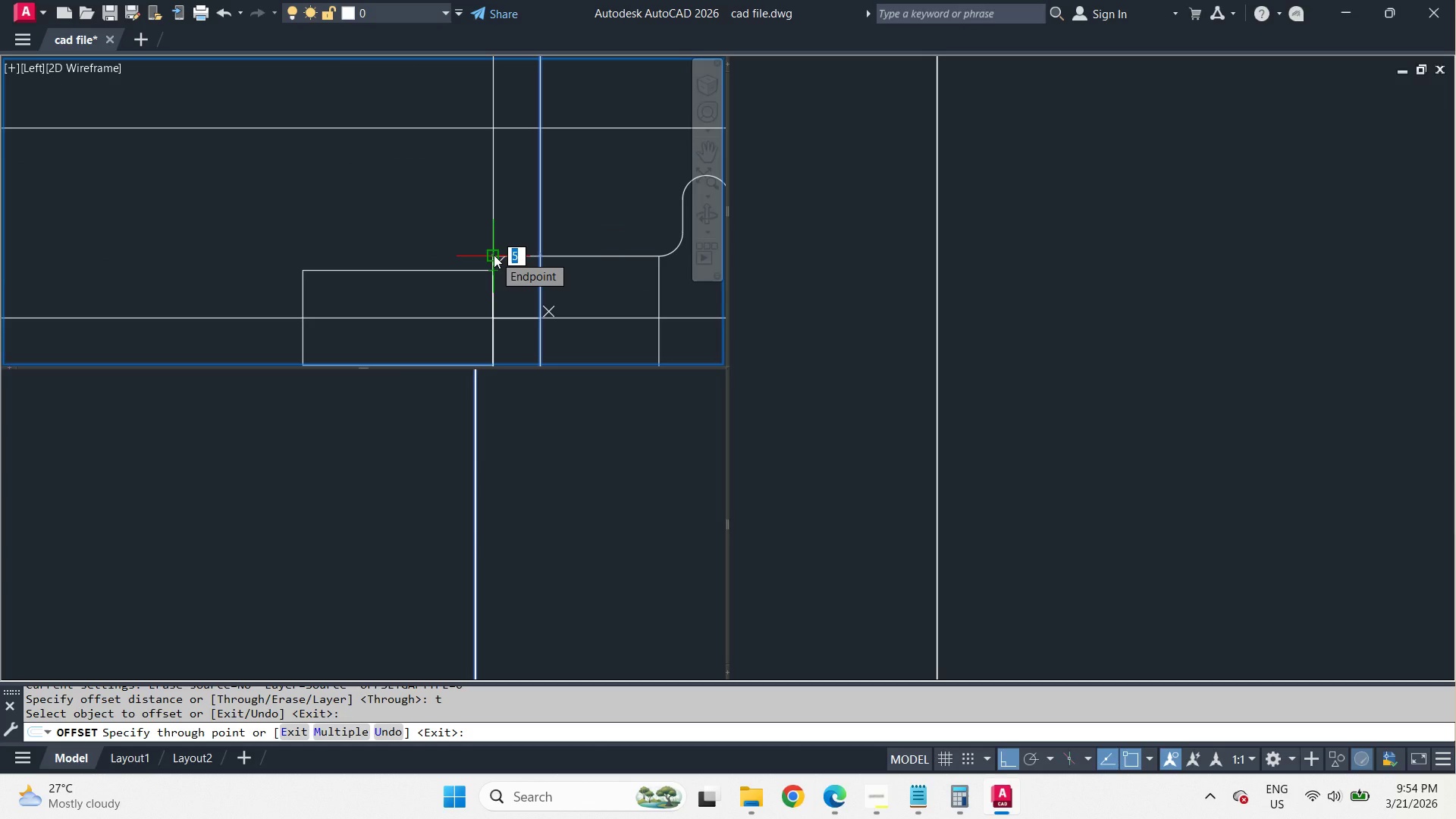 
scroll: coordinate [378, 203], scroll_direction: down, amount: 4.0
 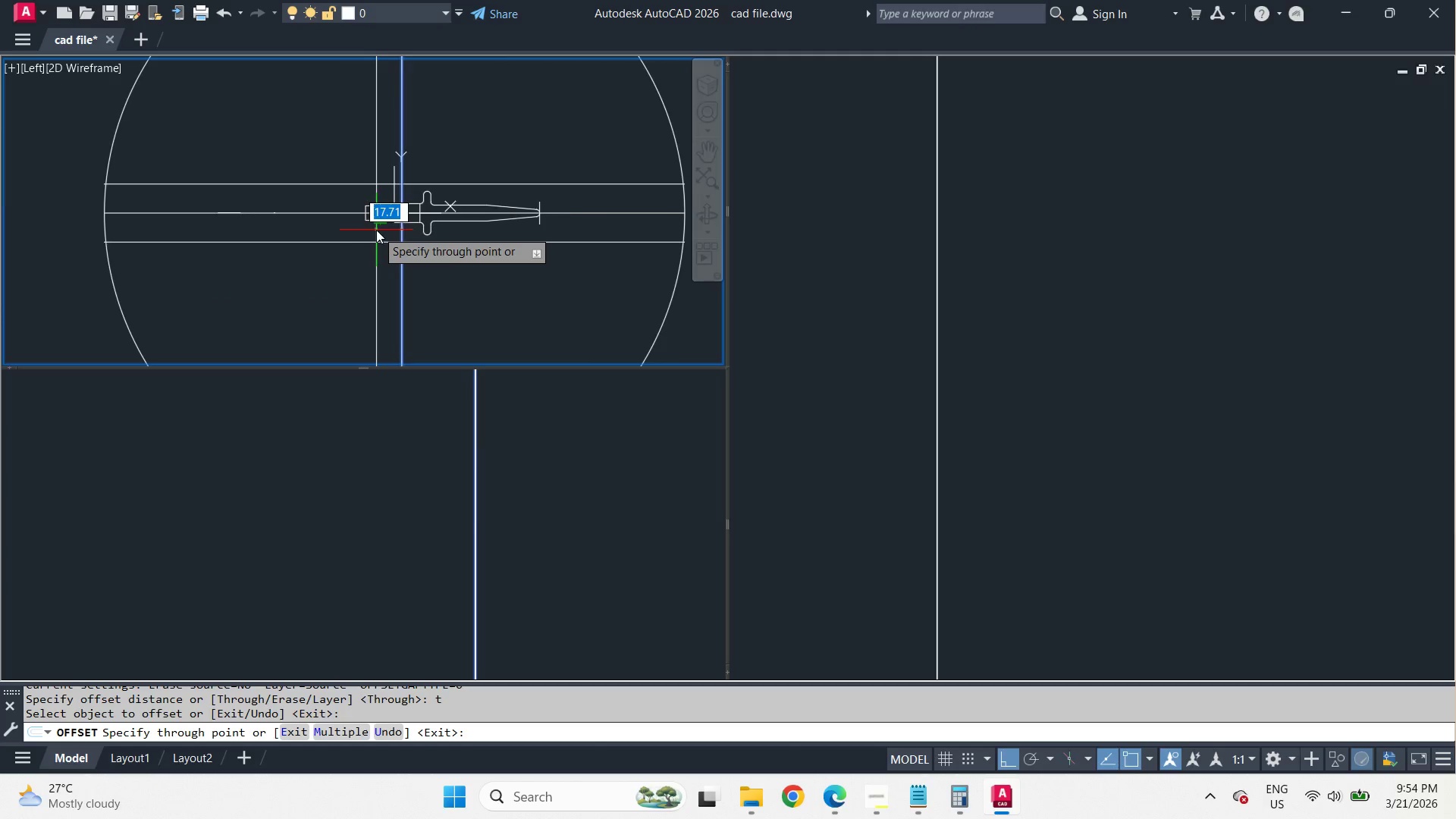 
scroll: coordinate [376, 230], scroll_direction: up, amount: 2.0
 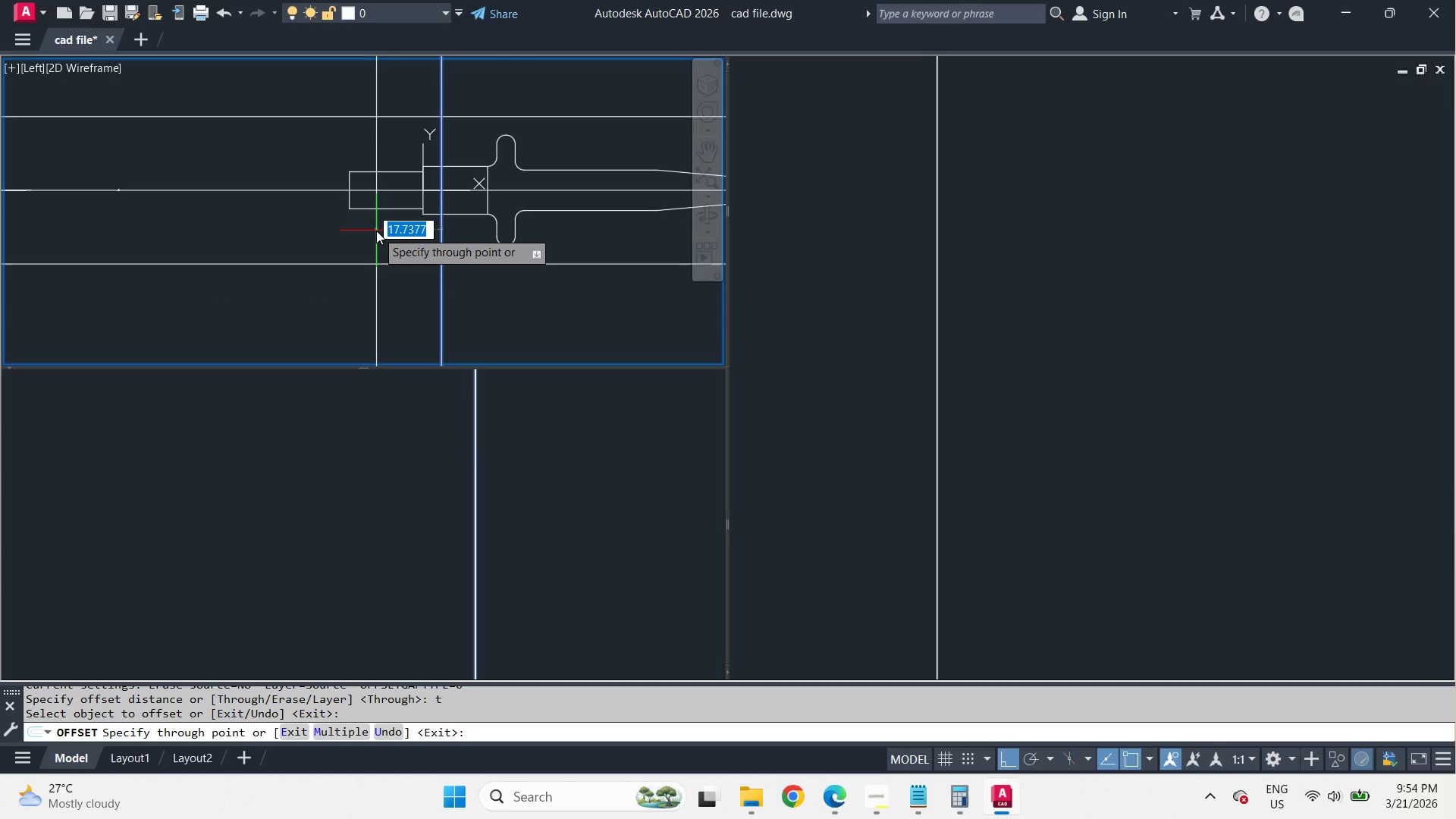 
key(Escape)
 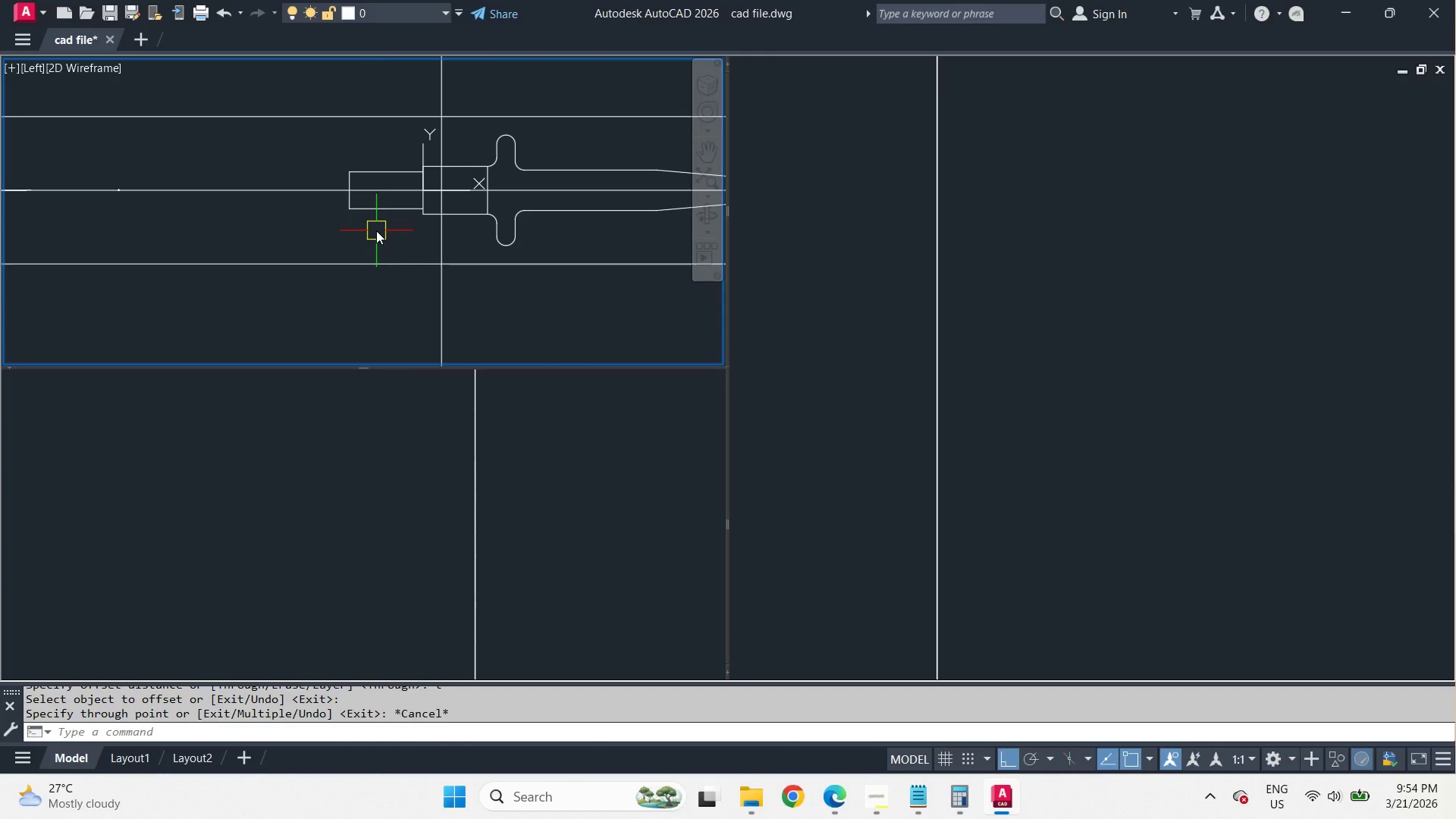 
key(Escape)
 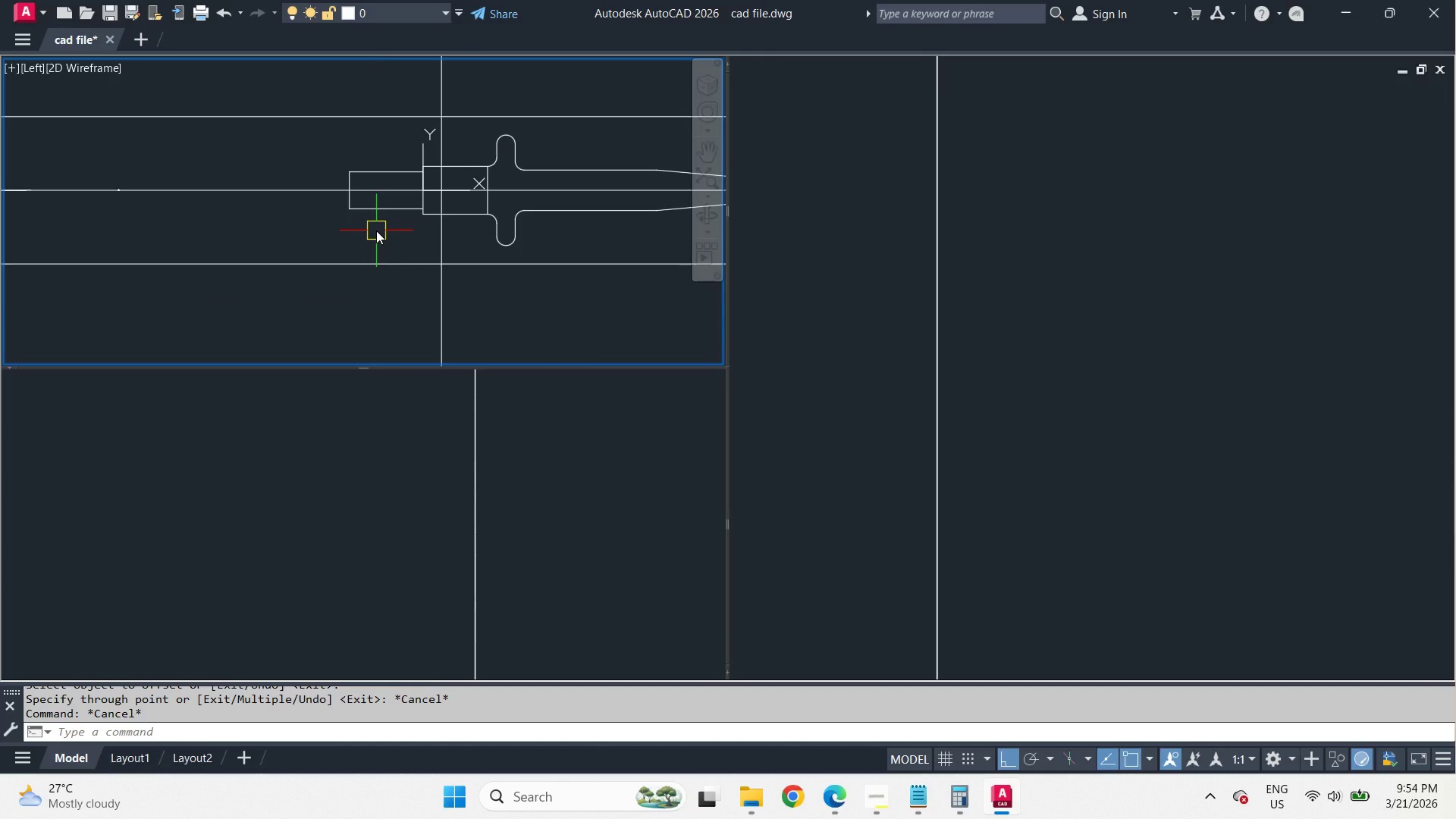 
key(S)
 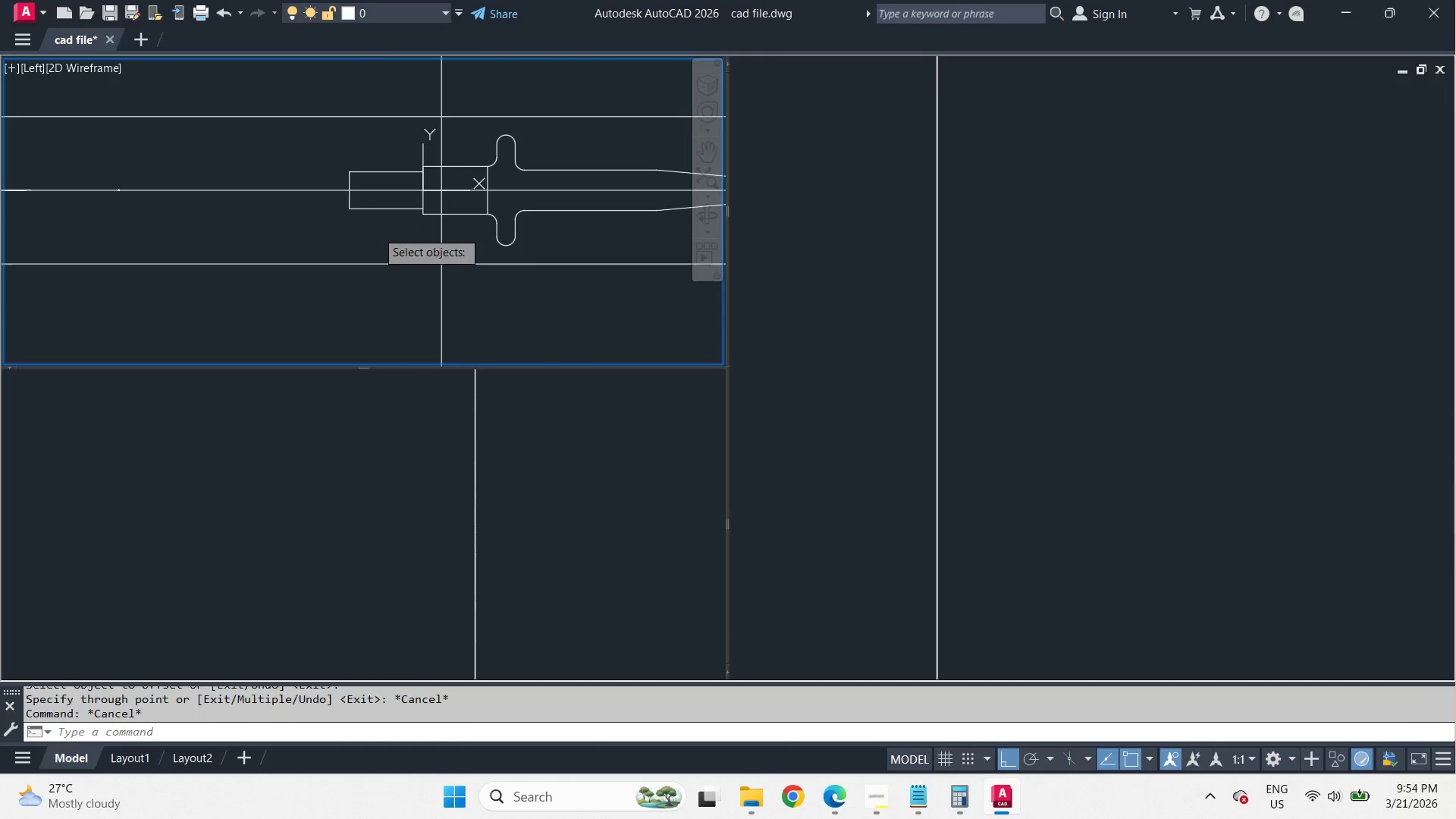 
key(Space)
 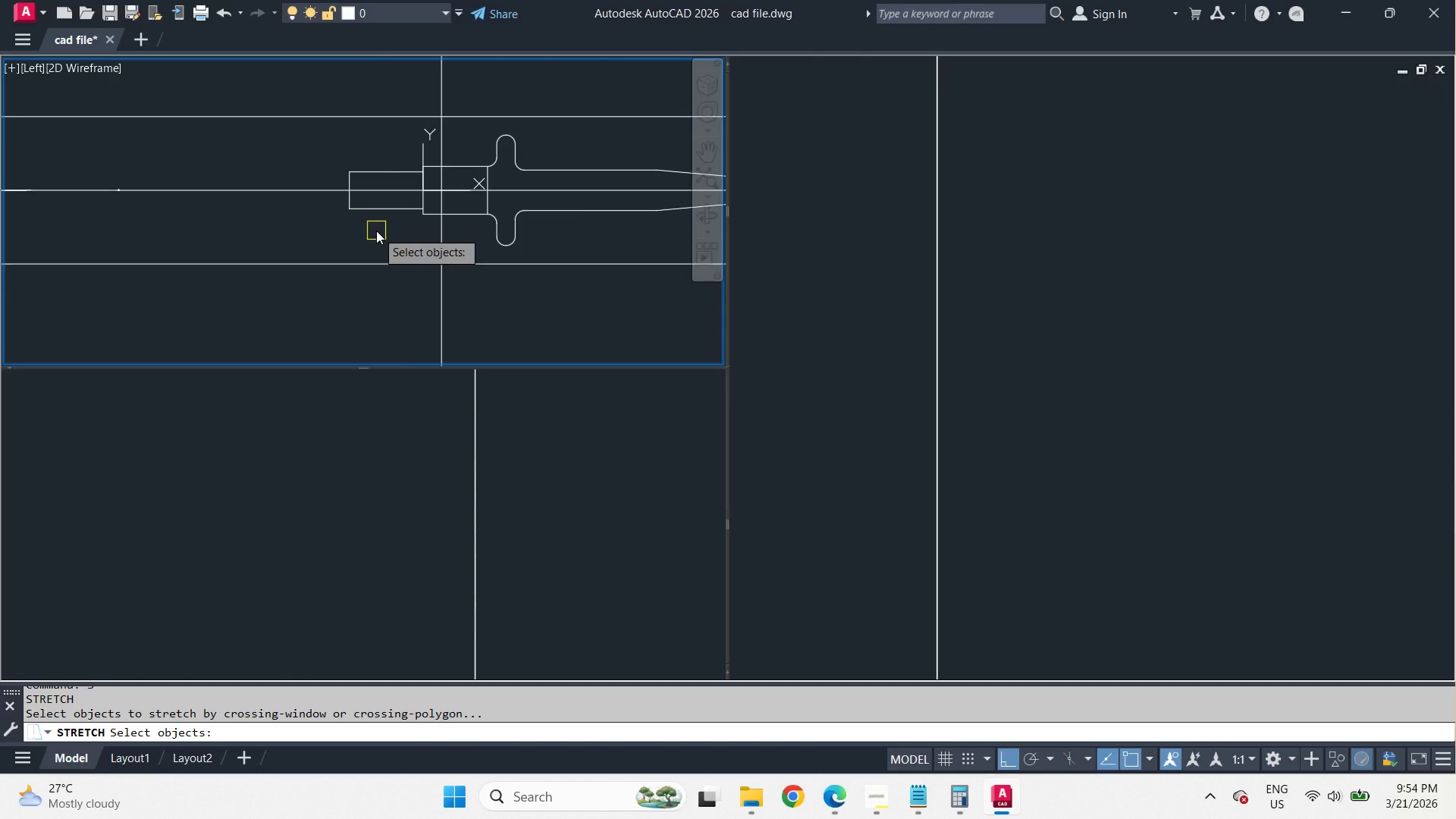 
scroll: coordinate [376, 231], scroll_direction: down, amount: 2.0
 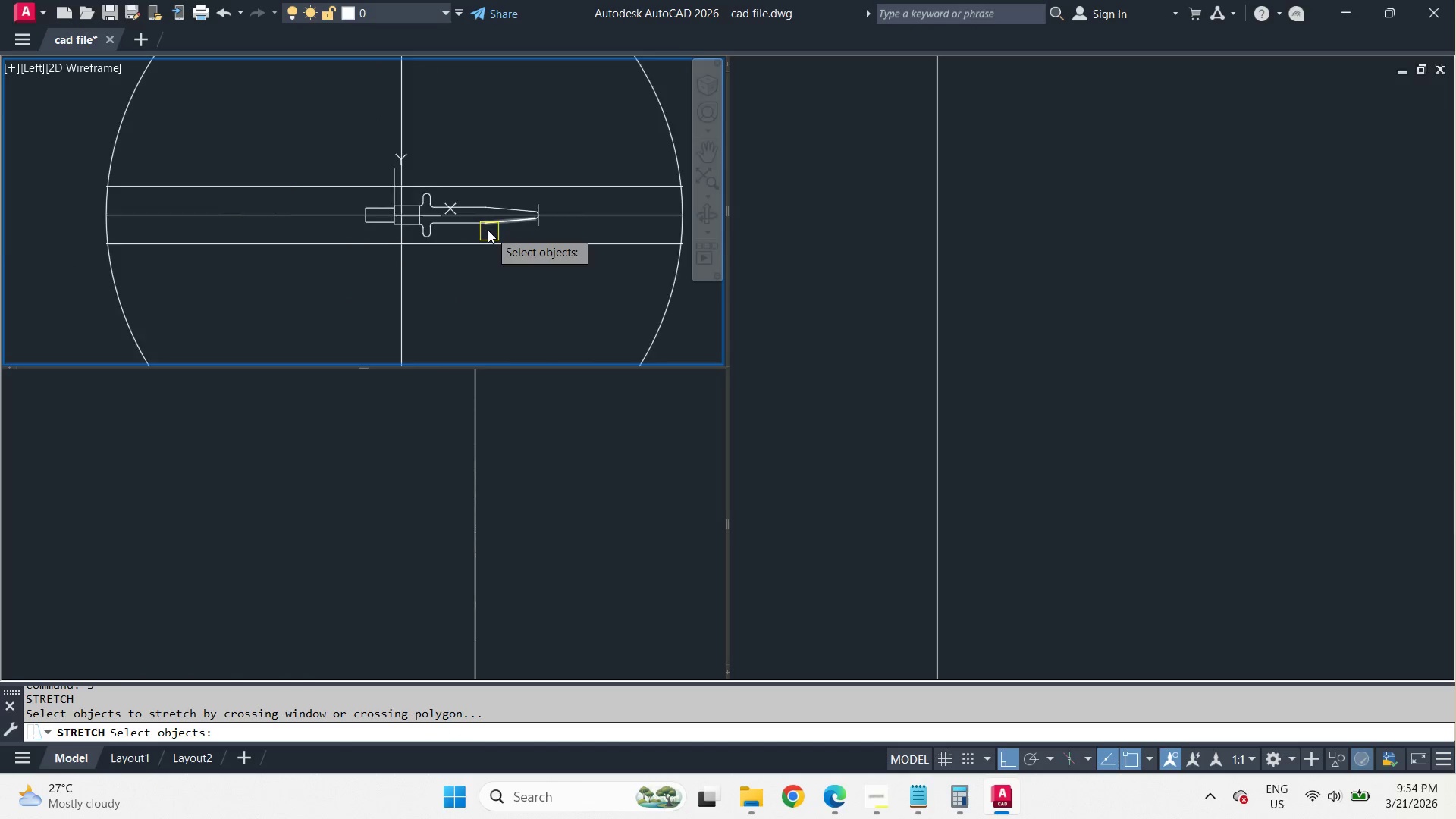 
scroll: coordinate [469, 226], scroll_direction: up, amount: 2.0
 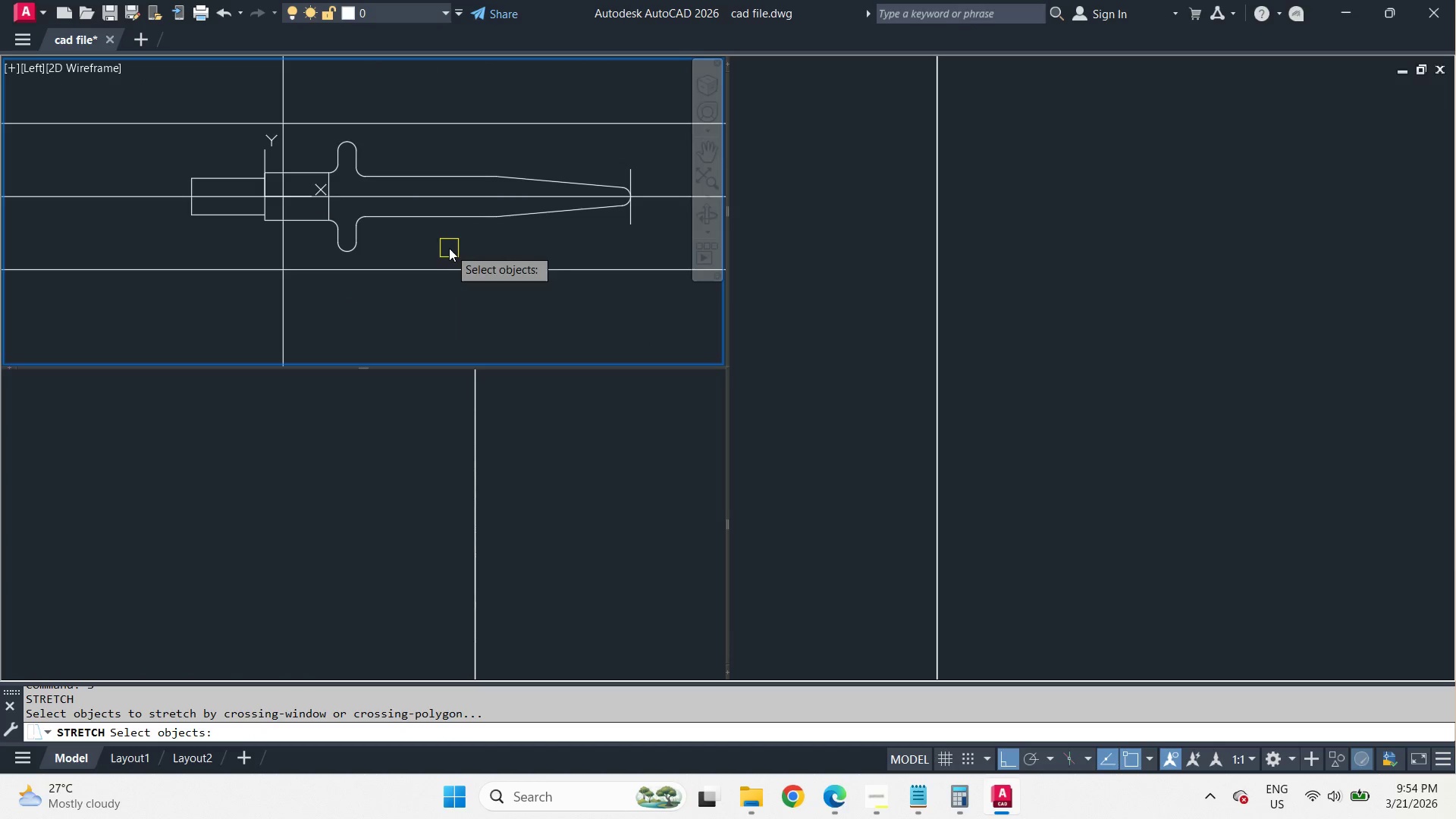 
key(Escape)
 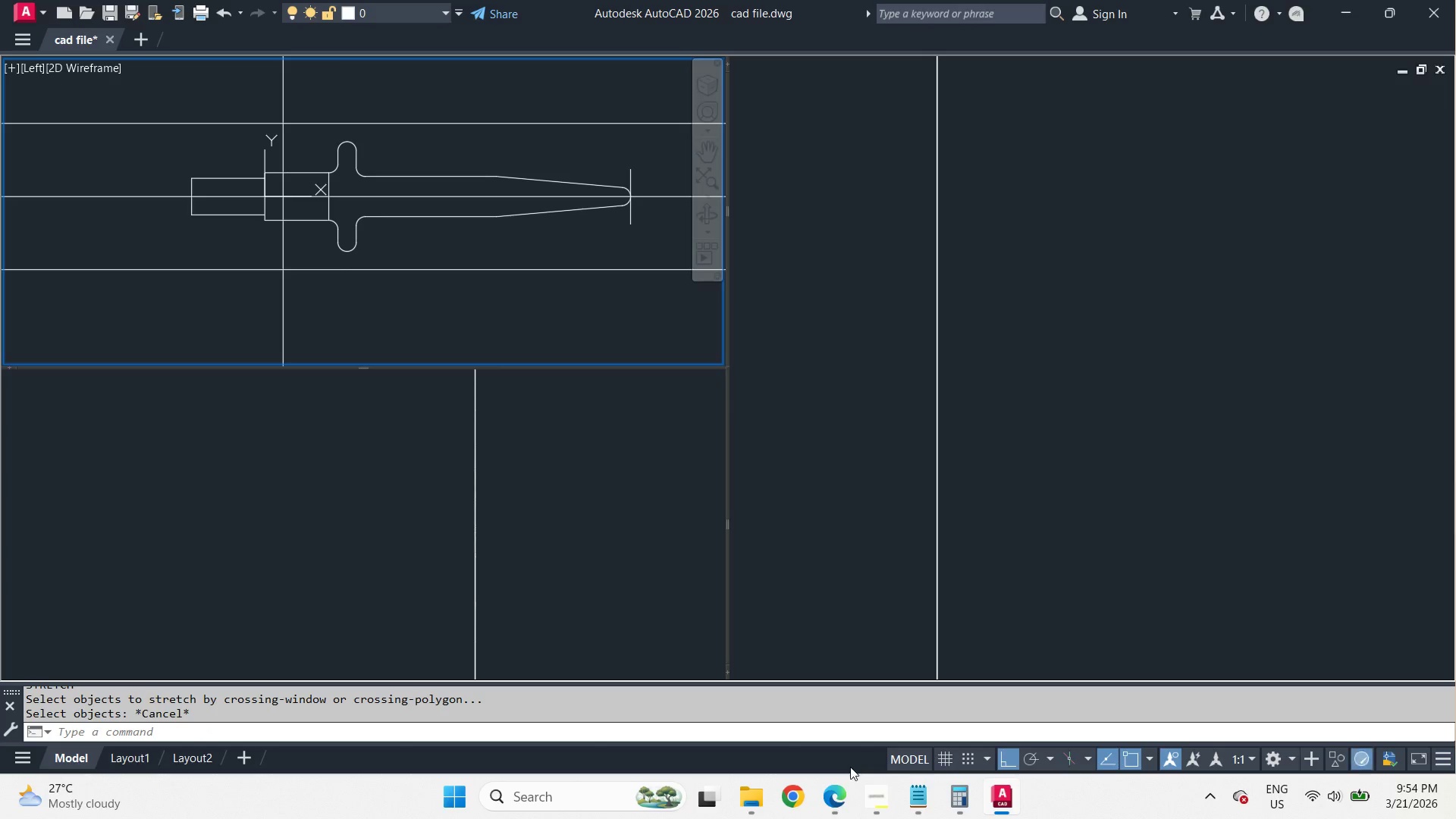 
left_click([839, 814])
 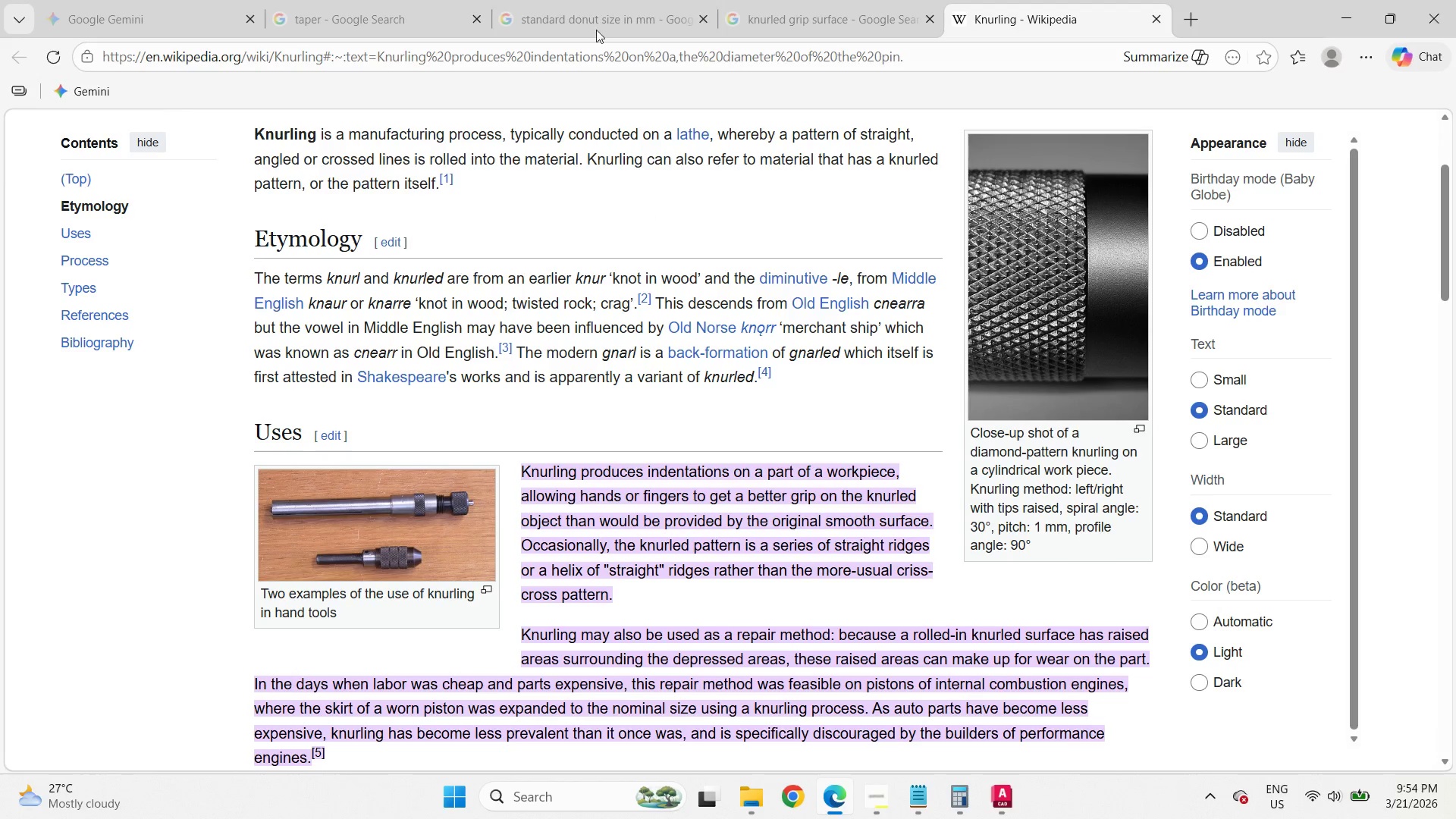 
wait(6.92)
 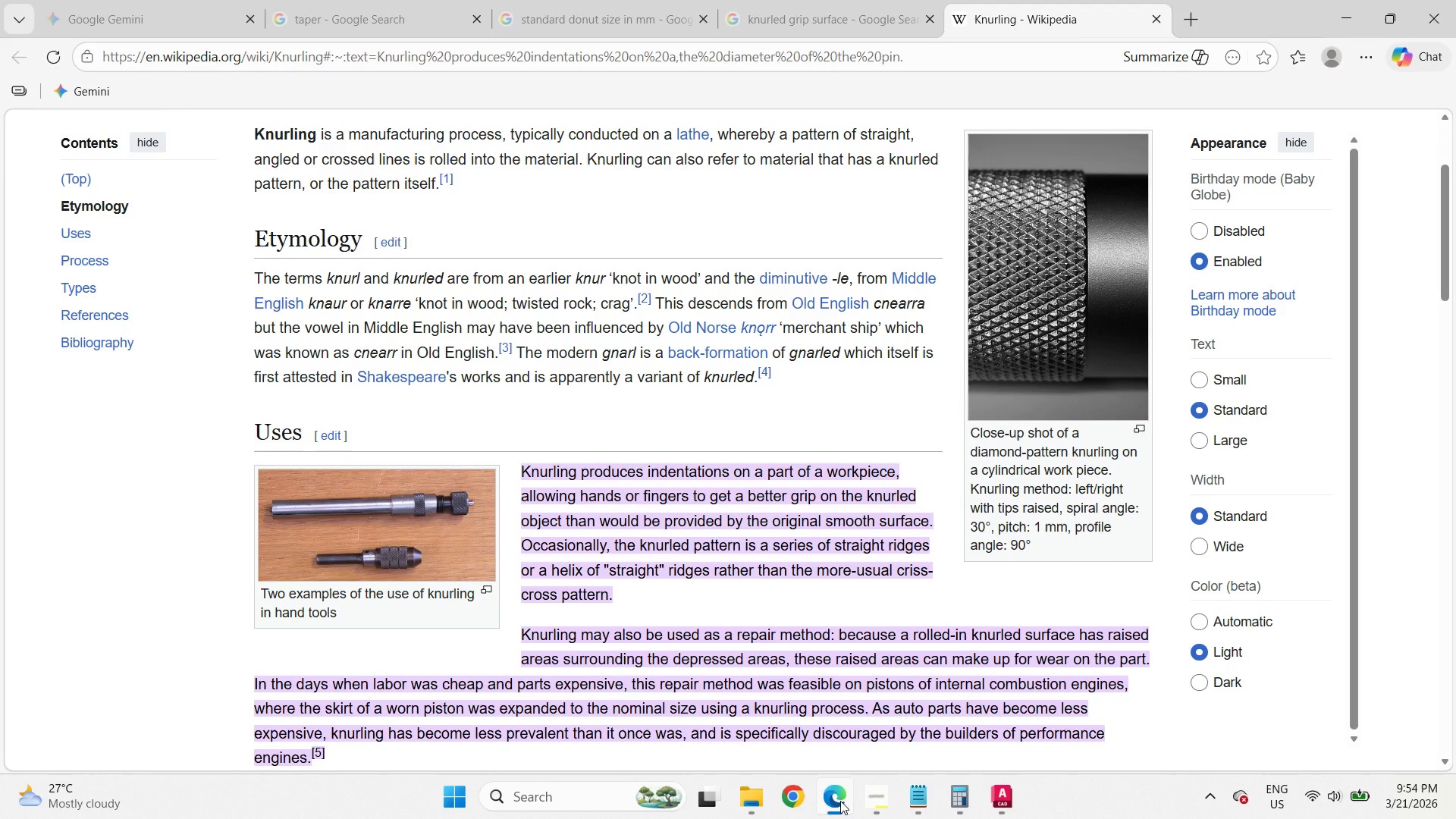 
left_click([619, 4])
 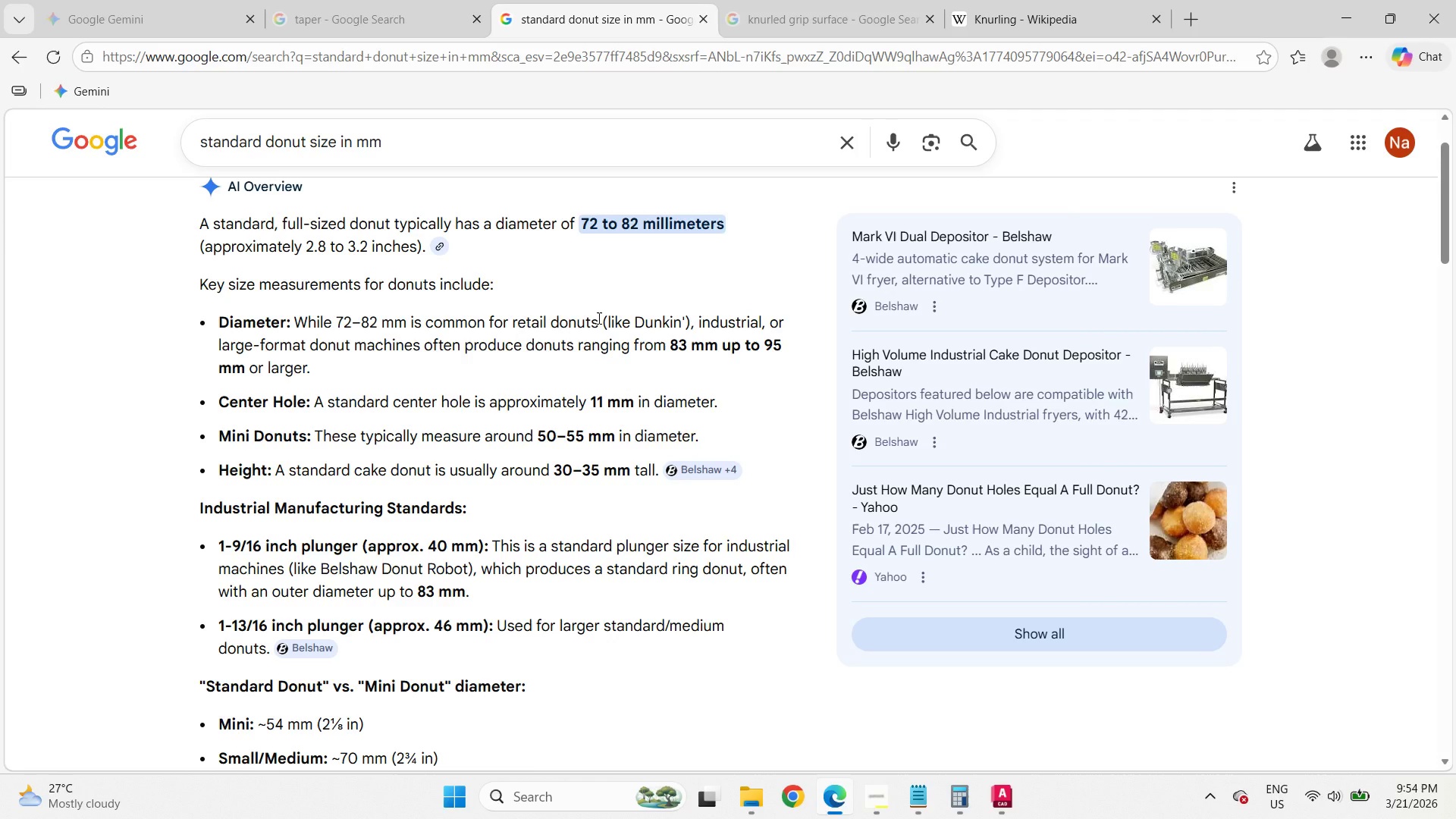 
wait(6.09)
 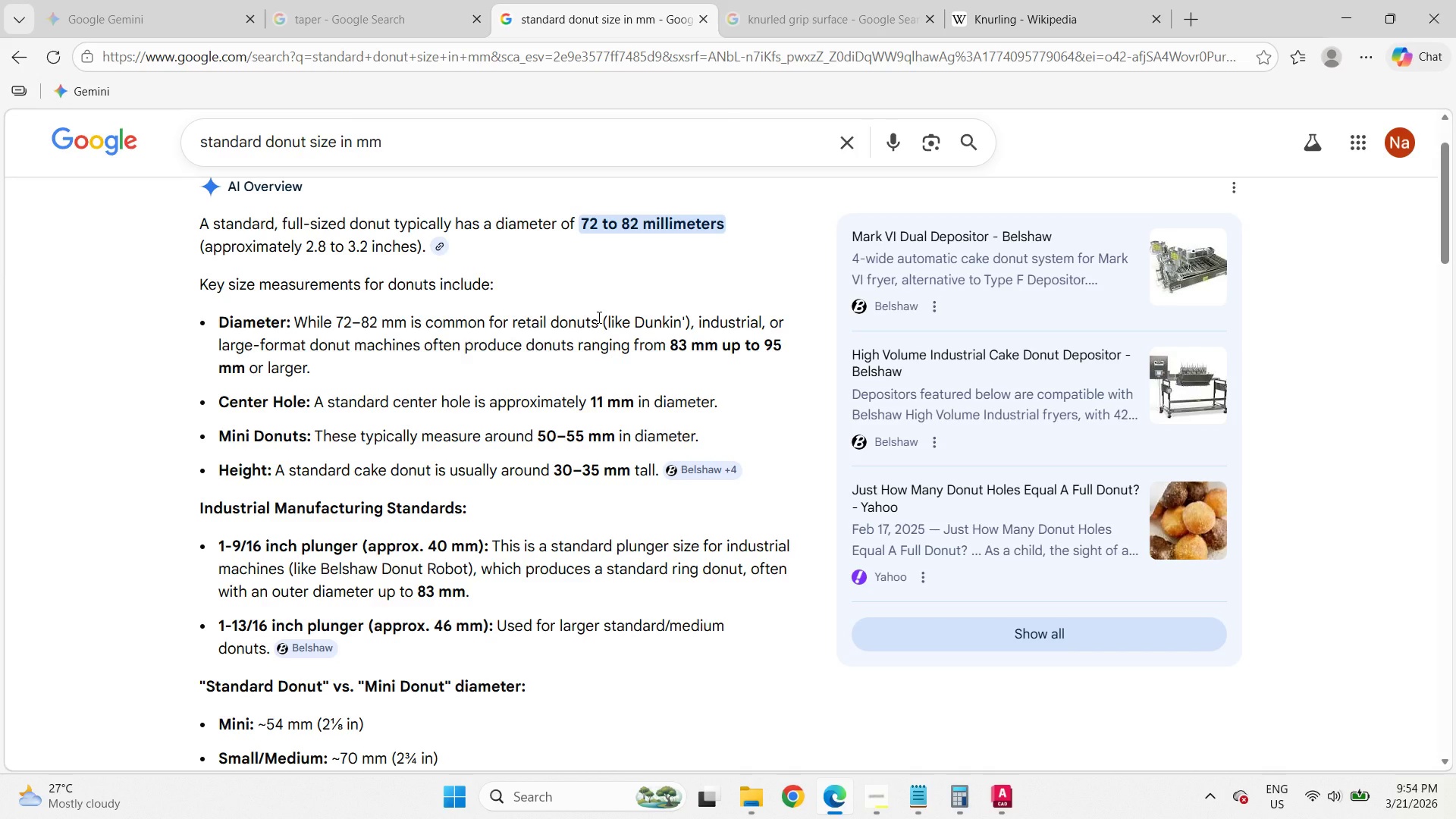 
scroll: coordinate [598, 318], scroll_direction: down, amount: 1.0
 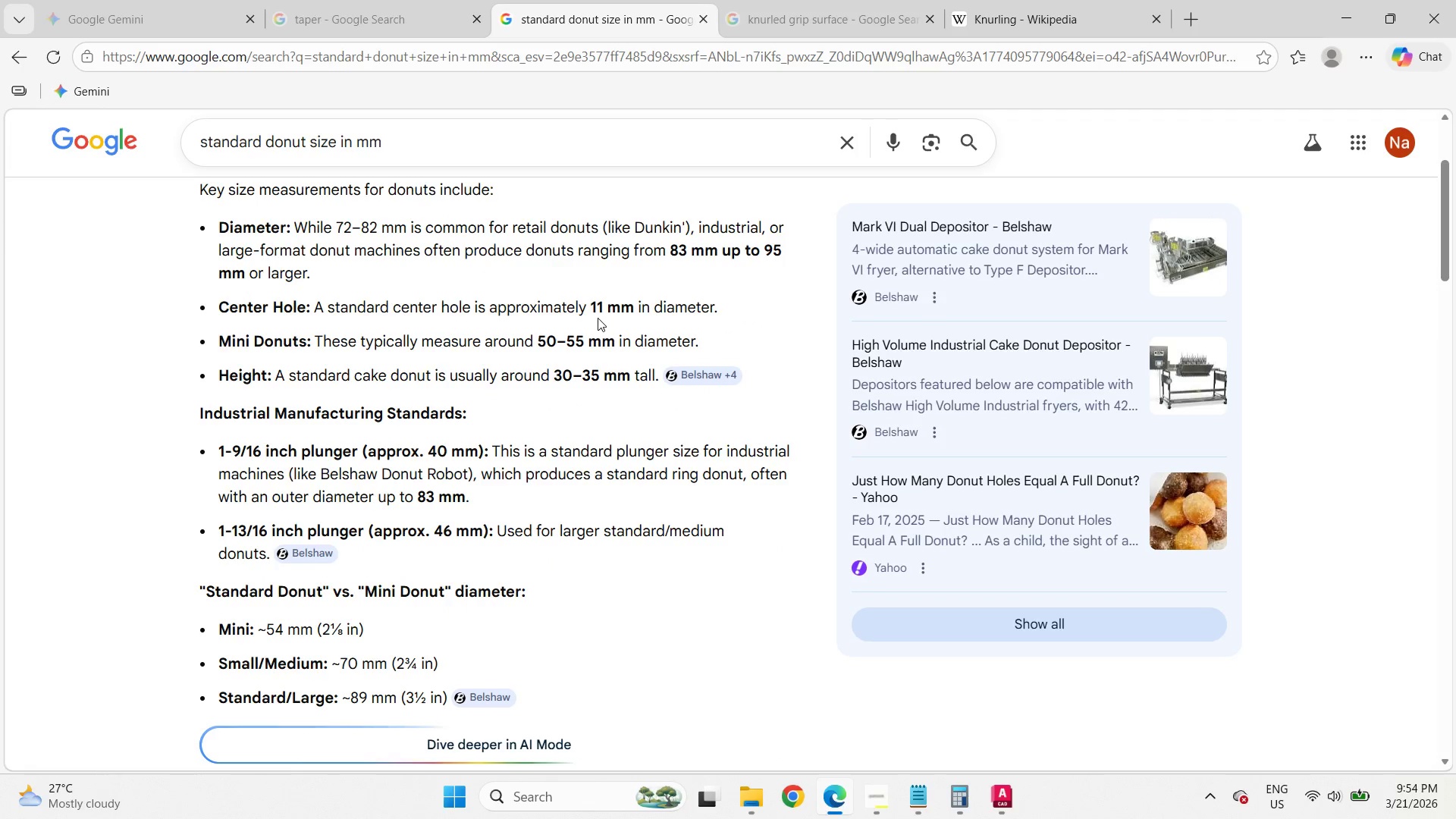 
scroll: coordinate [598, 318], scroll_direction: up, amount: 2.0
 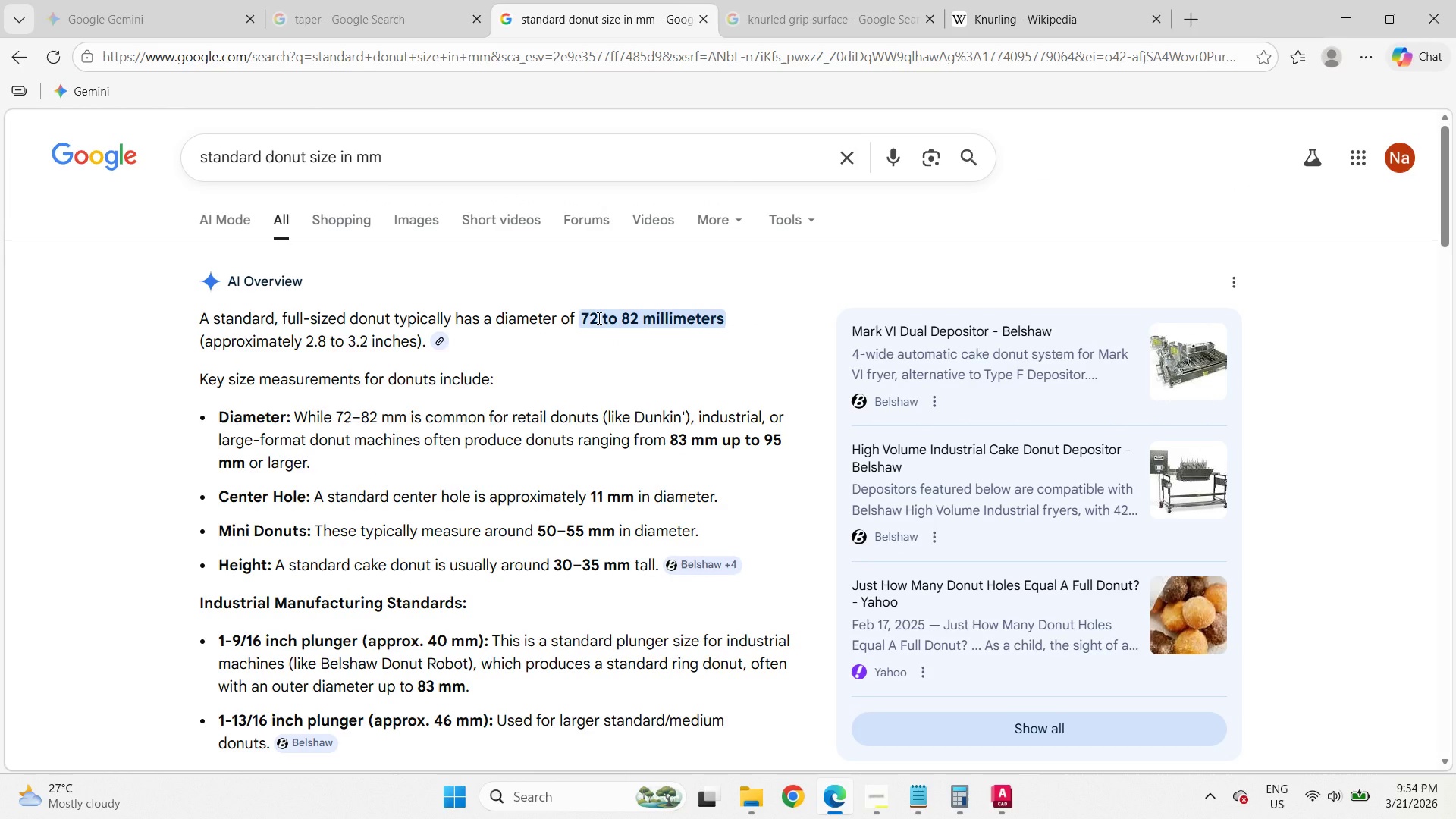 
wait(8.15)
 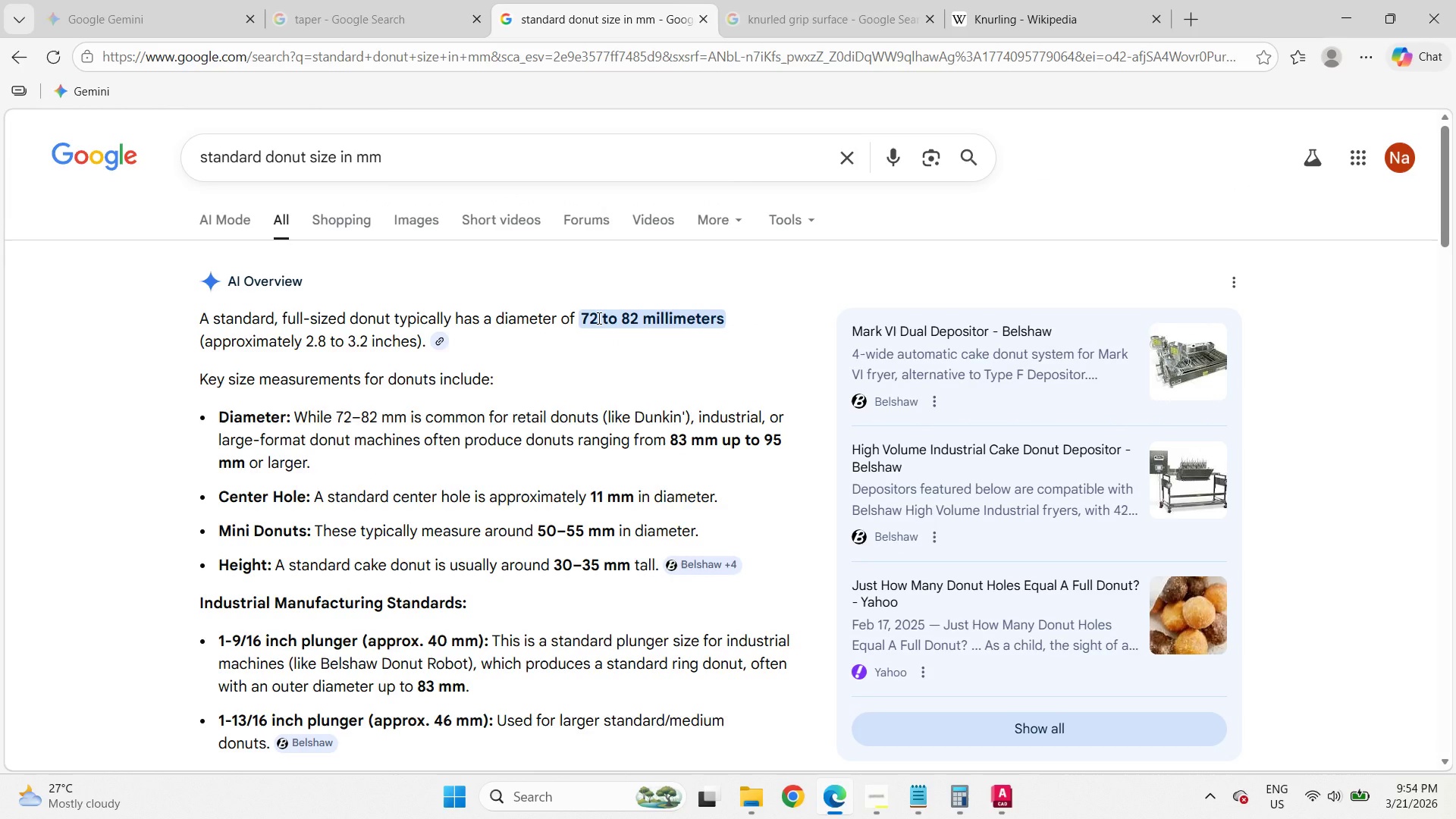 
left_click([1351, 6])
 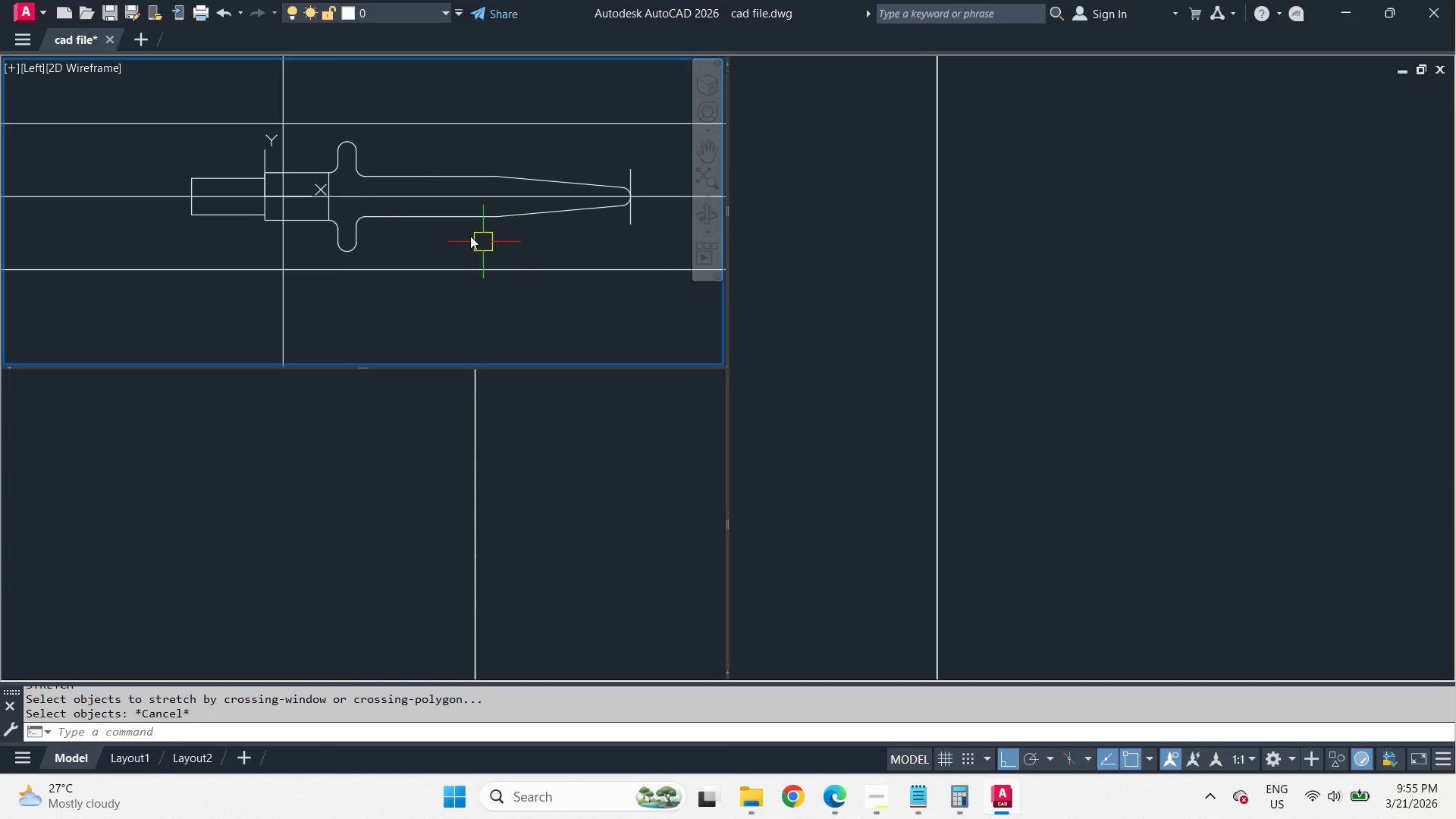 
scroll: coordinate [360, 162], scroll_direction: up, amount: 1.0
 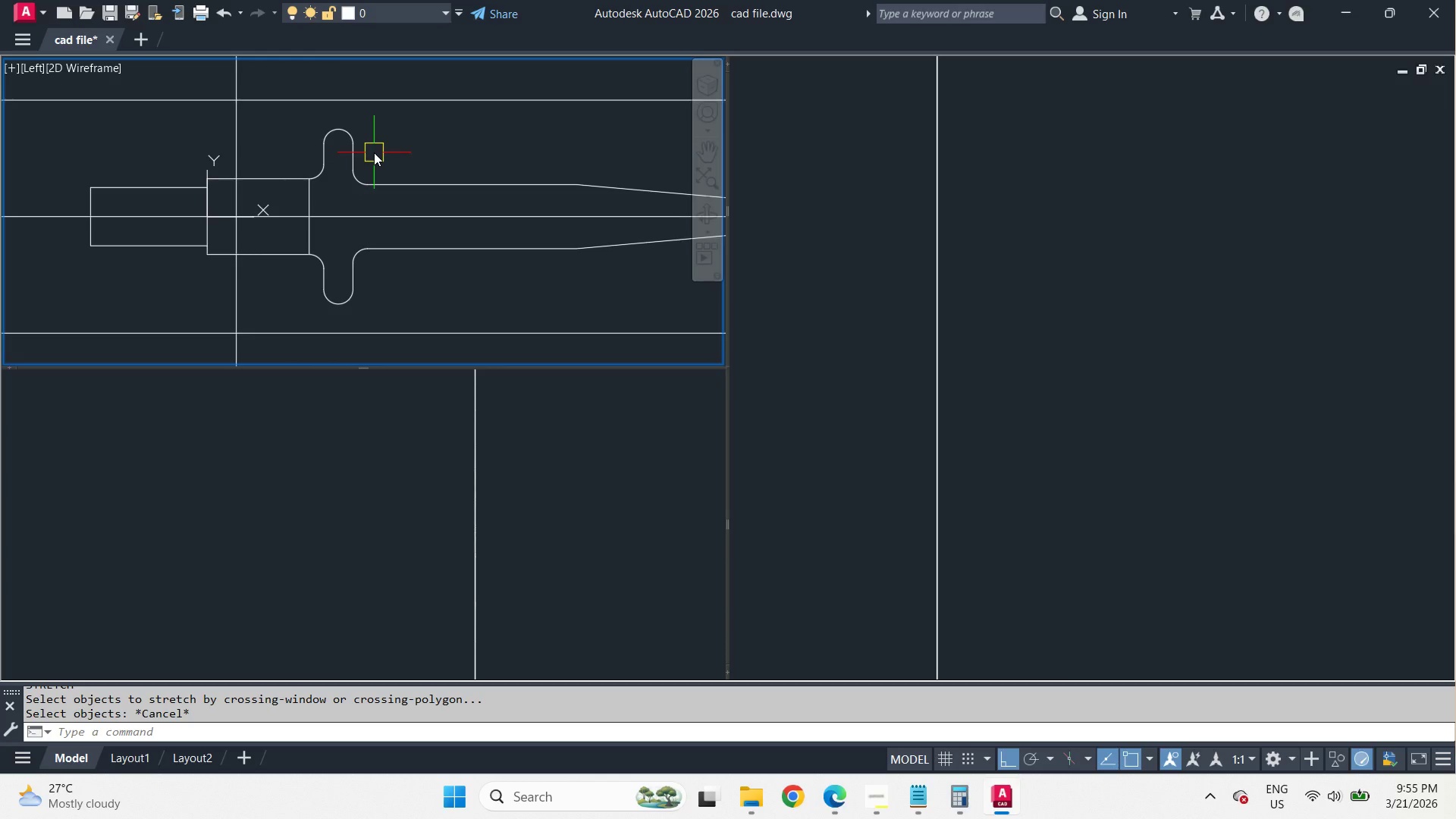 
key(O)
 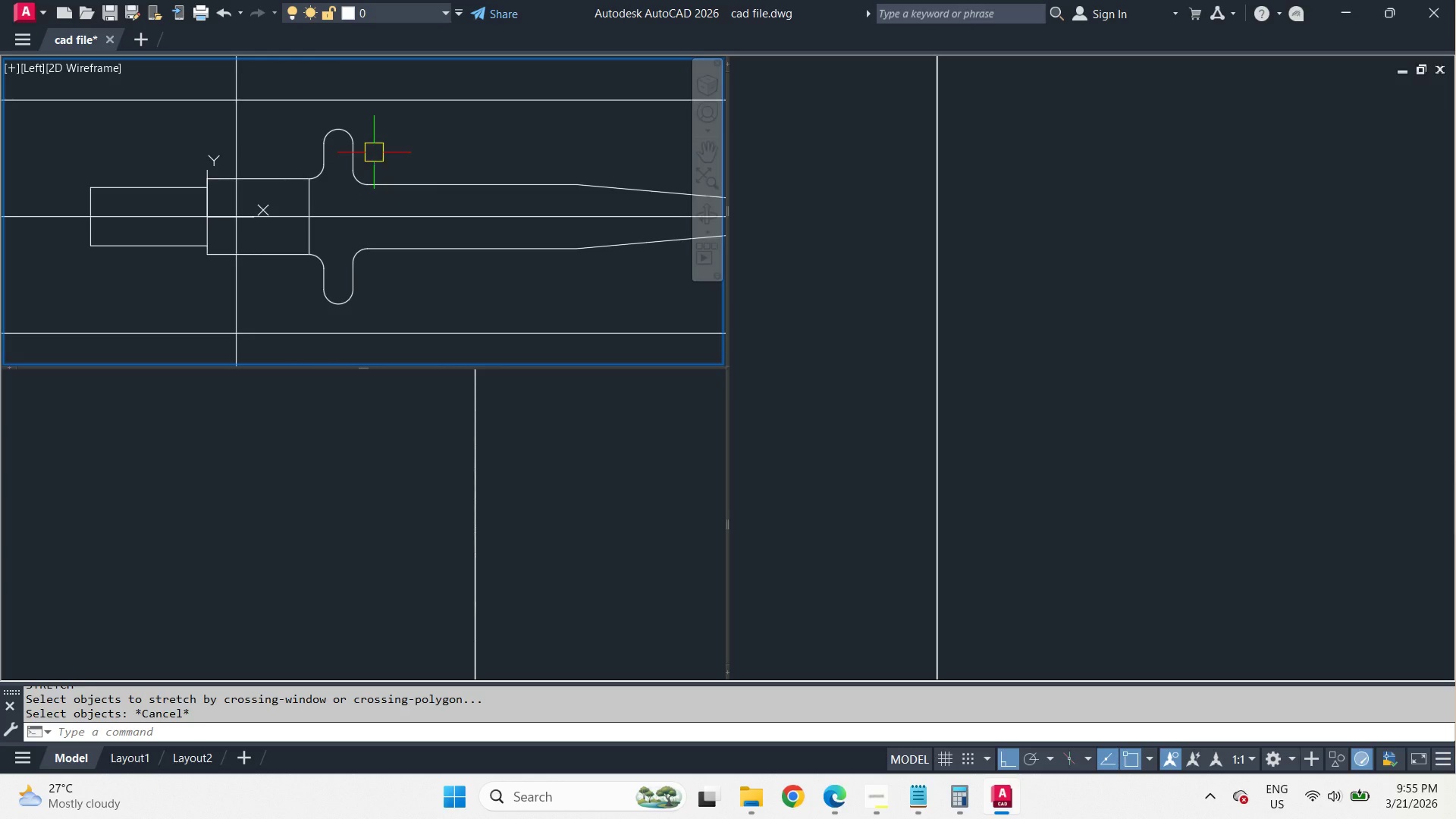 
key(Space)
 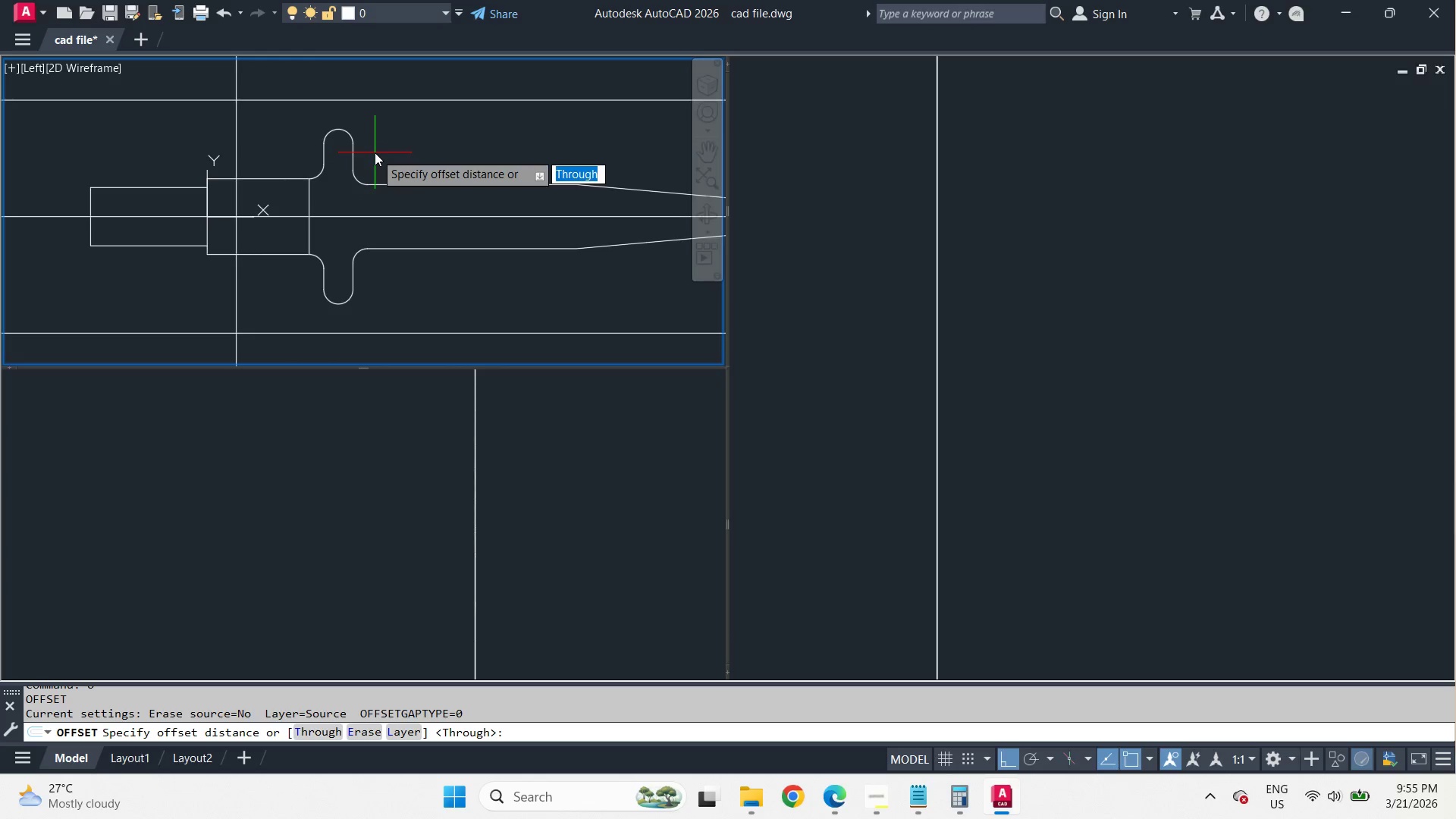 
key(T)
 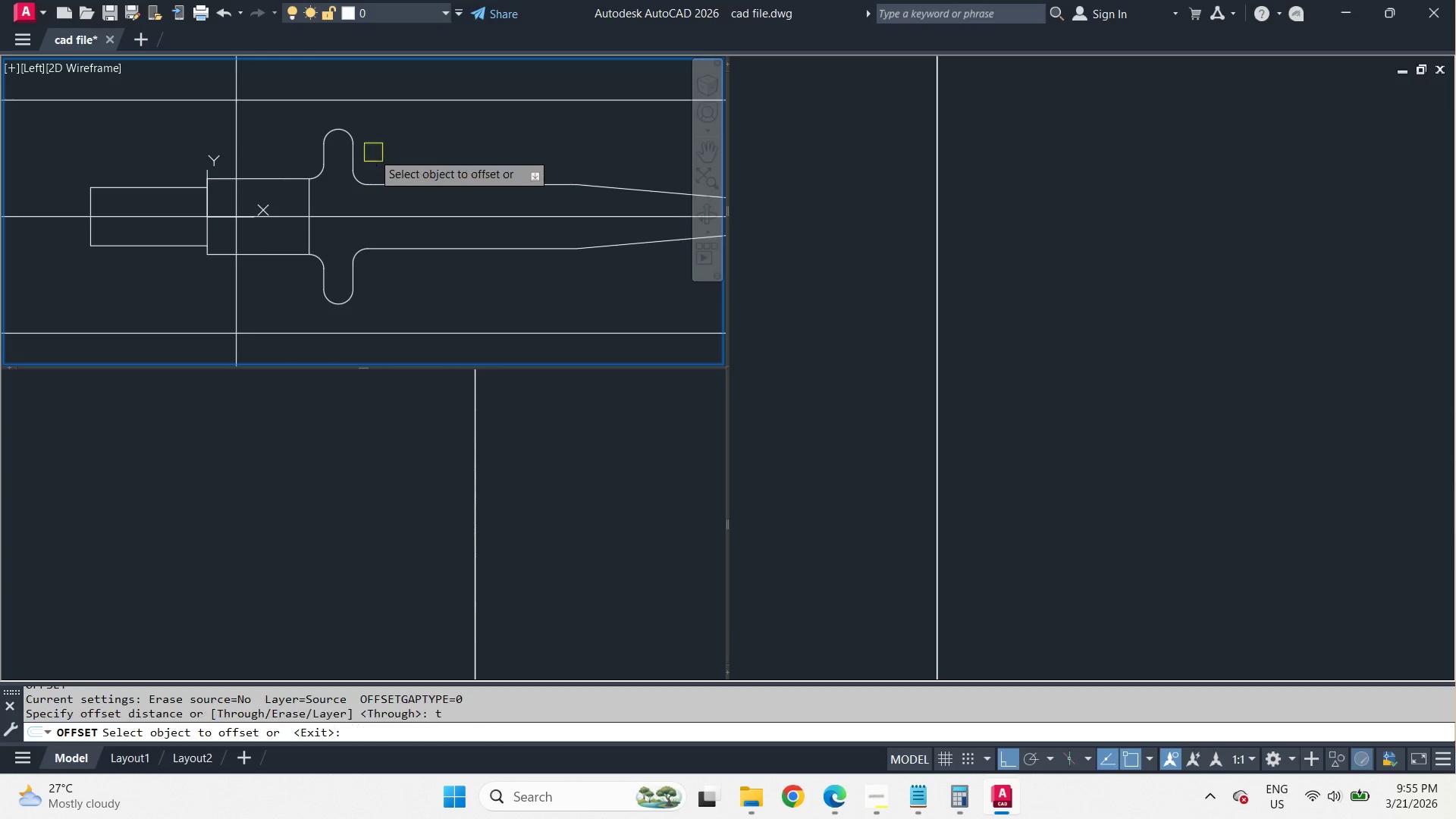 
key(Space)
 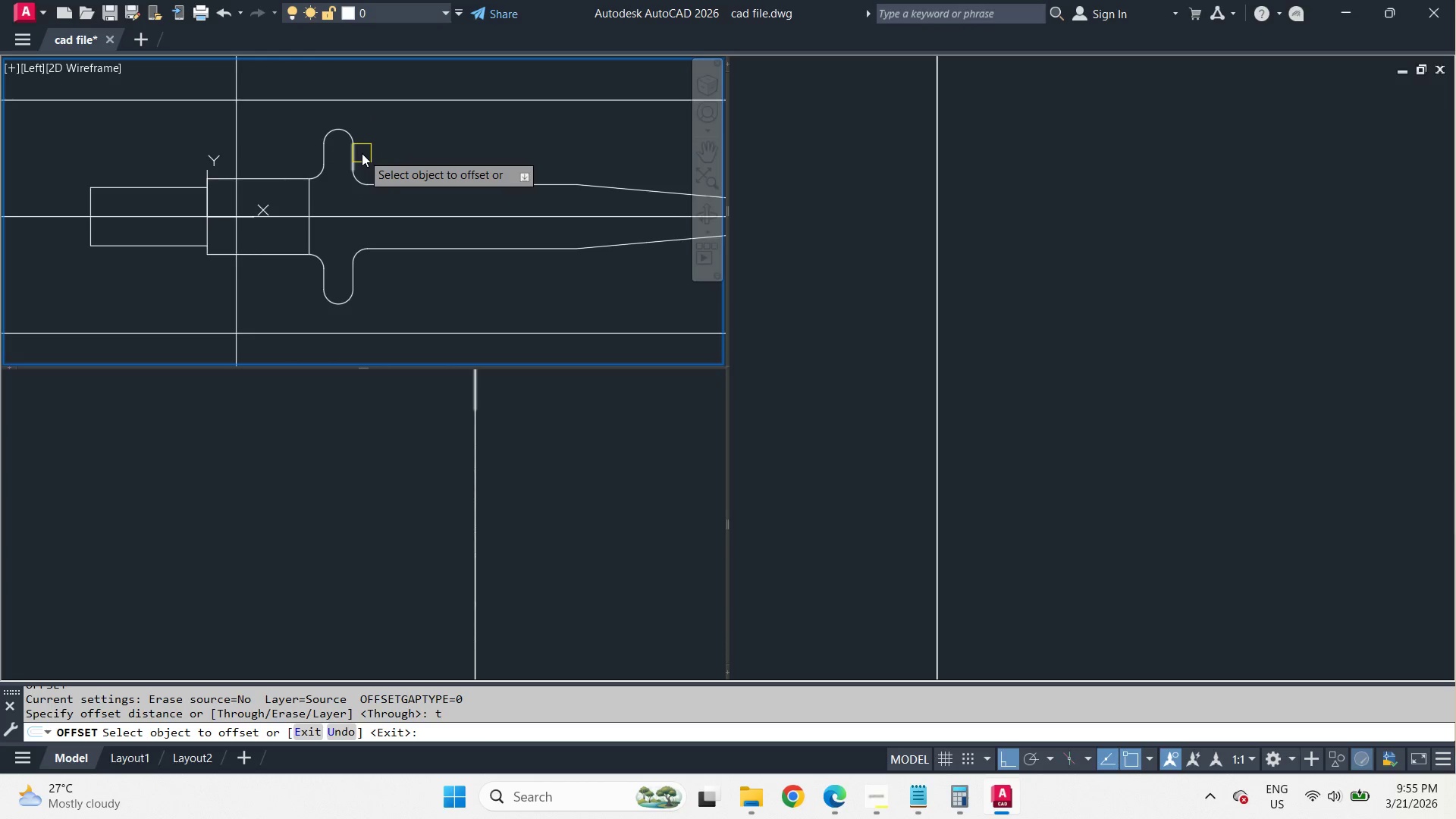 
left_click_drag(start_coordinate=[362, 153], to_coordinate=[385, 162])
 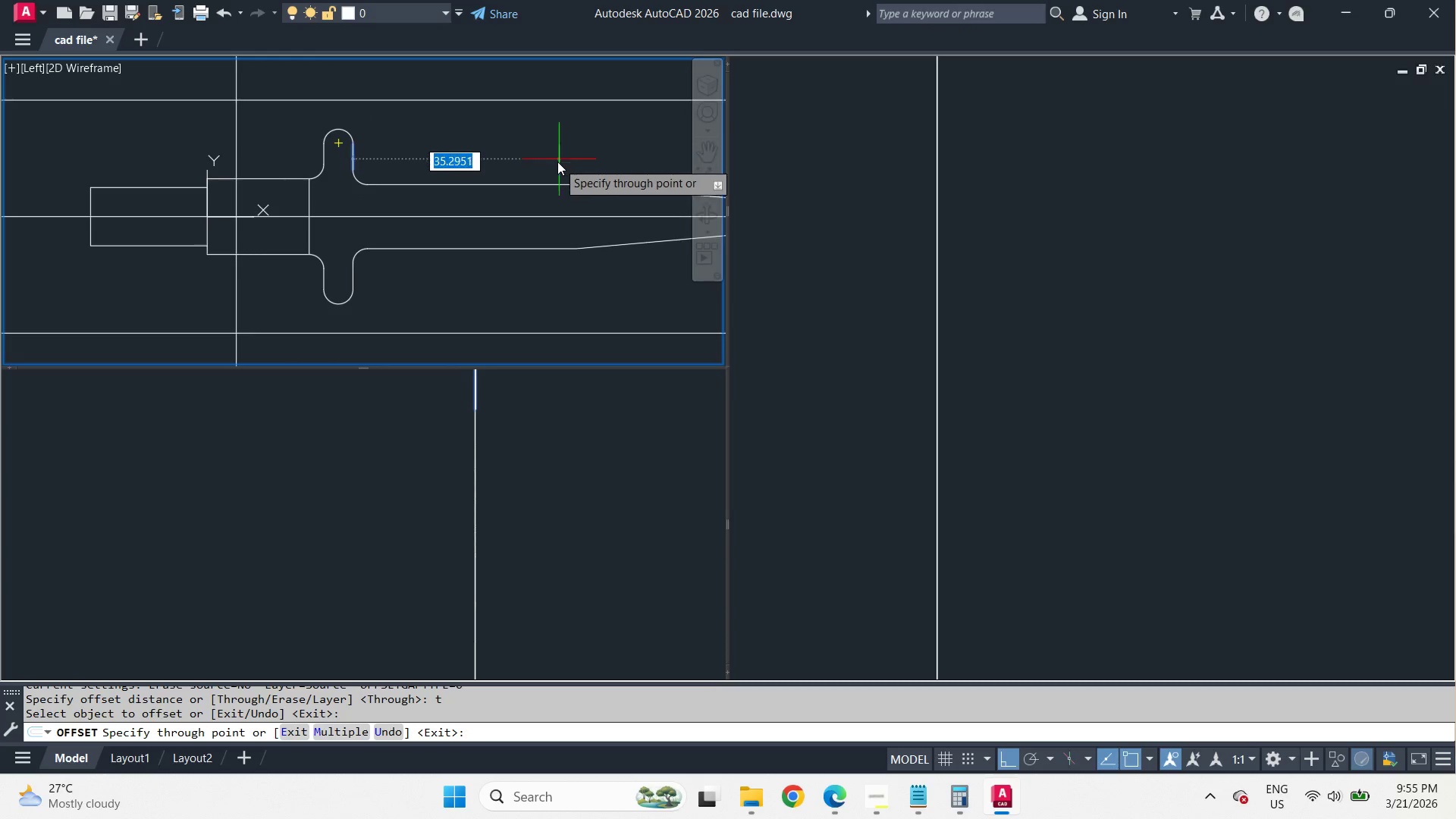 
scroll: coordinate [554, 170], scroll_direction: down, amount: 1.0
 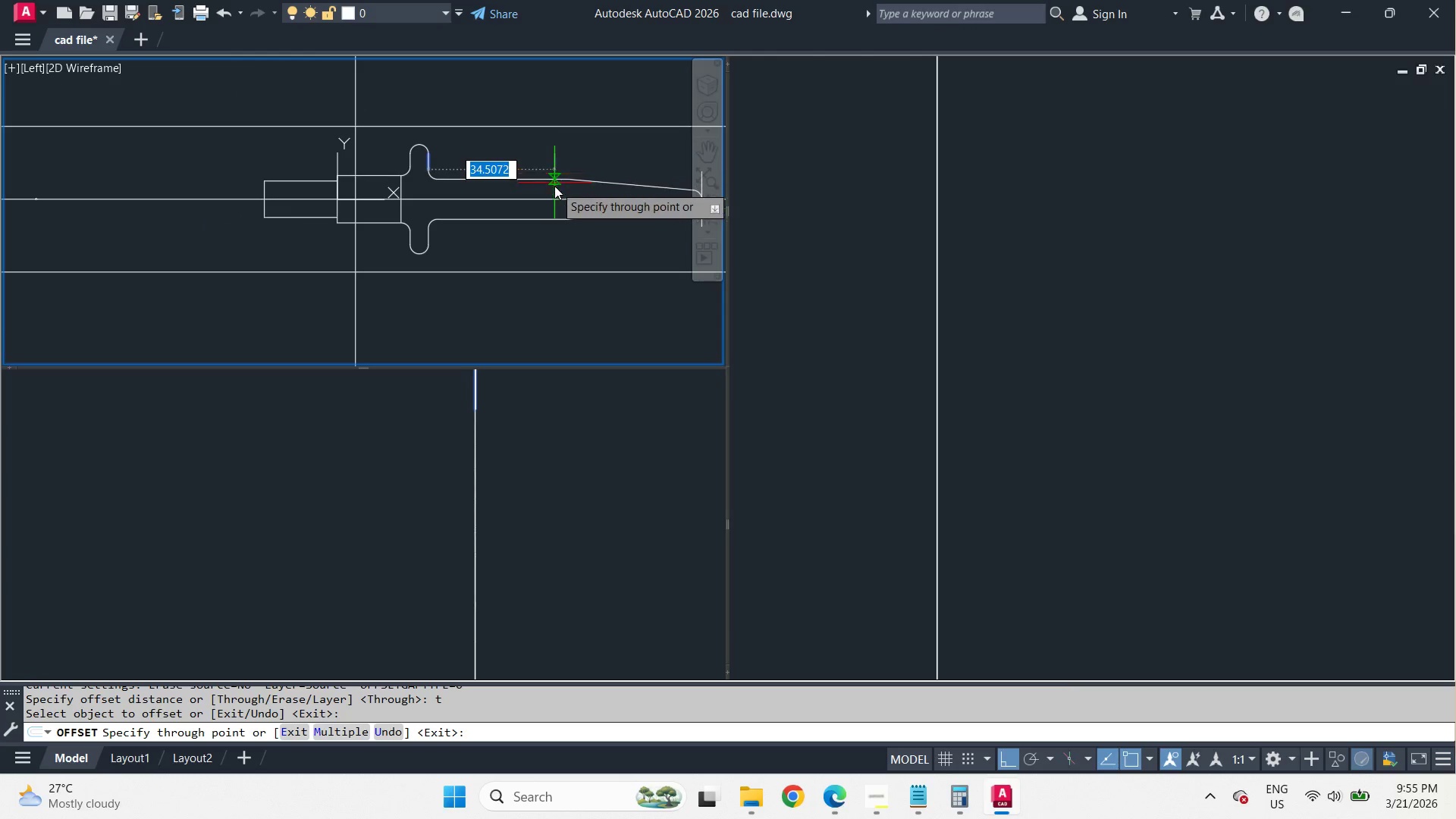 
mouse_move([554, 201])
 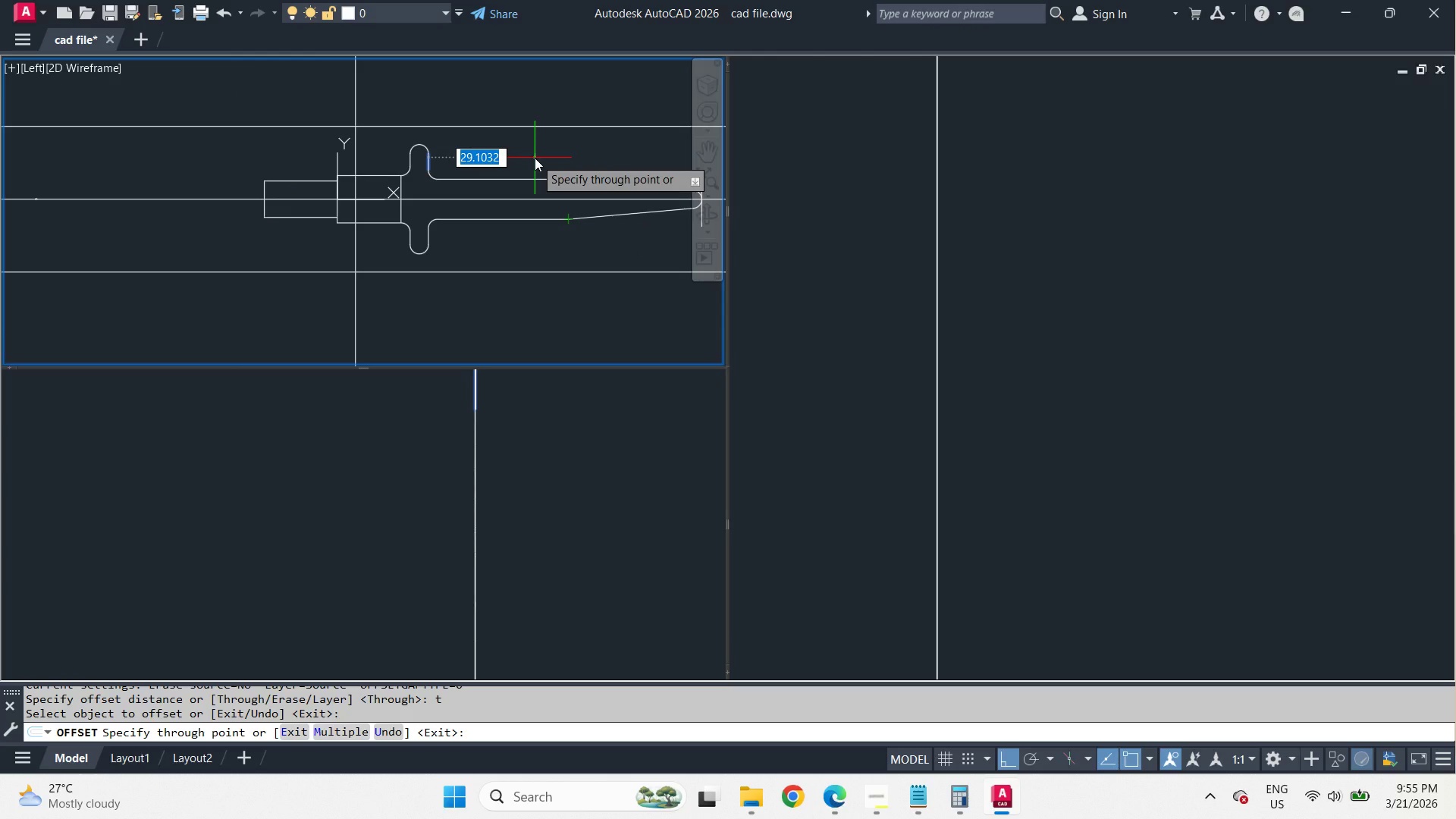 
key(Numpad3)
 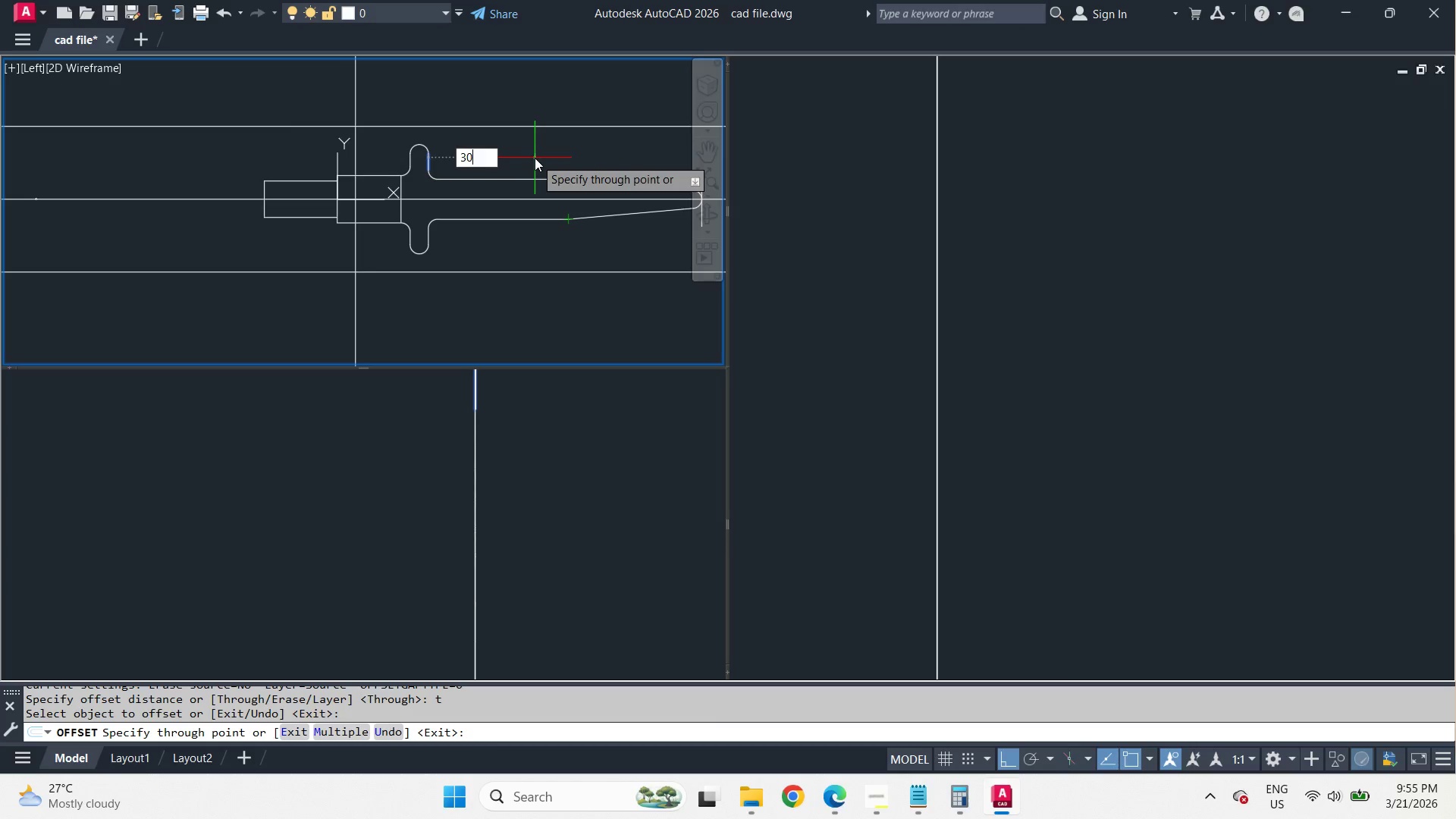 
key(Numpad0)
 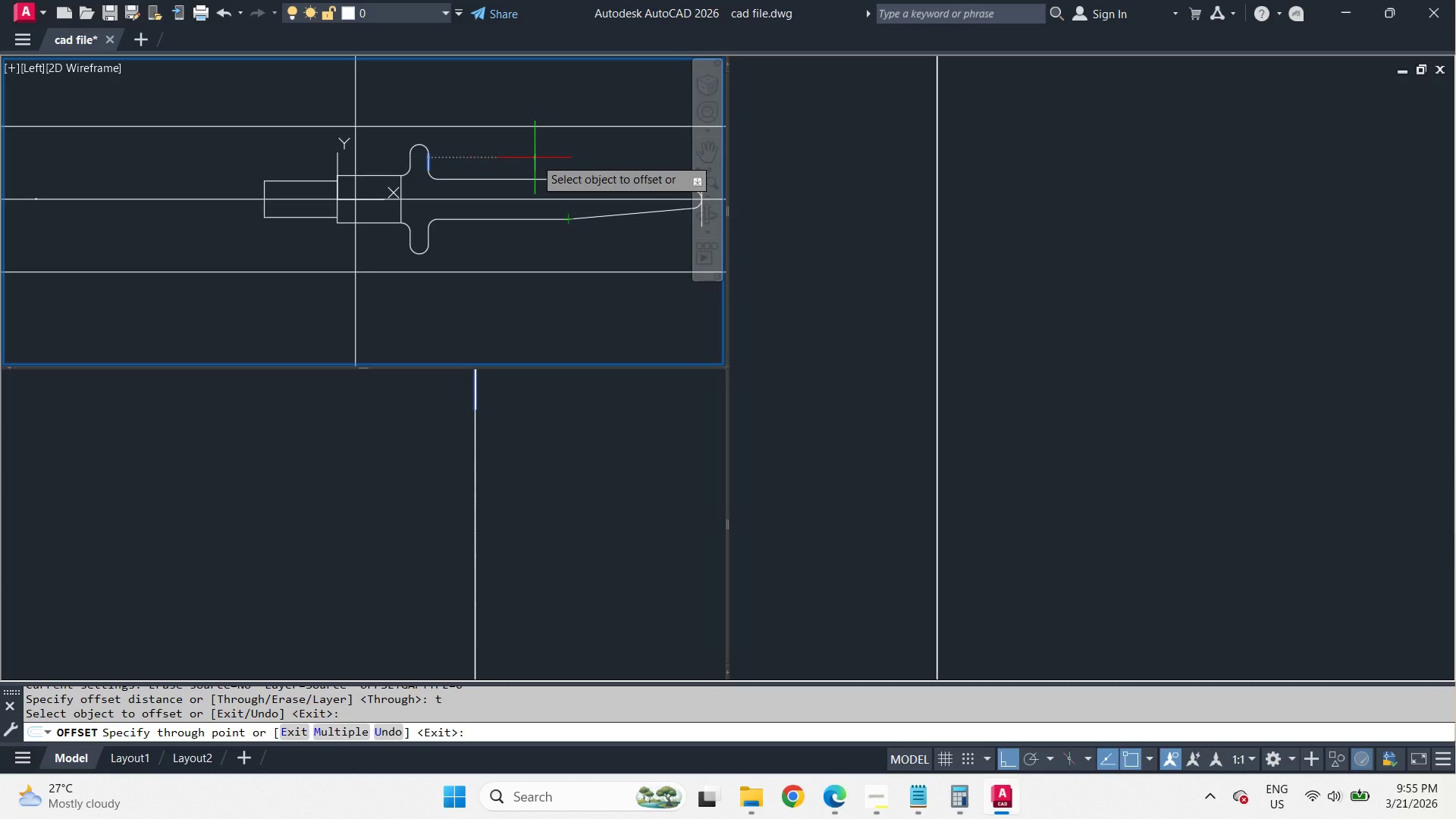 
key(NumpadEnter)
 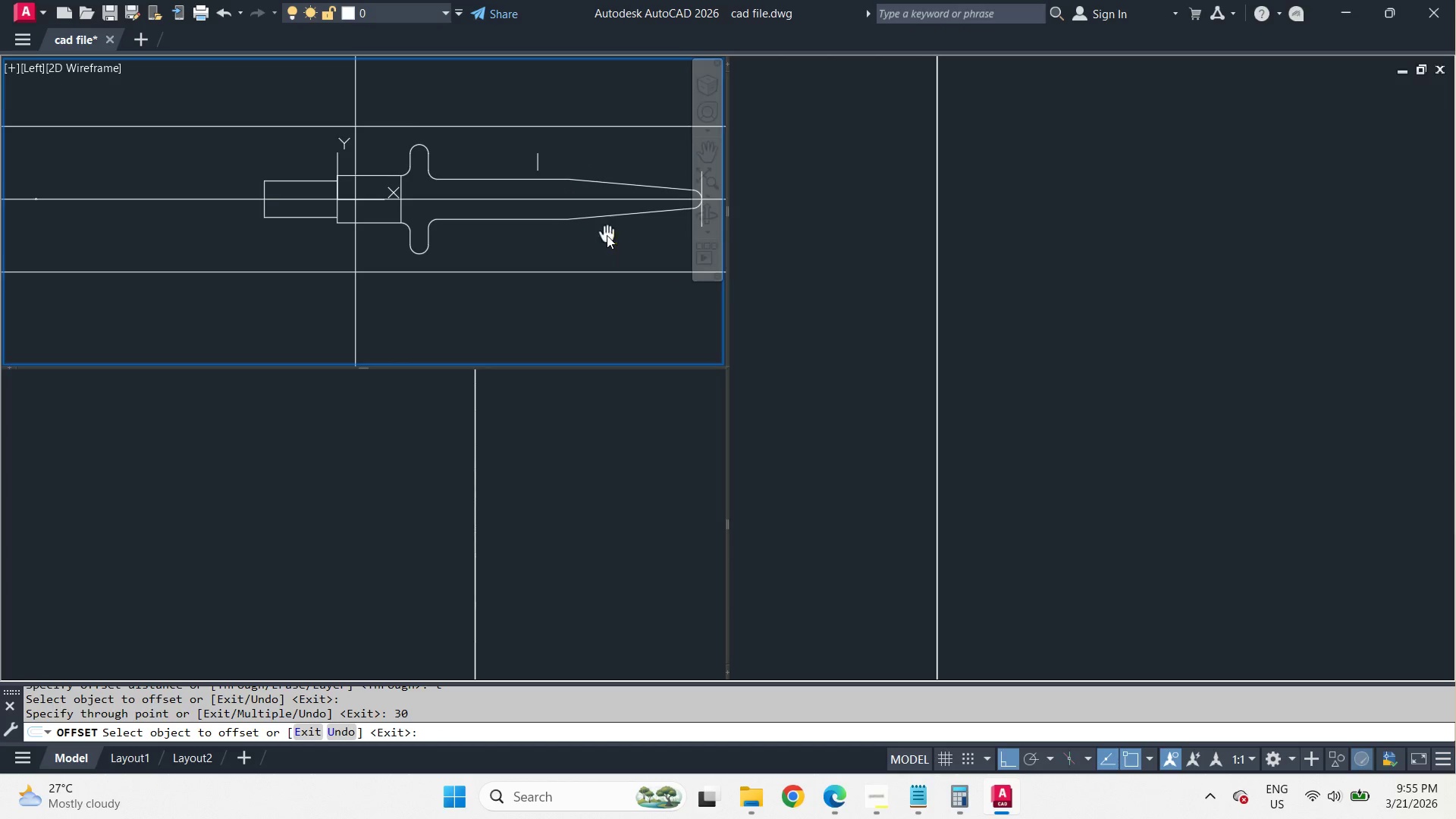 
key(Space)
 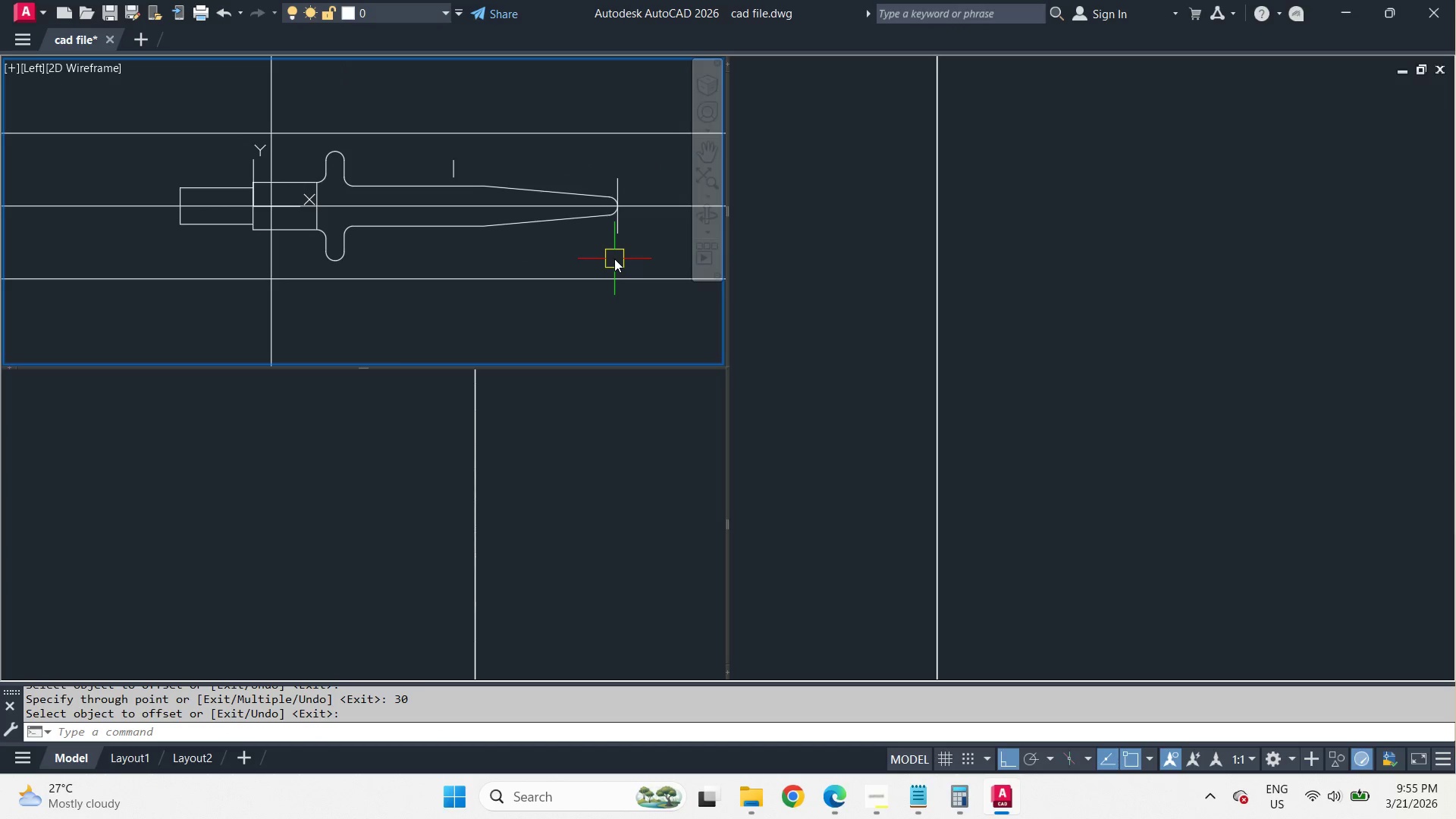 
key(S)
 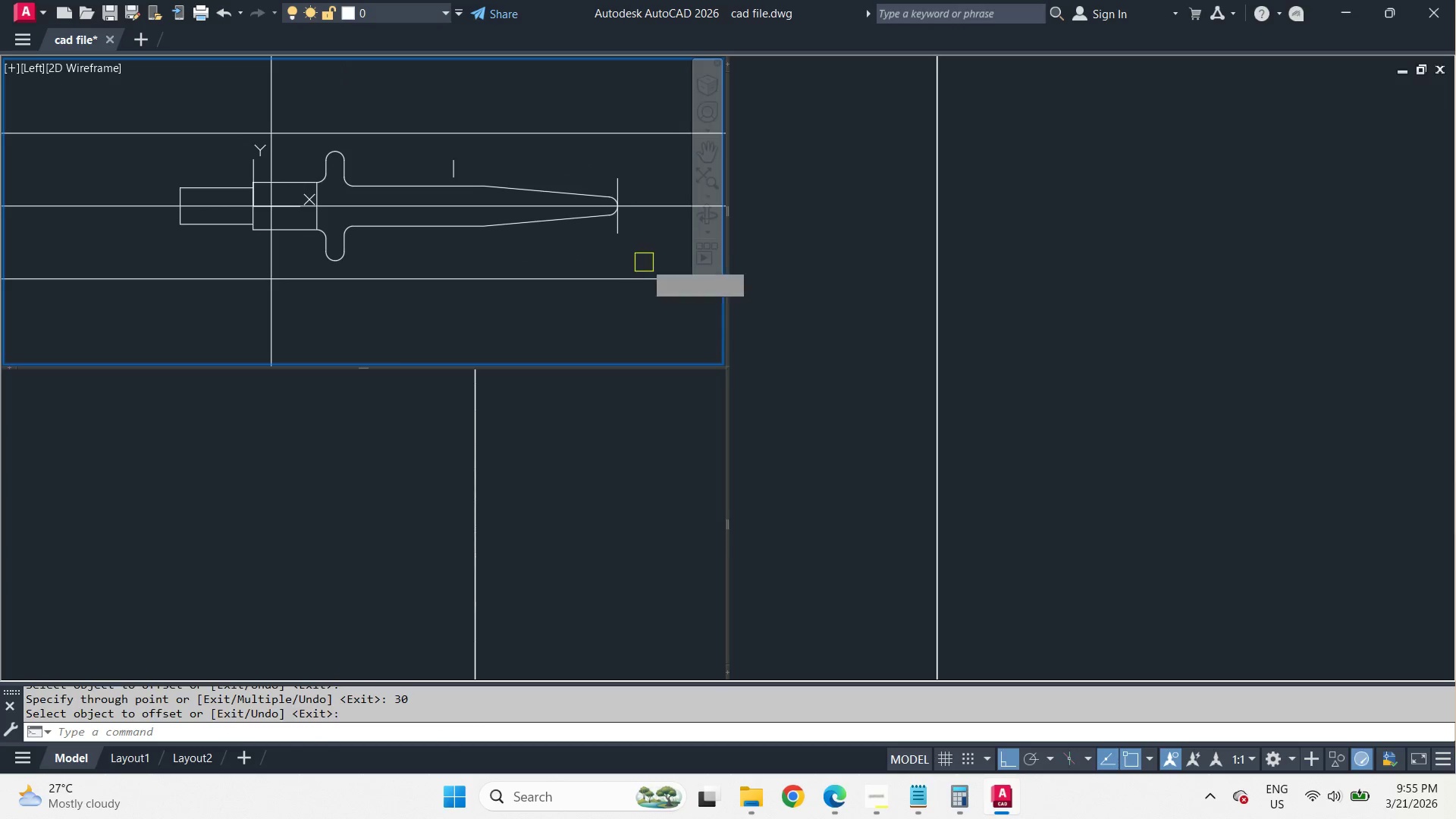 
key(Space)
 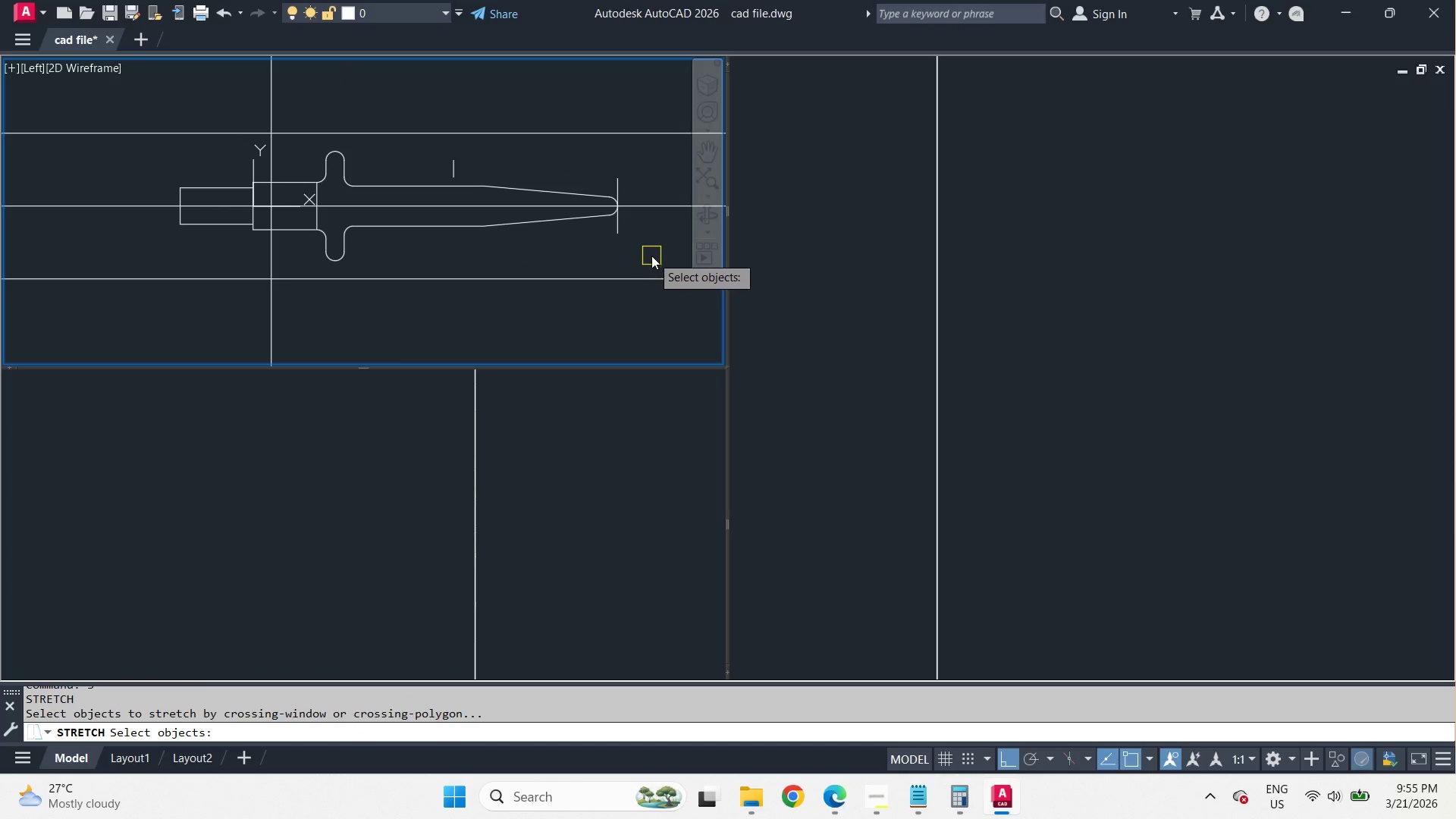 
left_click_drag(start_coordinate=[651, 256], to_coordinate=[645, 251])
 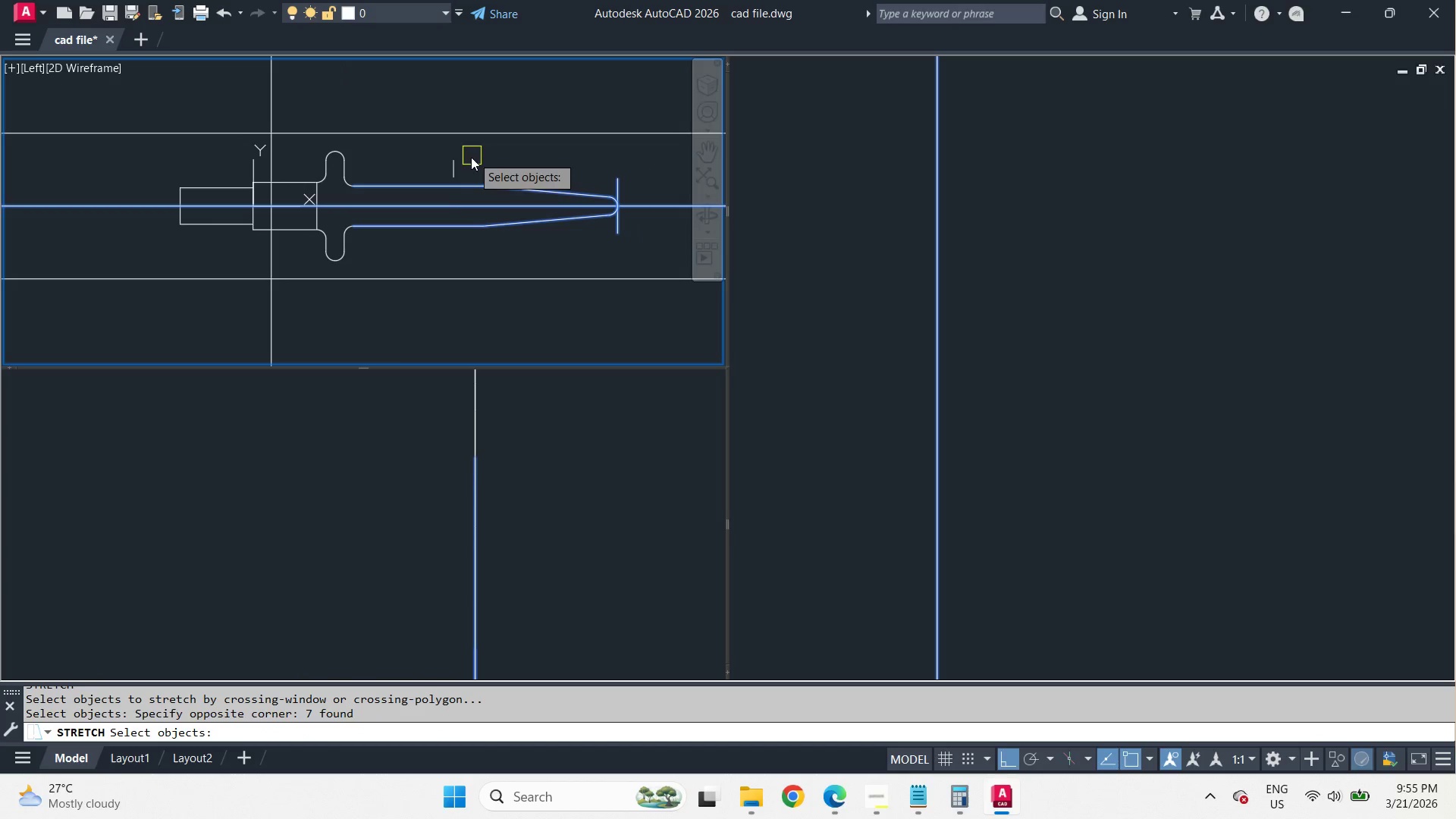 
scroll: coordinate [472, 212], scroll_direction: up, amount: 2.0
 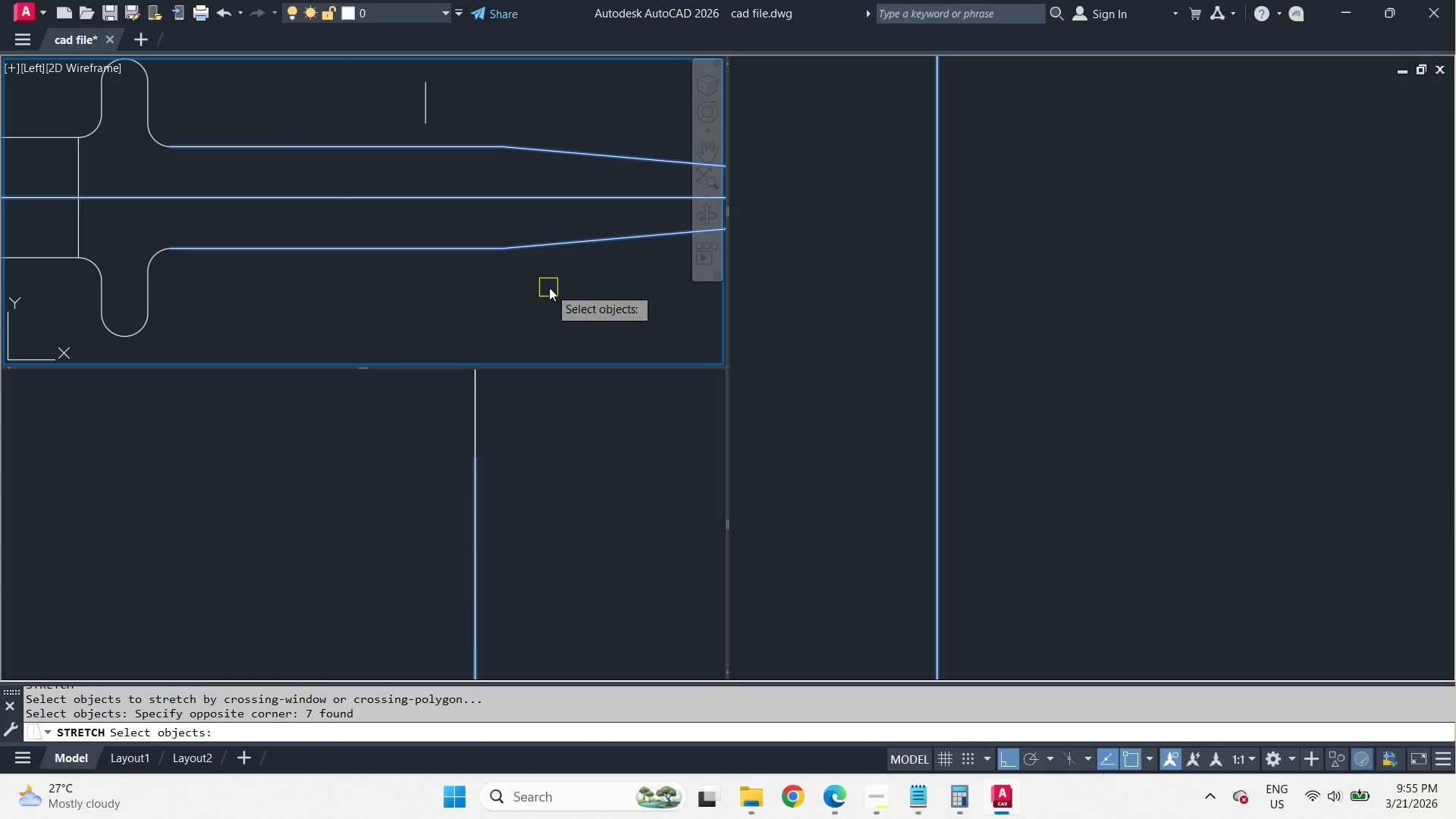 
key(Space)
 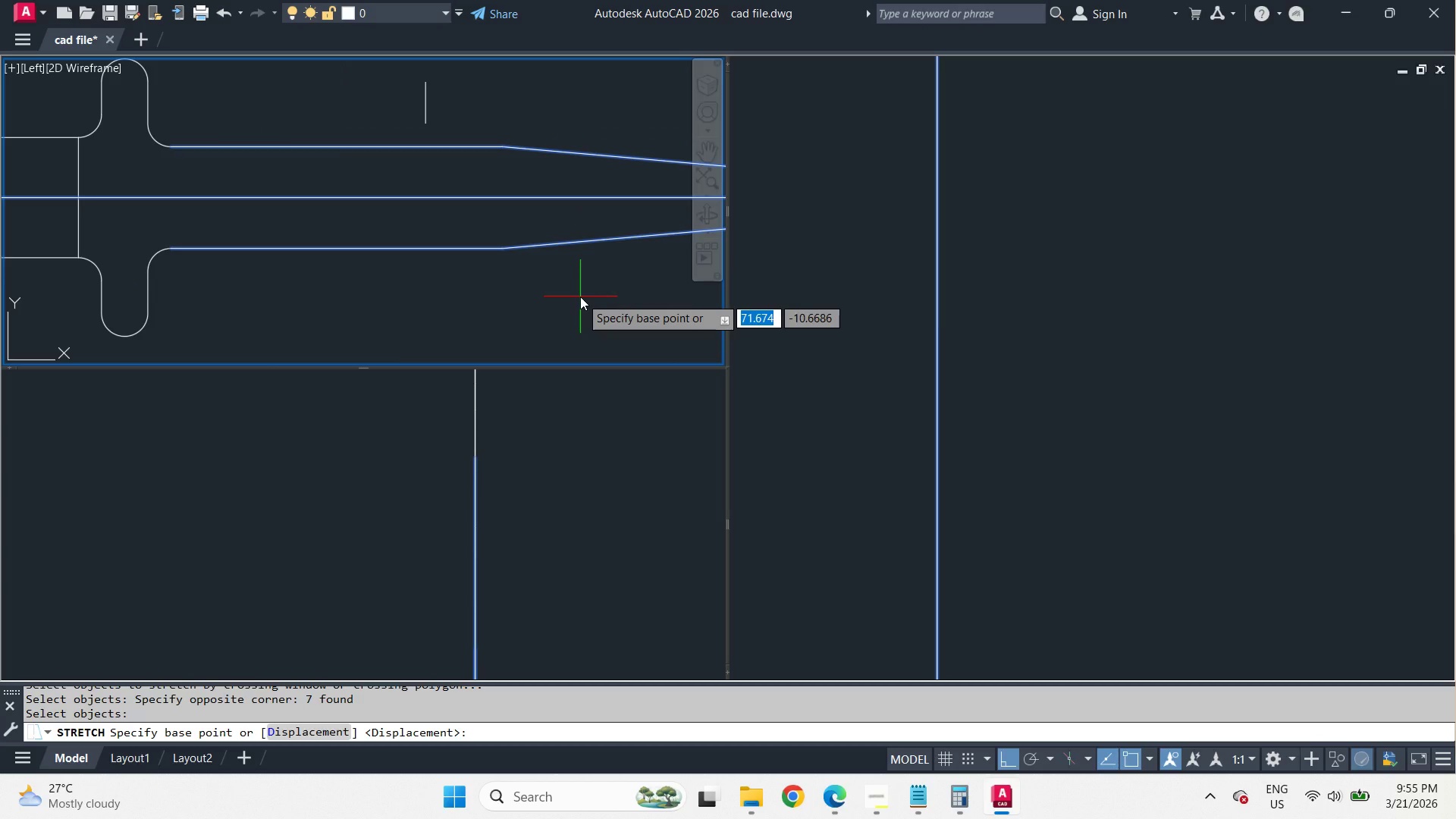 
left_click([580, 297])
 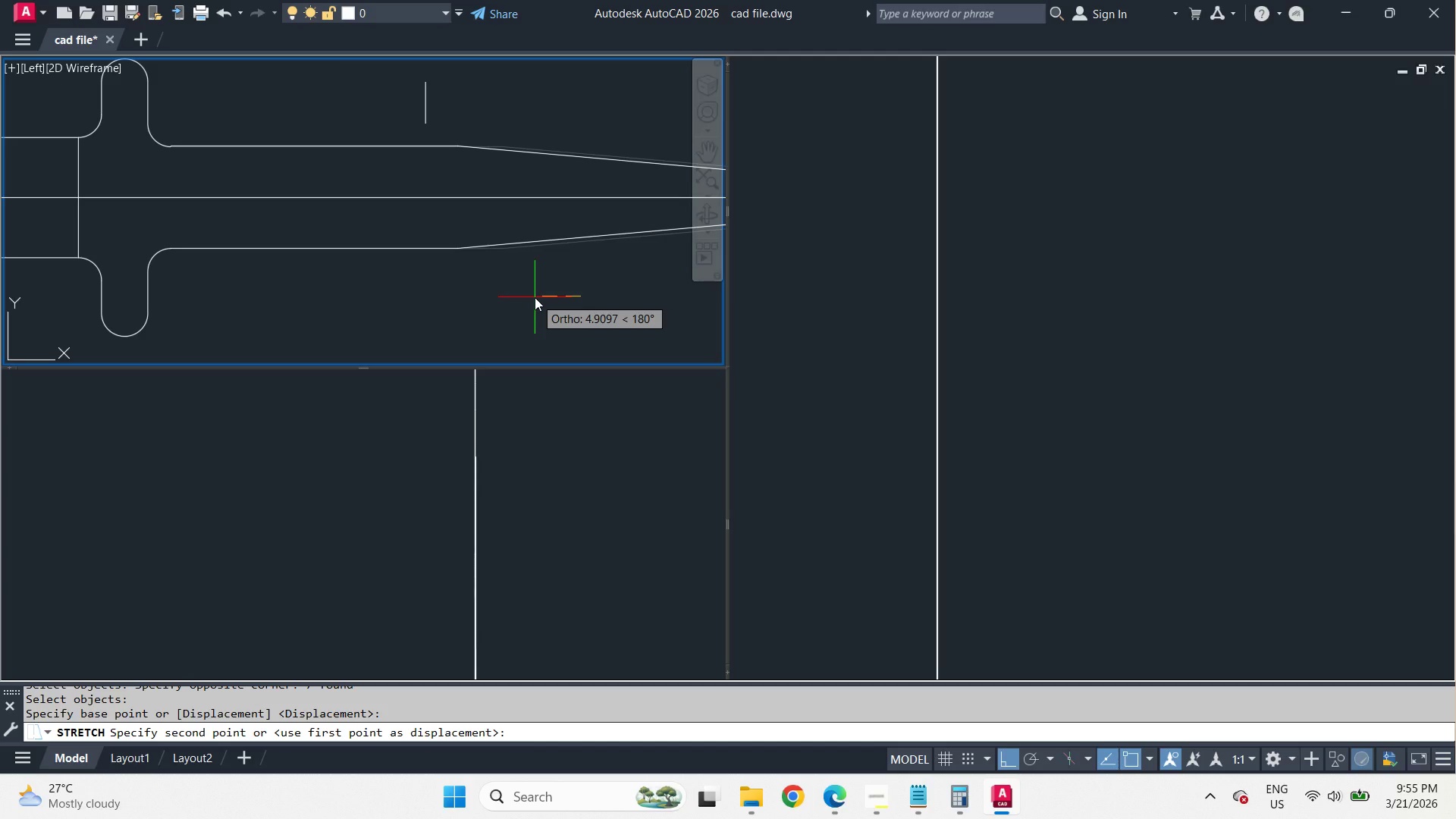 
wait(7.67)
 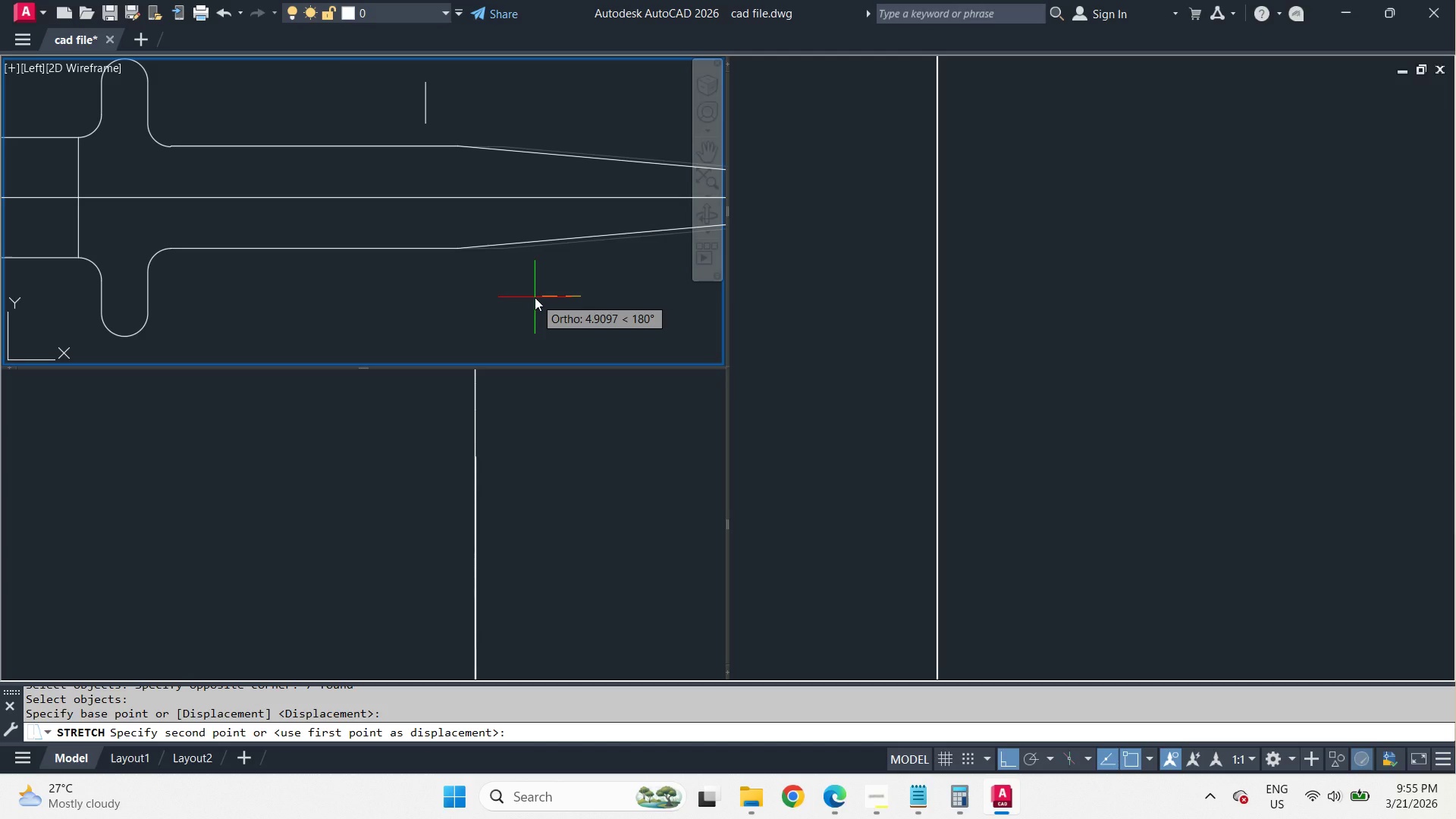 
hold_key(key=5, duration=7.47)
 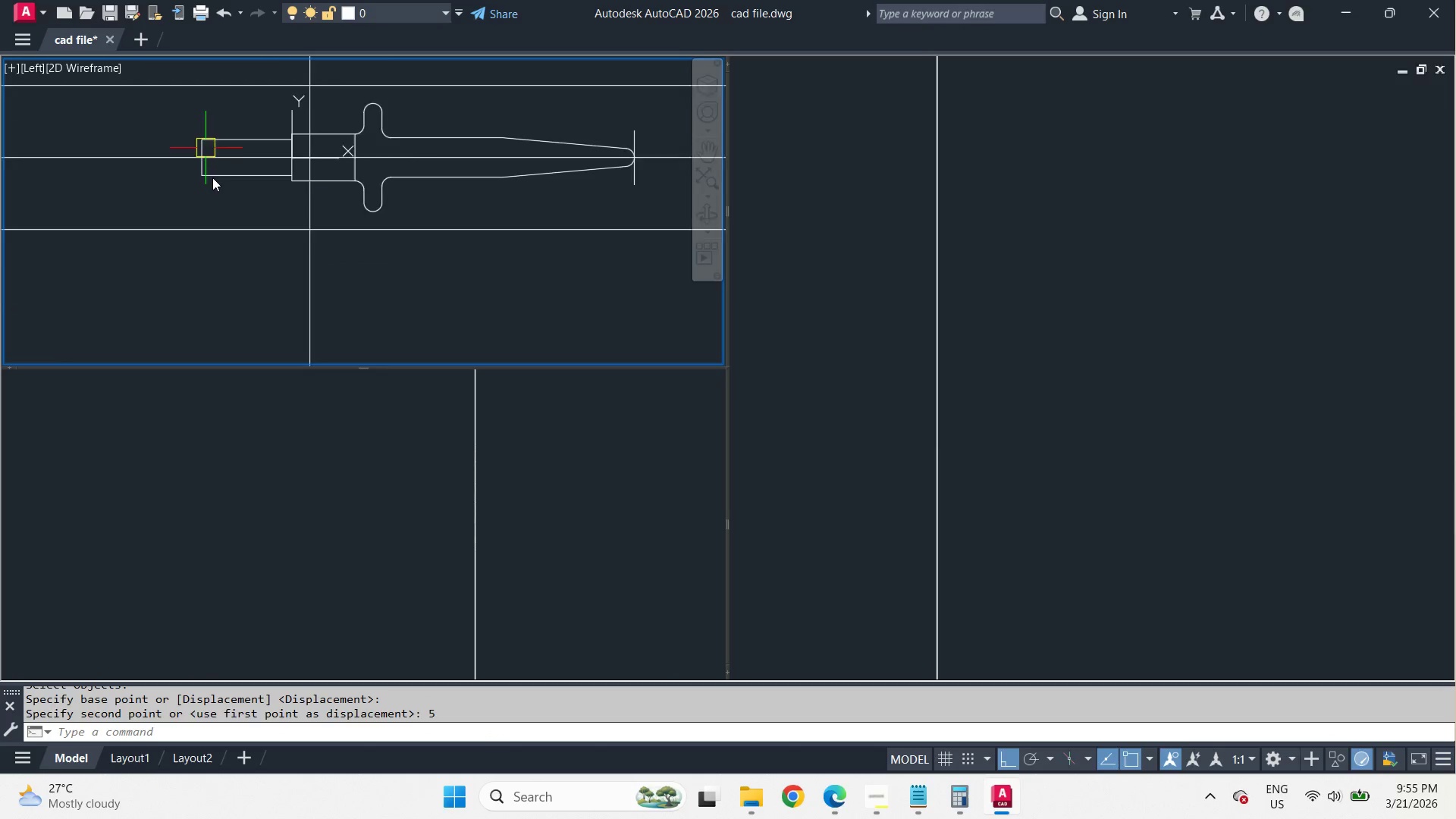 
key(Space)
 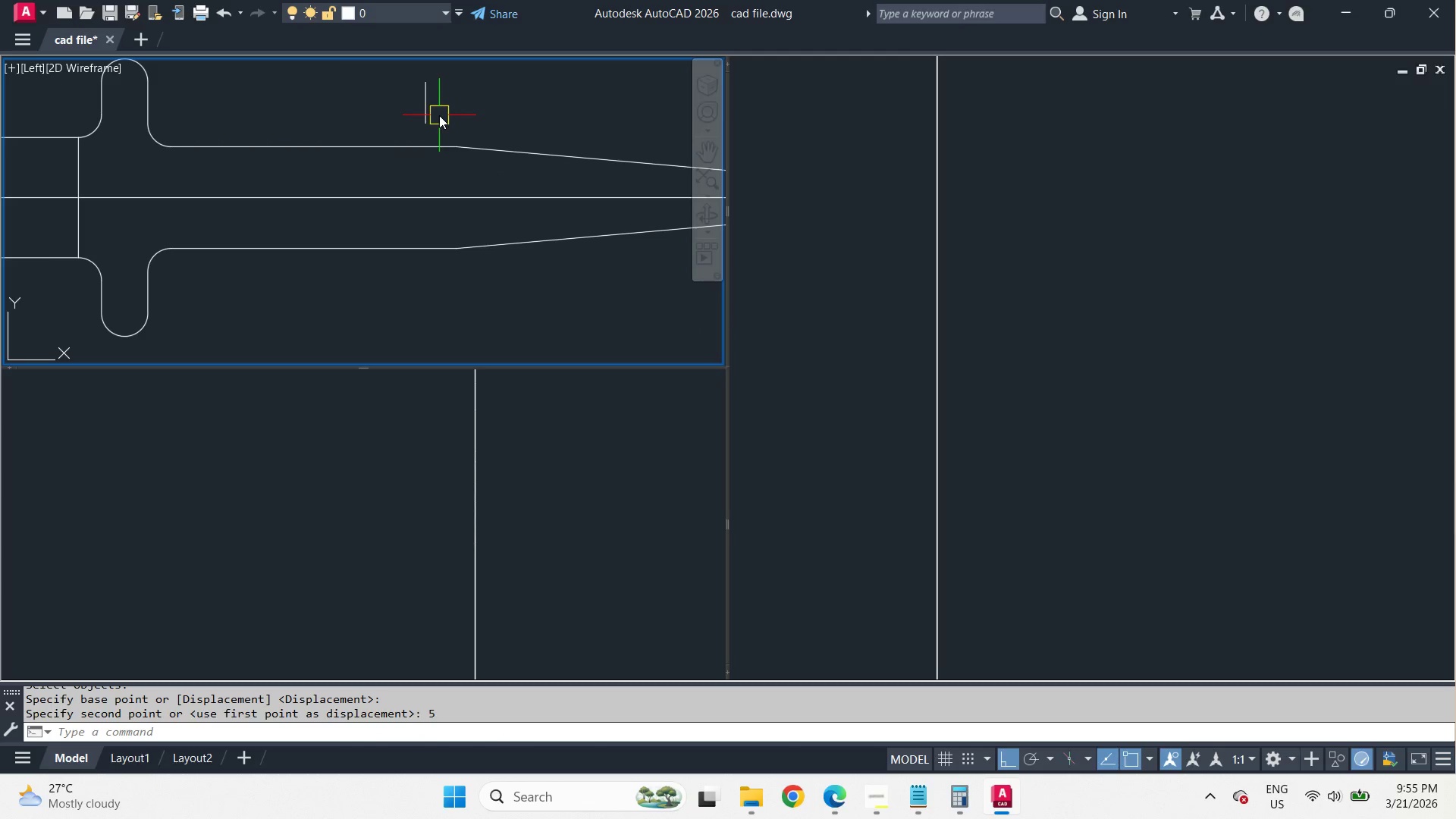 
type(ee )
 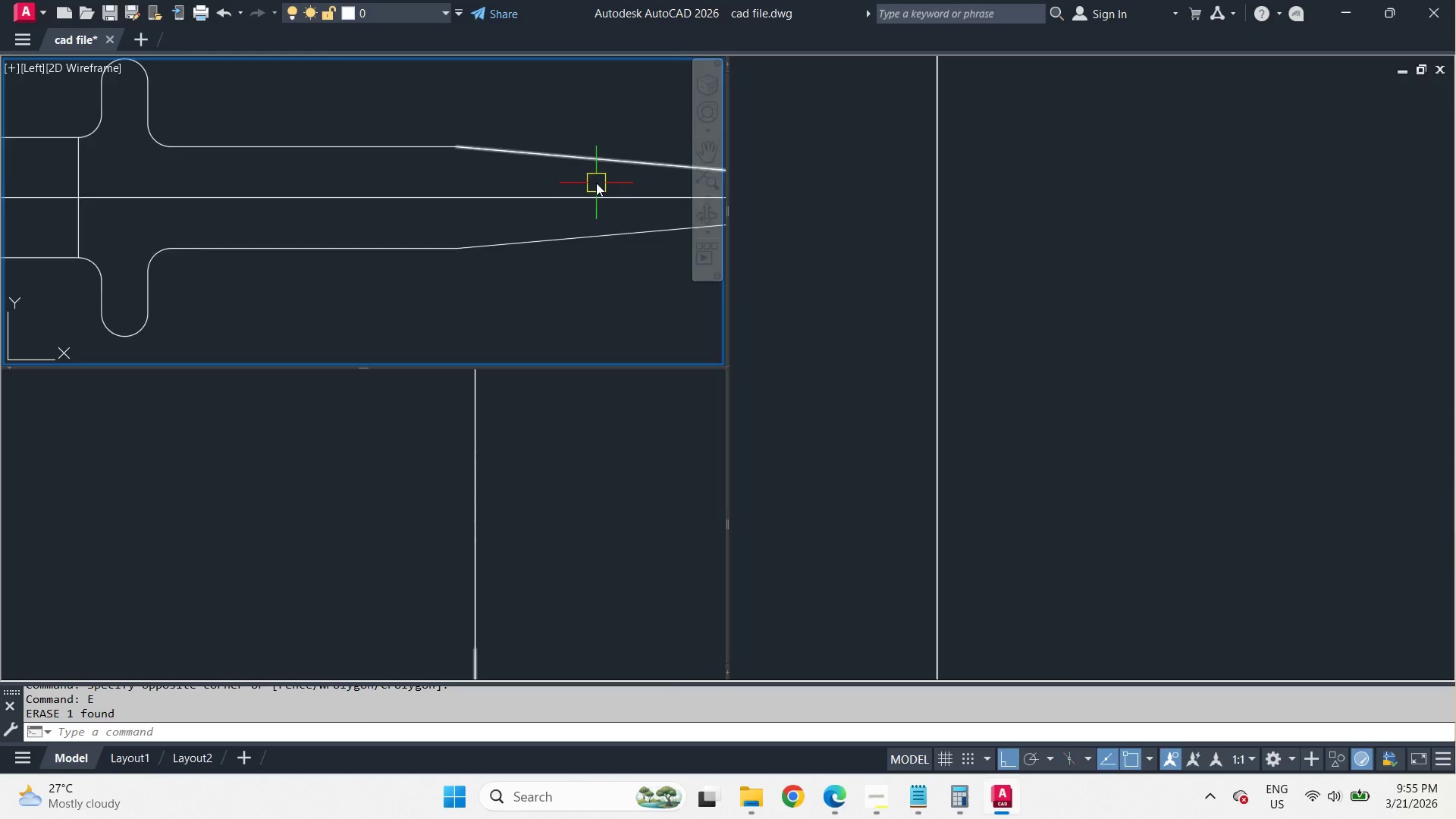 
scroll: coordinate [596, 183], scroll_direction: down, amount: 2.0
 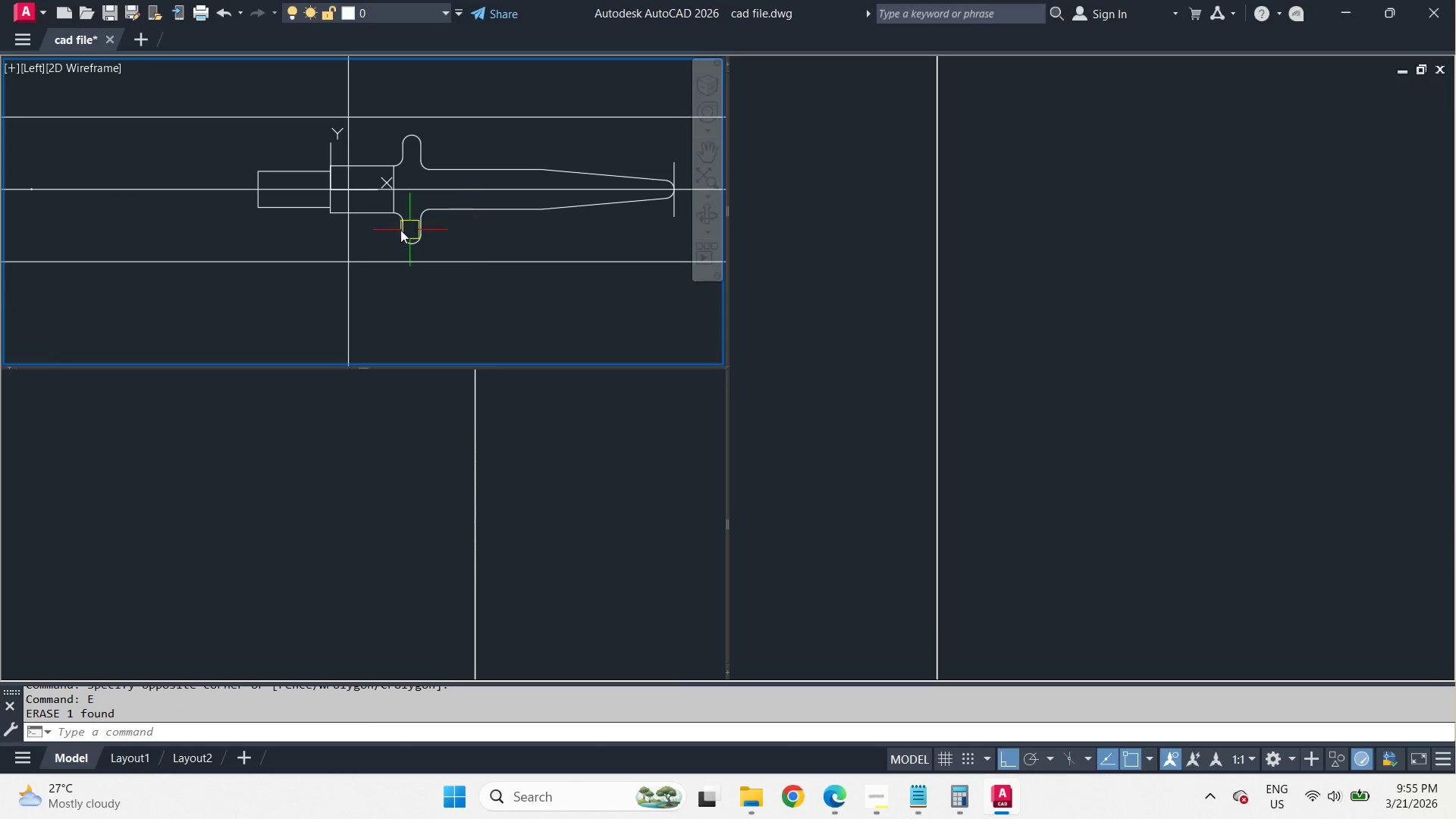 
key(S)
 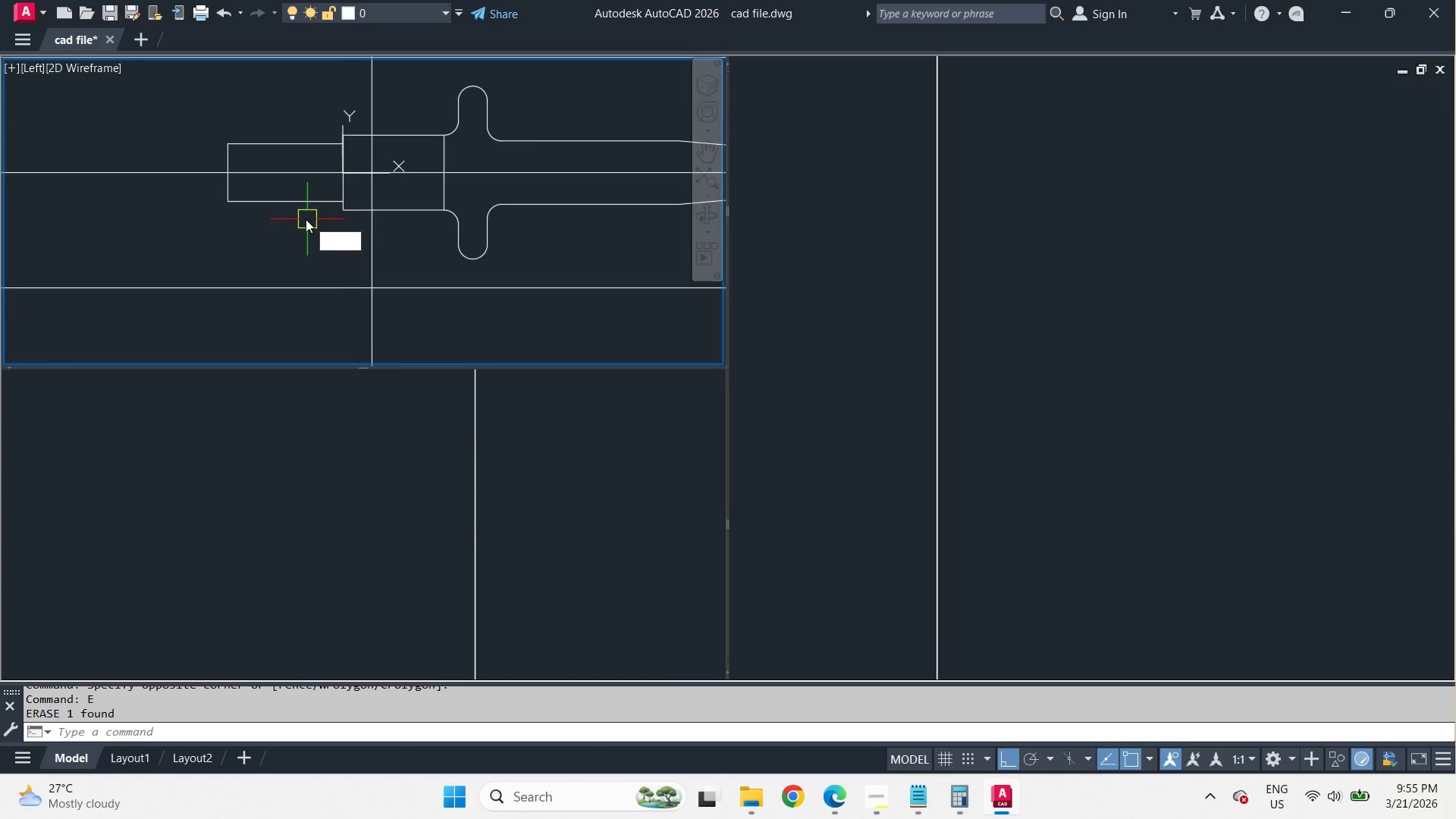 
key(Space)
 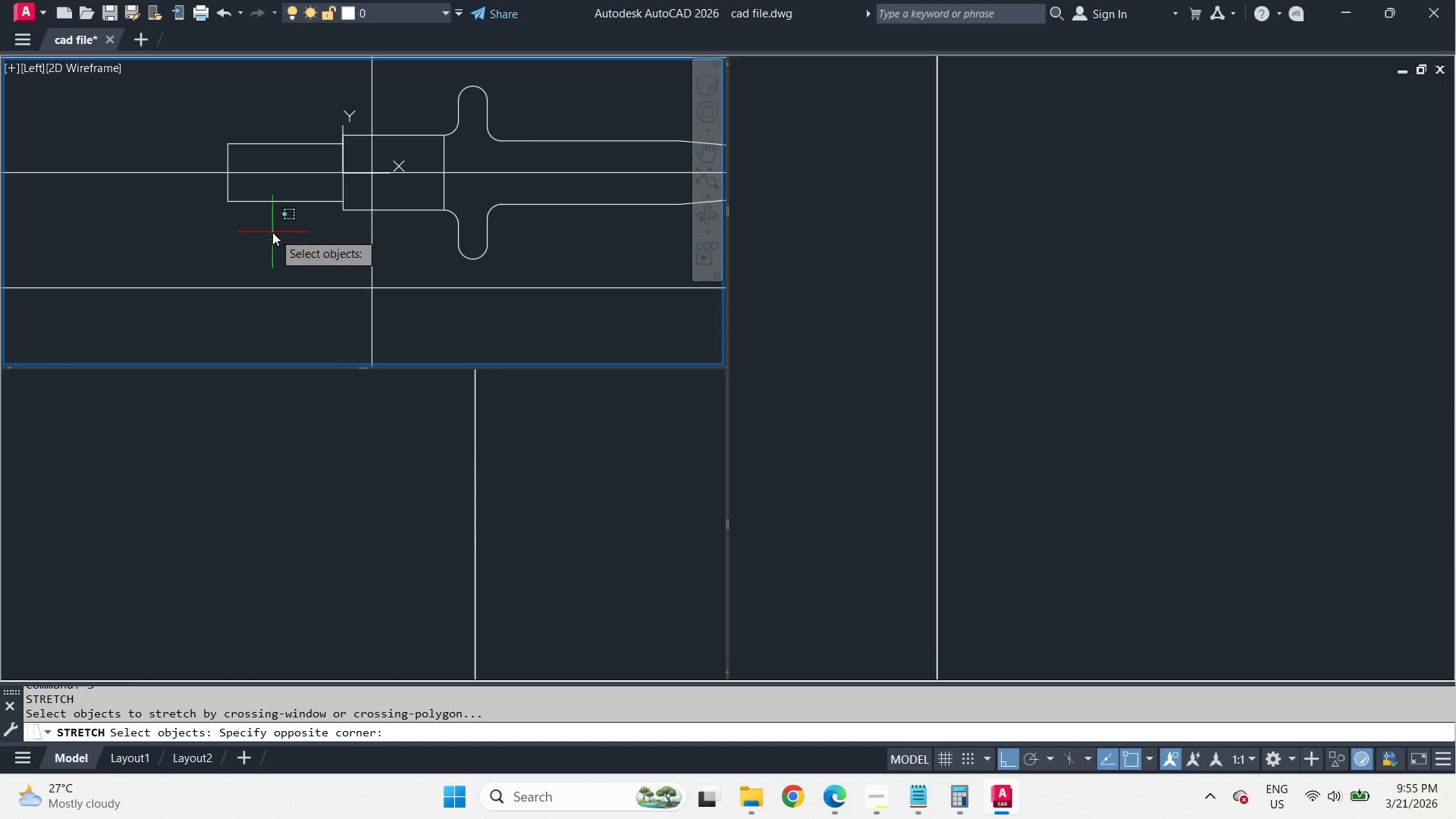 
scroll: coordinate [307, 219], scroll_direction: up, amount: 1.0
 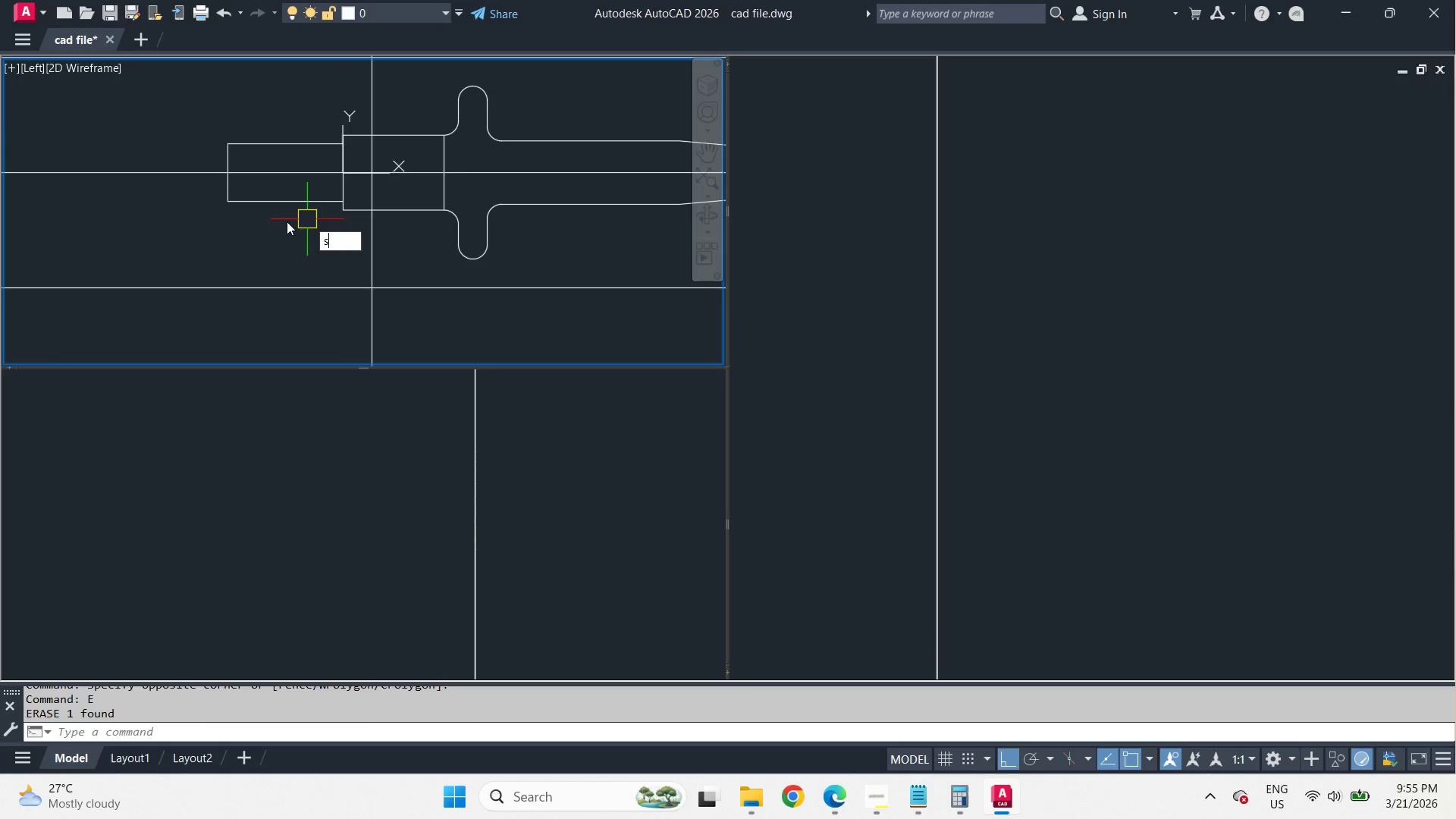 
left_click_drag(start_coordinate=[273, 232], to_coordinate=[251, 199])
 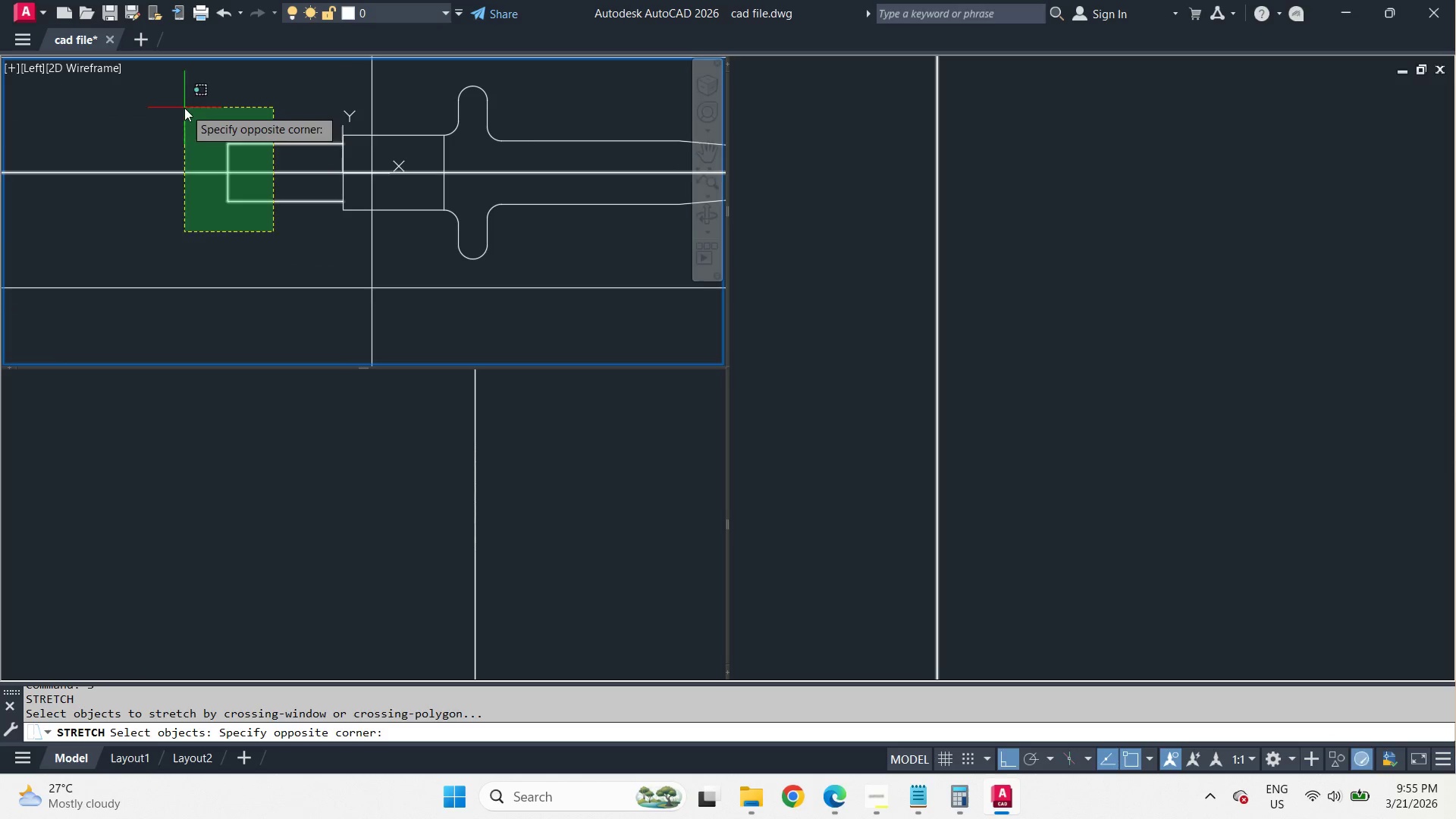 
double_click([184, 108])
 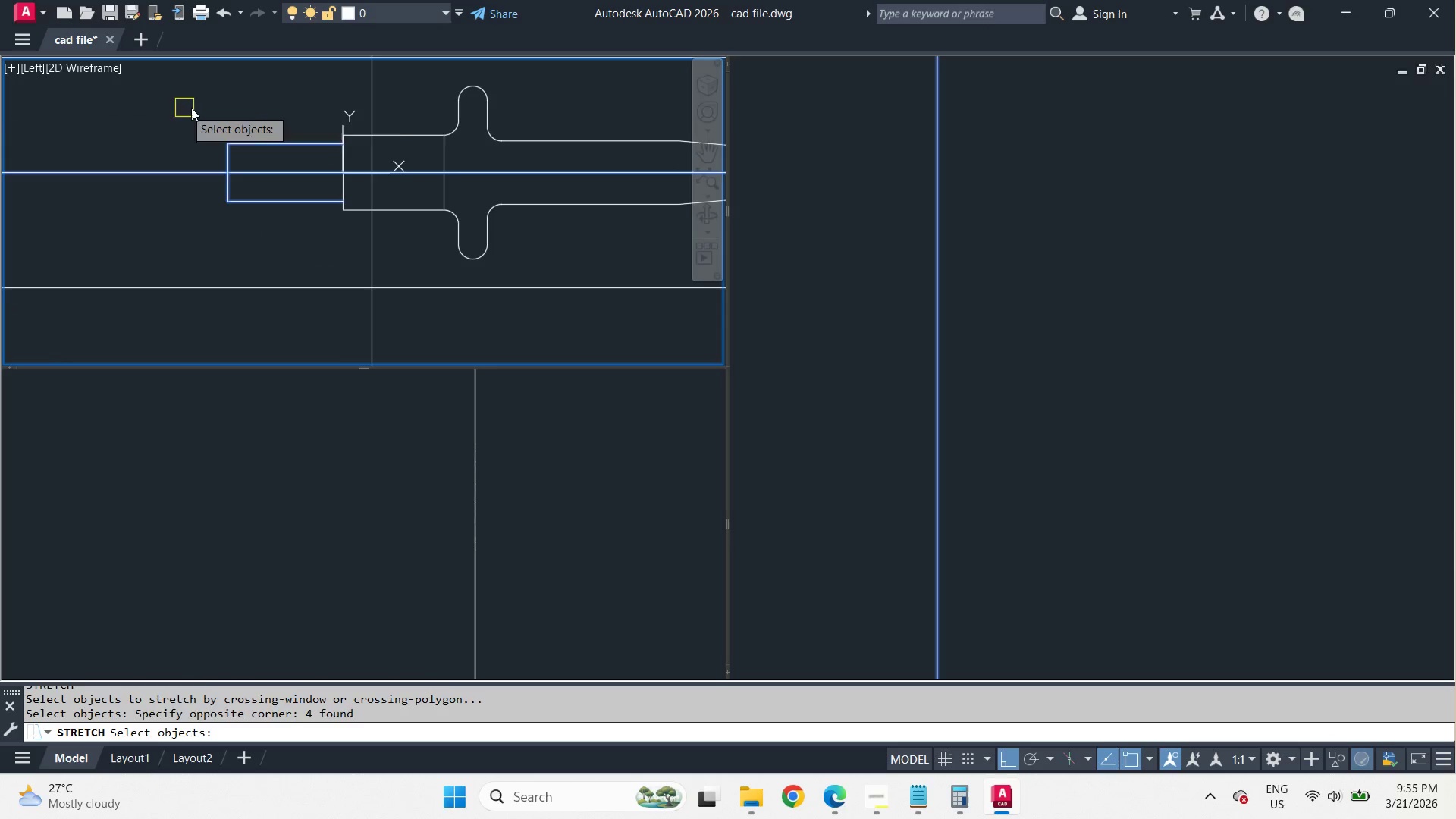 
key(Space)
 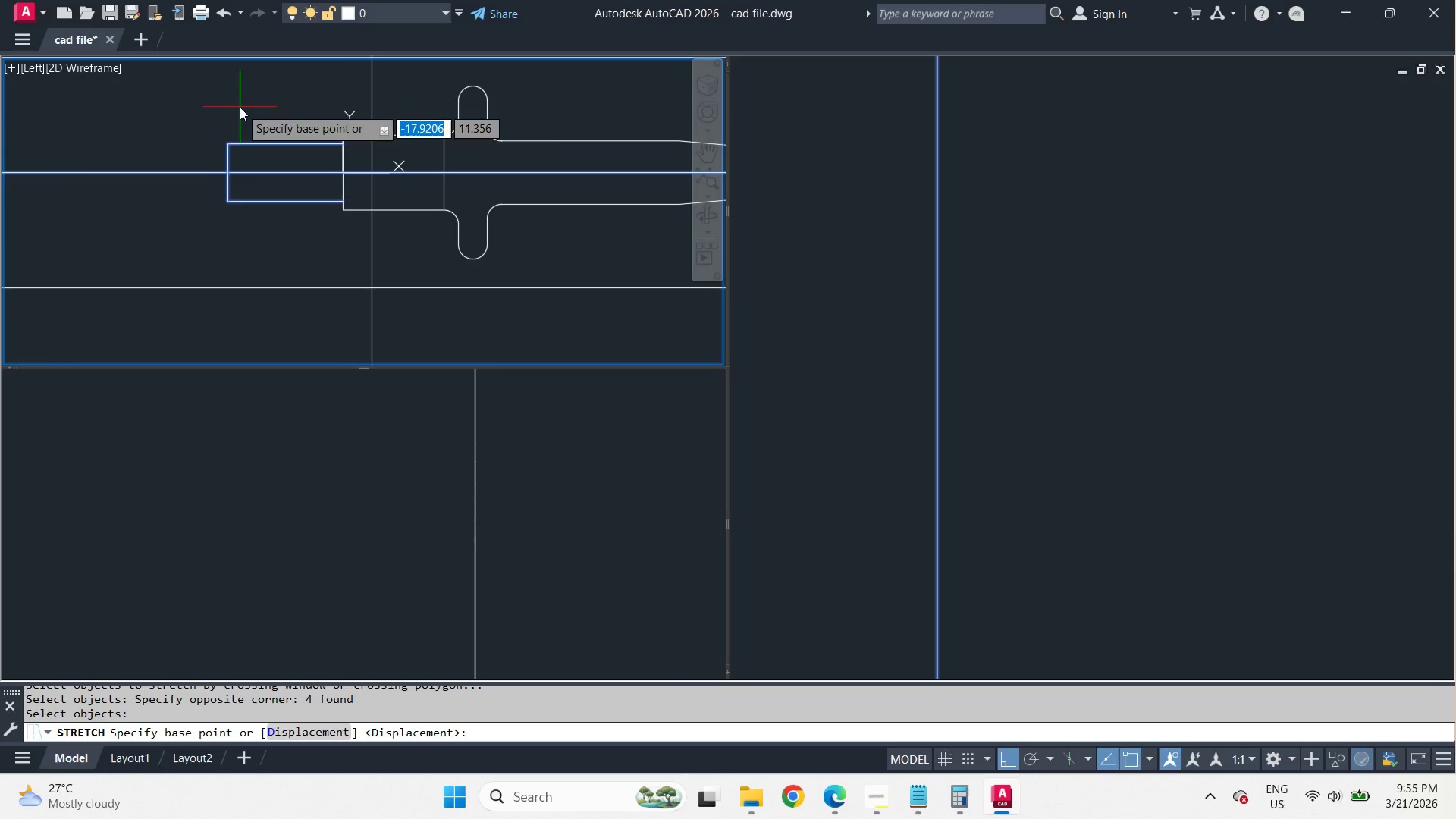 
left_click_drag(start_coordinate=[240, 107], to_coordinate=[223, 108])
 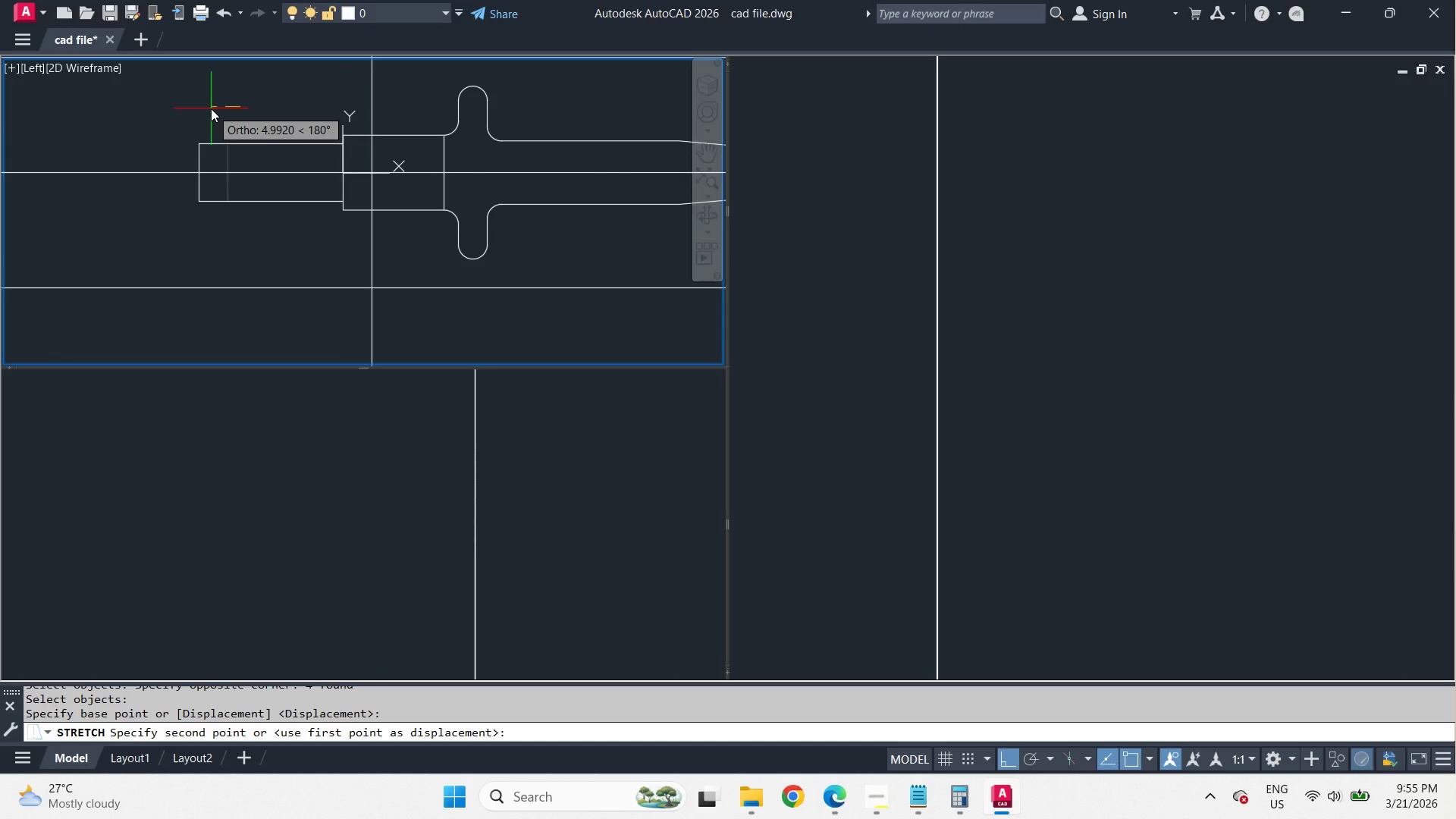 
key(Space)
 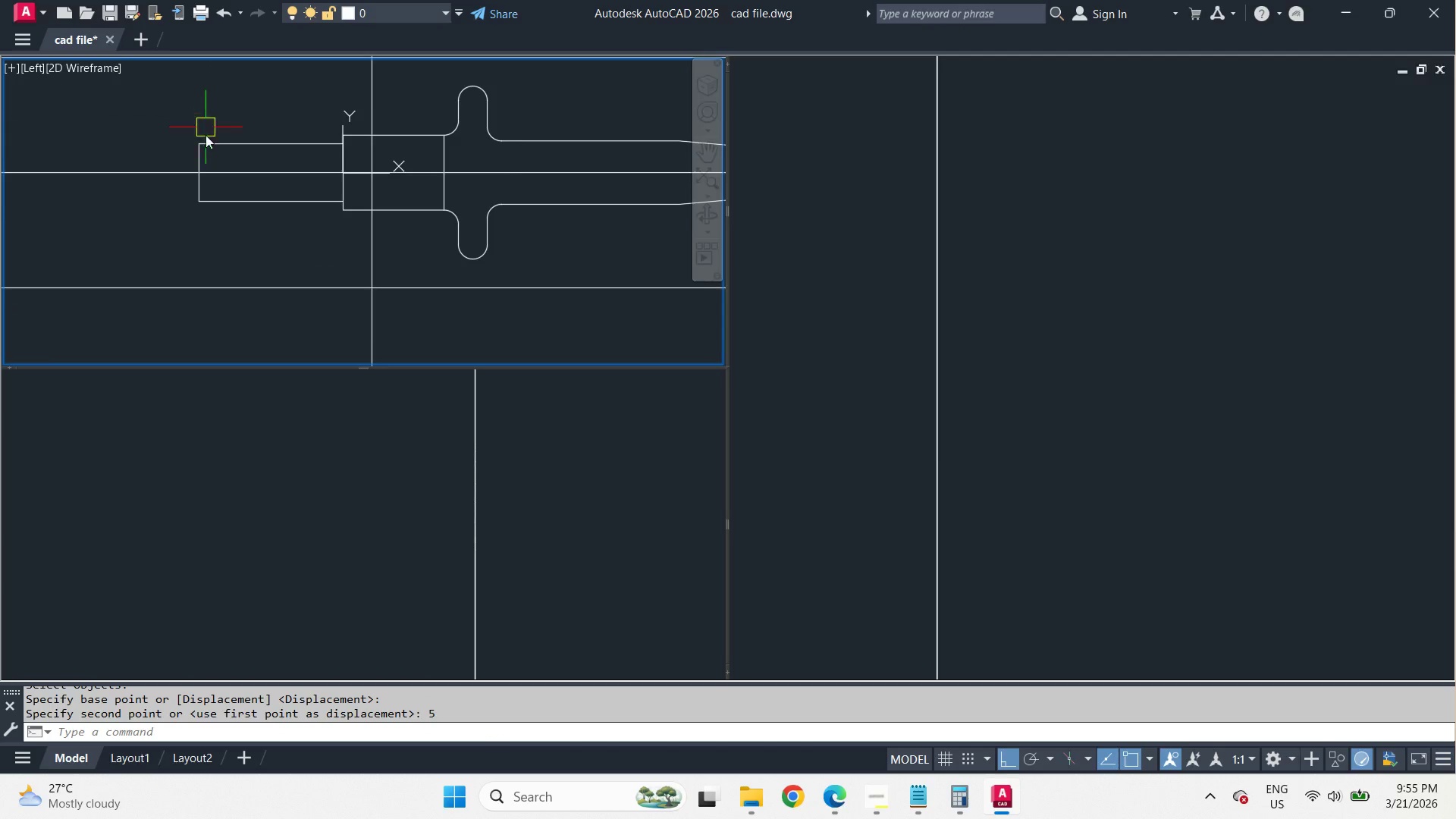 
scroll: coordinate [211, 172], scroll_direction: down, amount: 2.0
 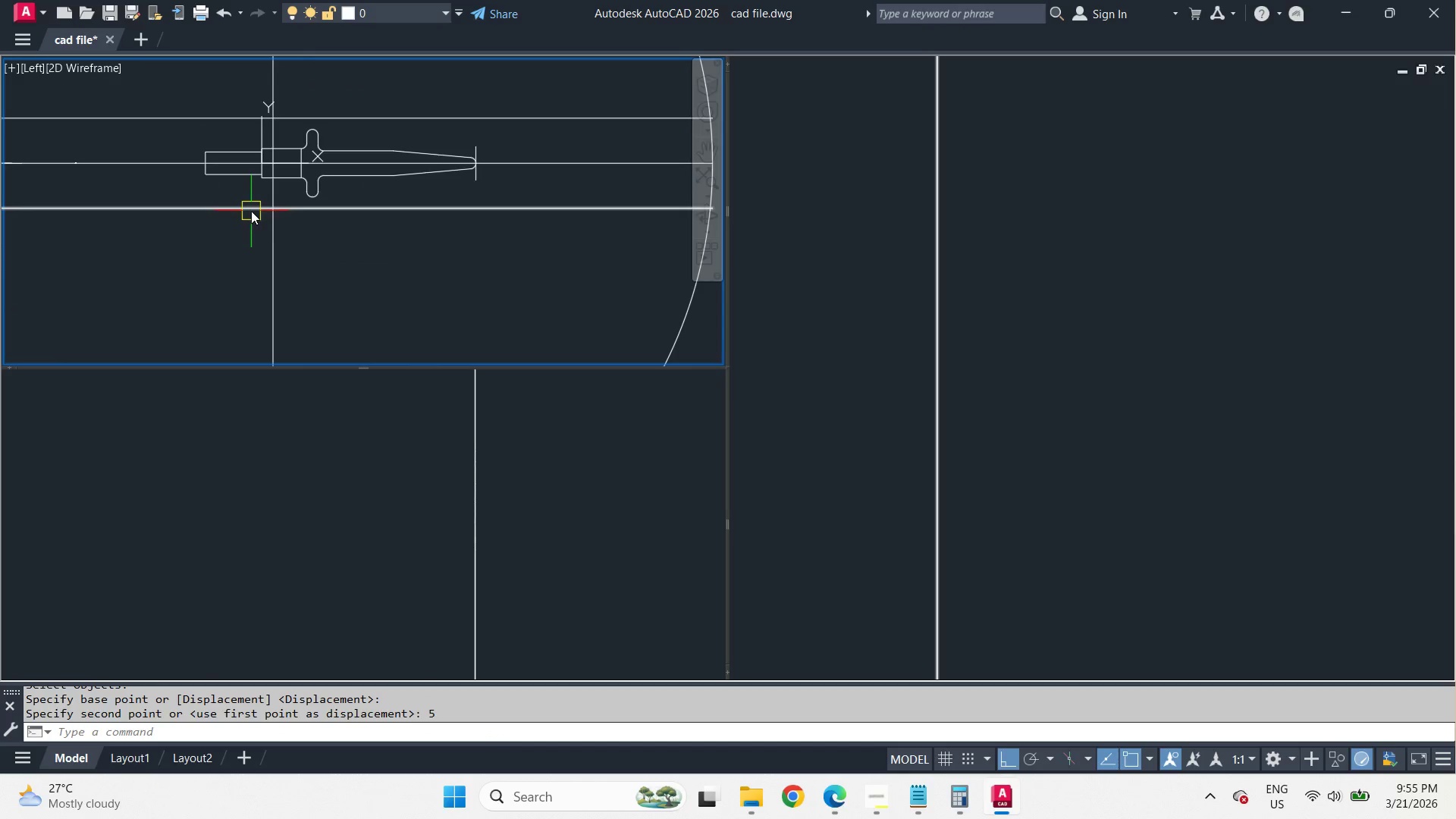 
type(di)
 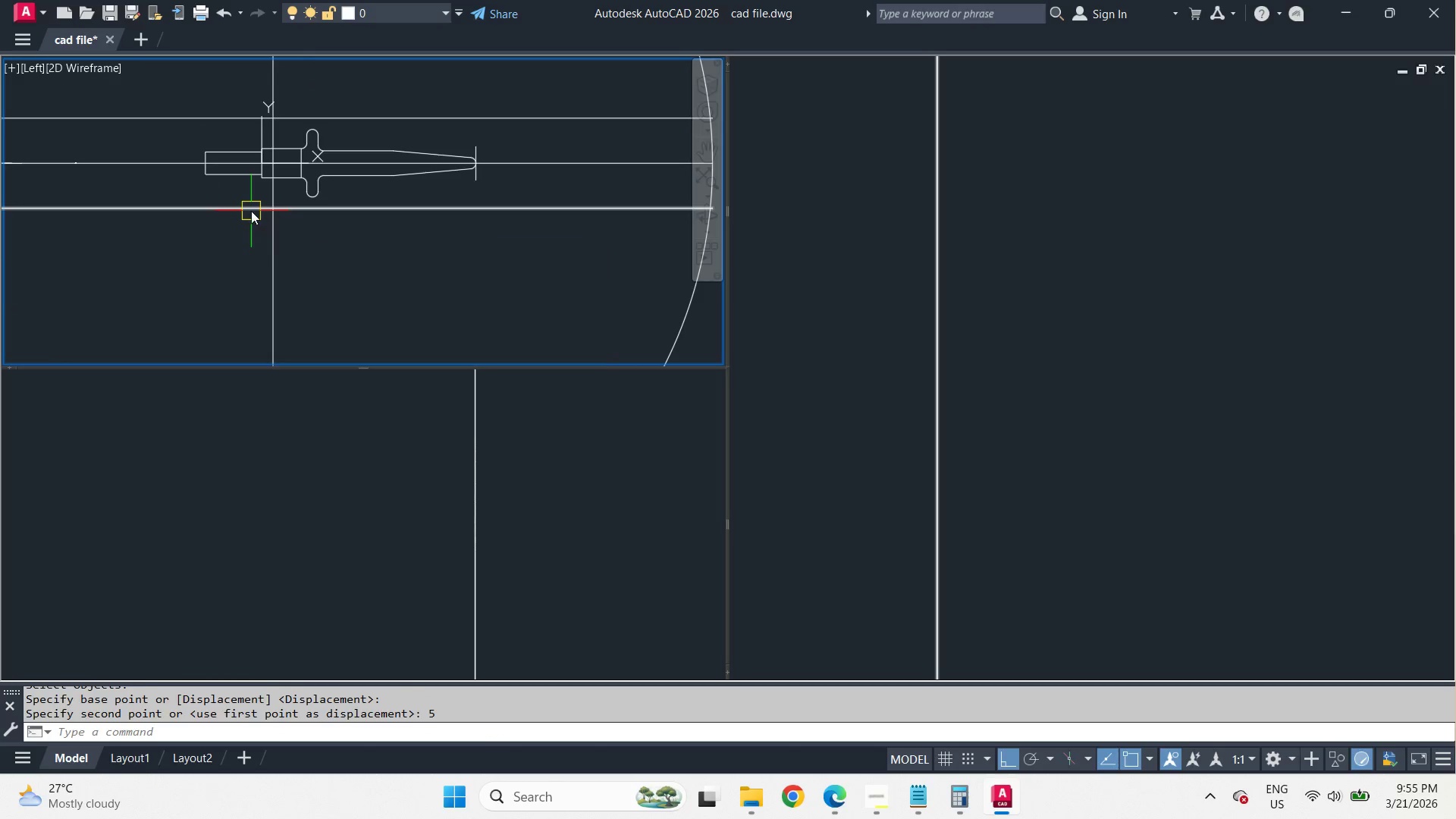 
key(Space)
 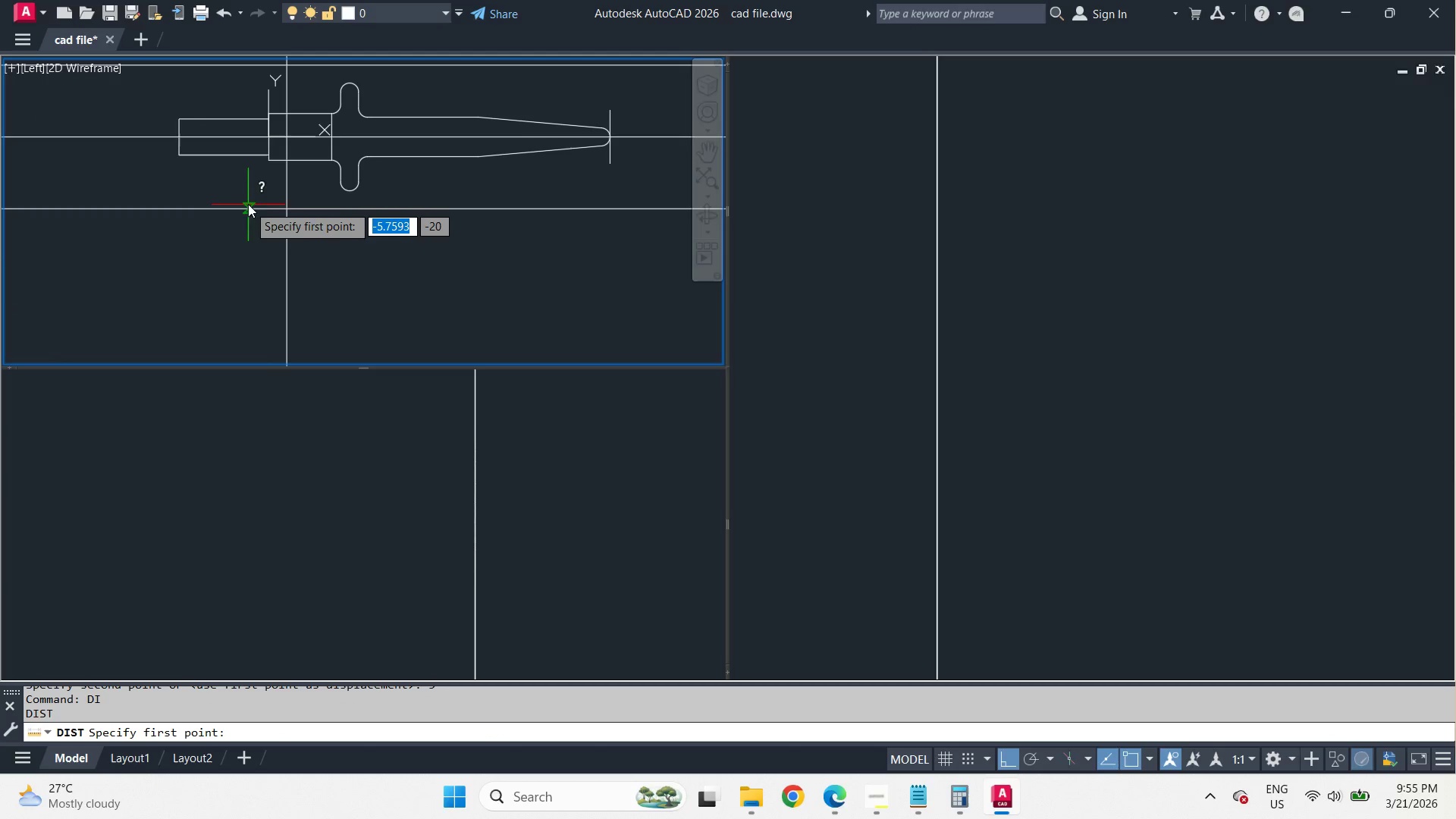 
scroll: coordinate [249, 206], scroll_direction: up, amount: 1.0
 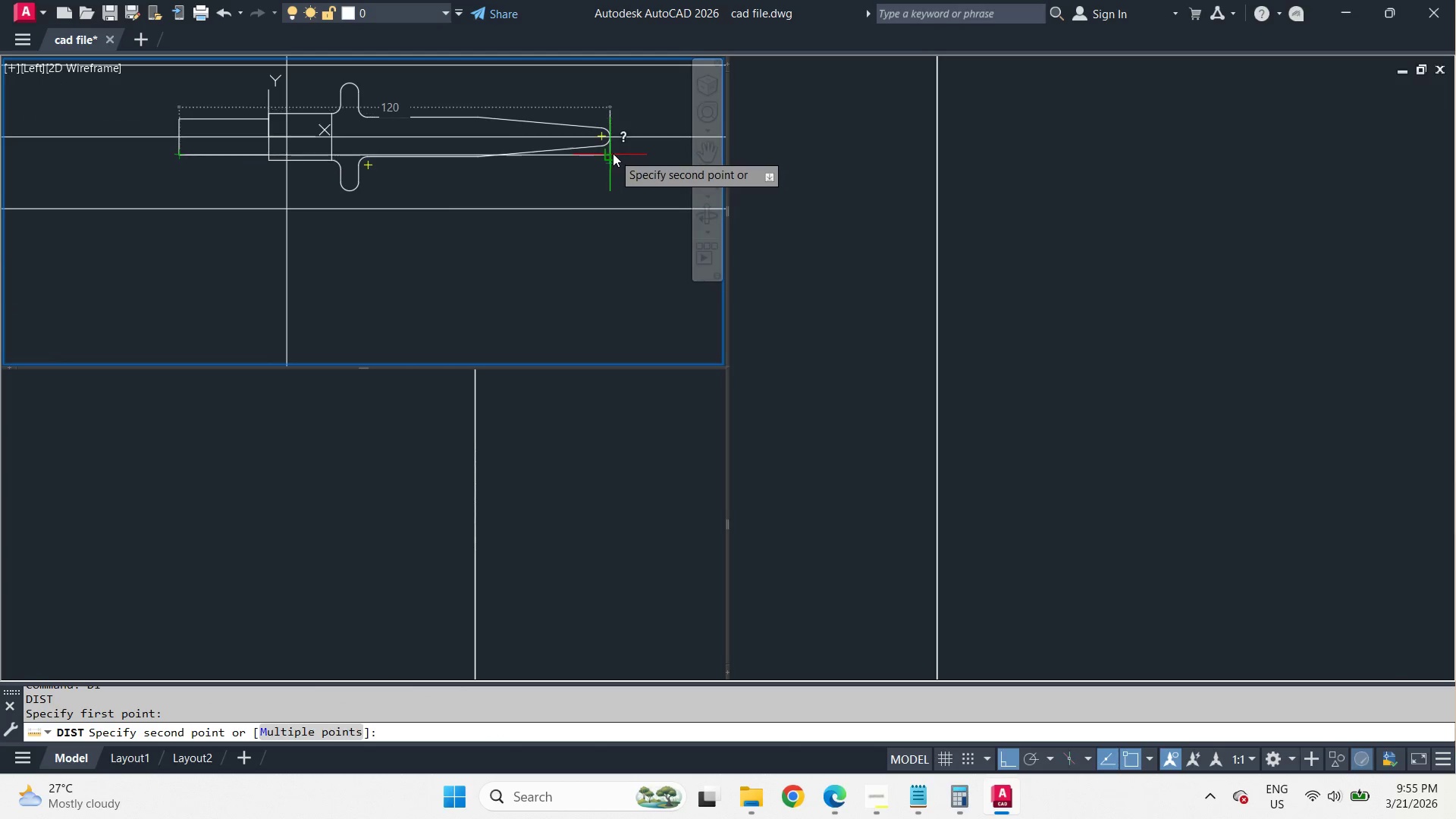 
key(Escape)
 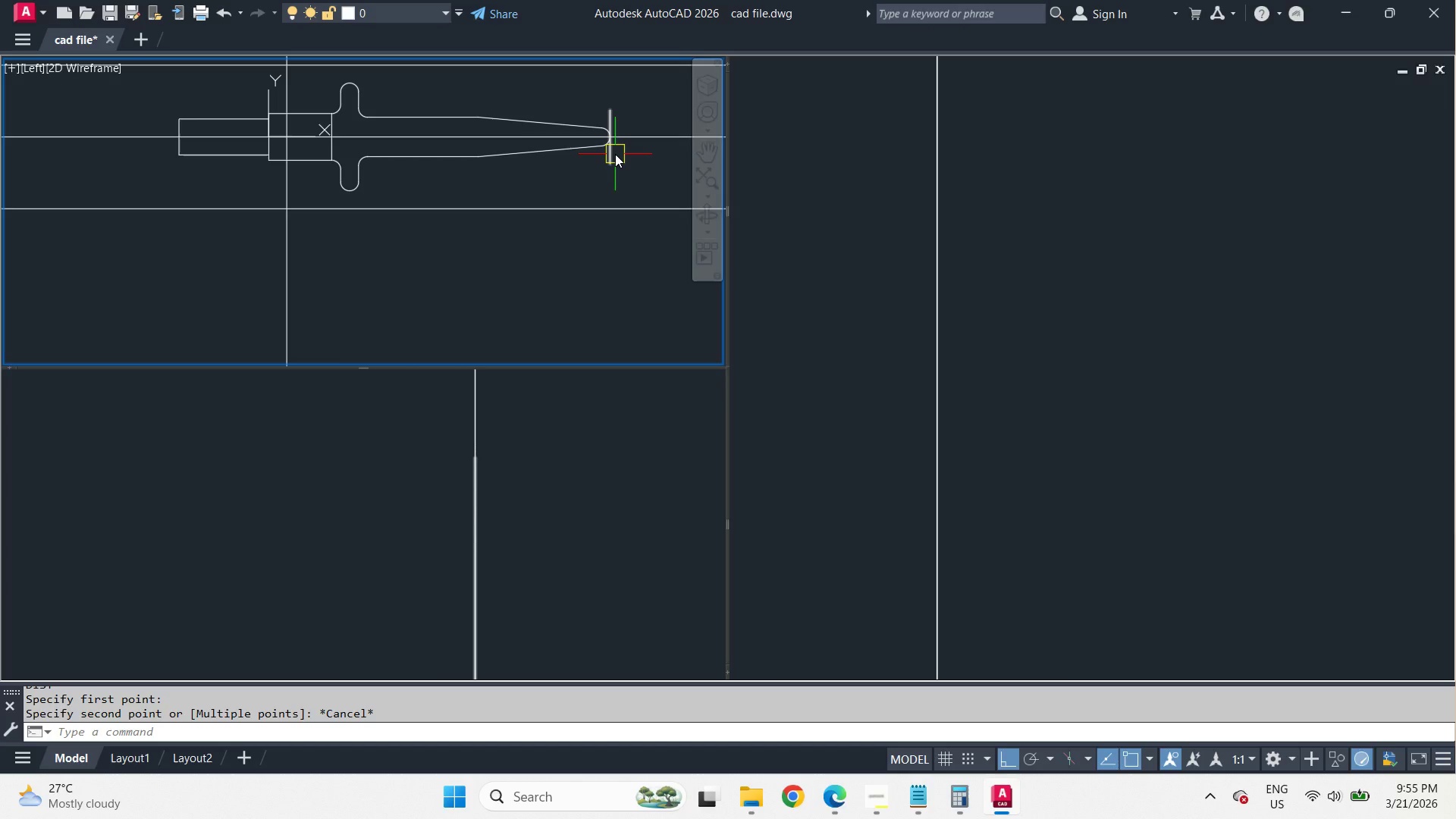 
key(F8)
 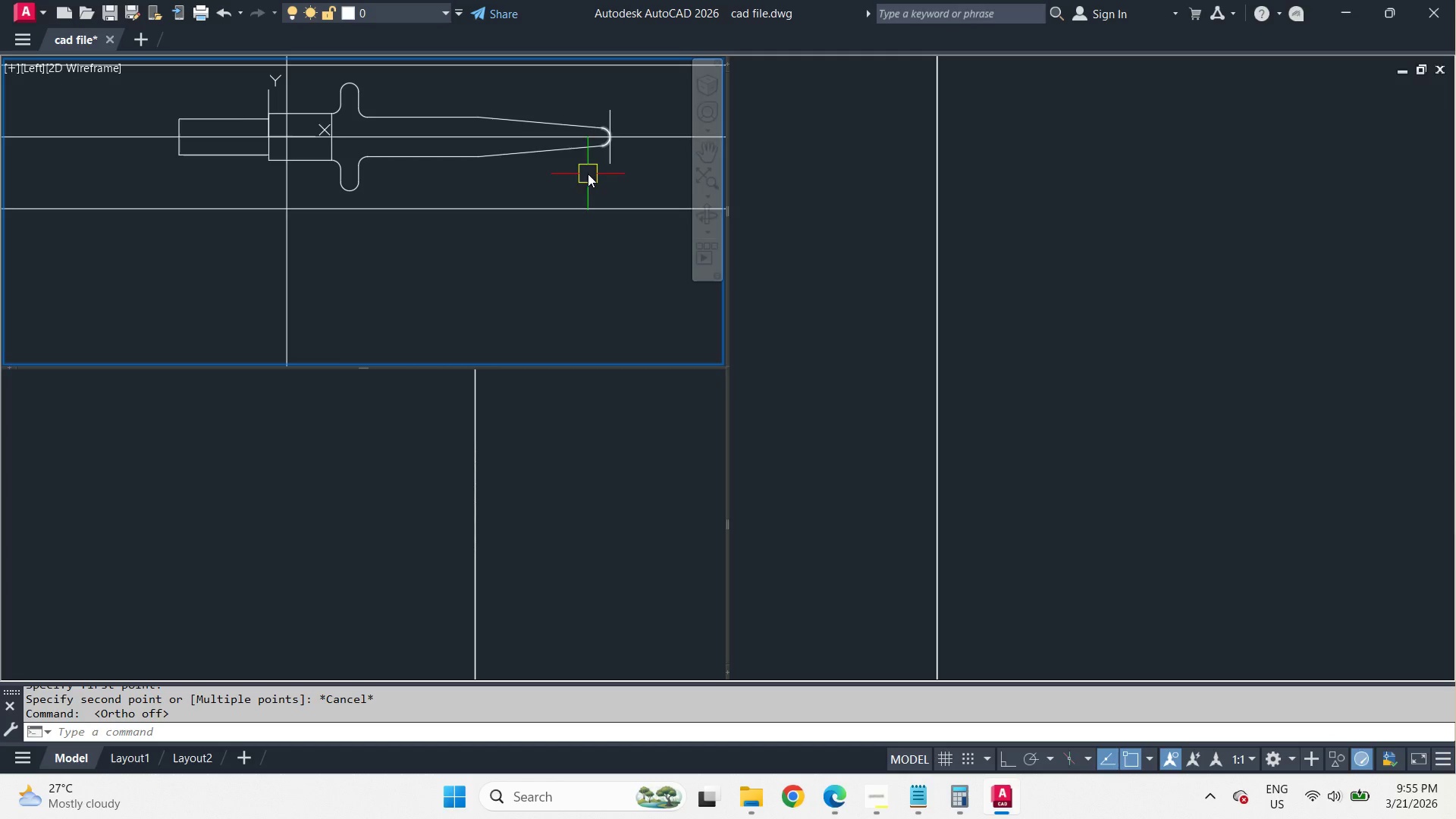 
scroll: coordinate [490, 124], scroll_direction: up, amount: 2.0
 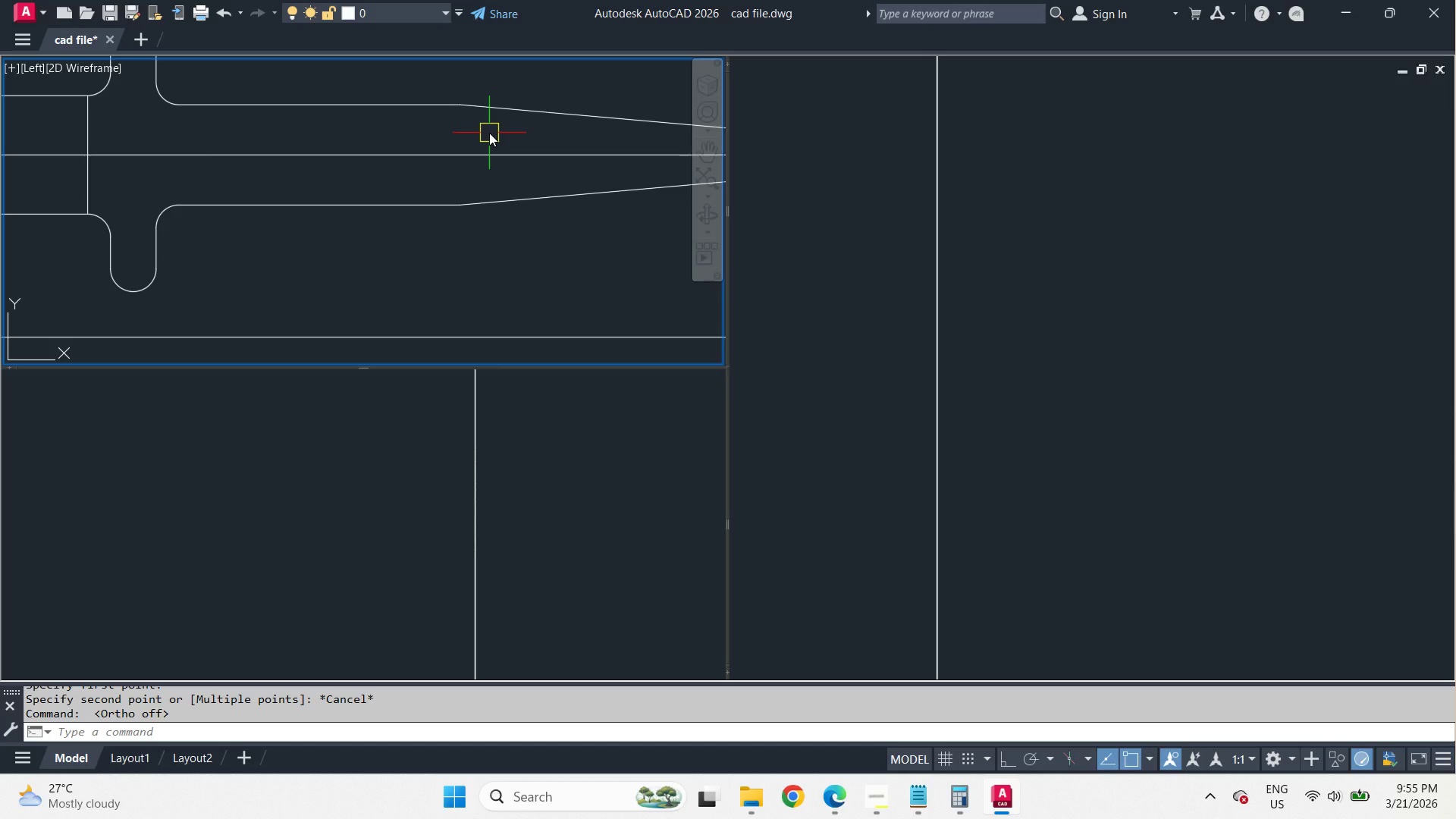 
type(di )
 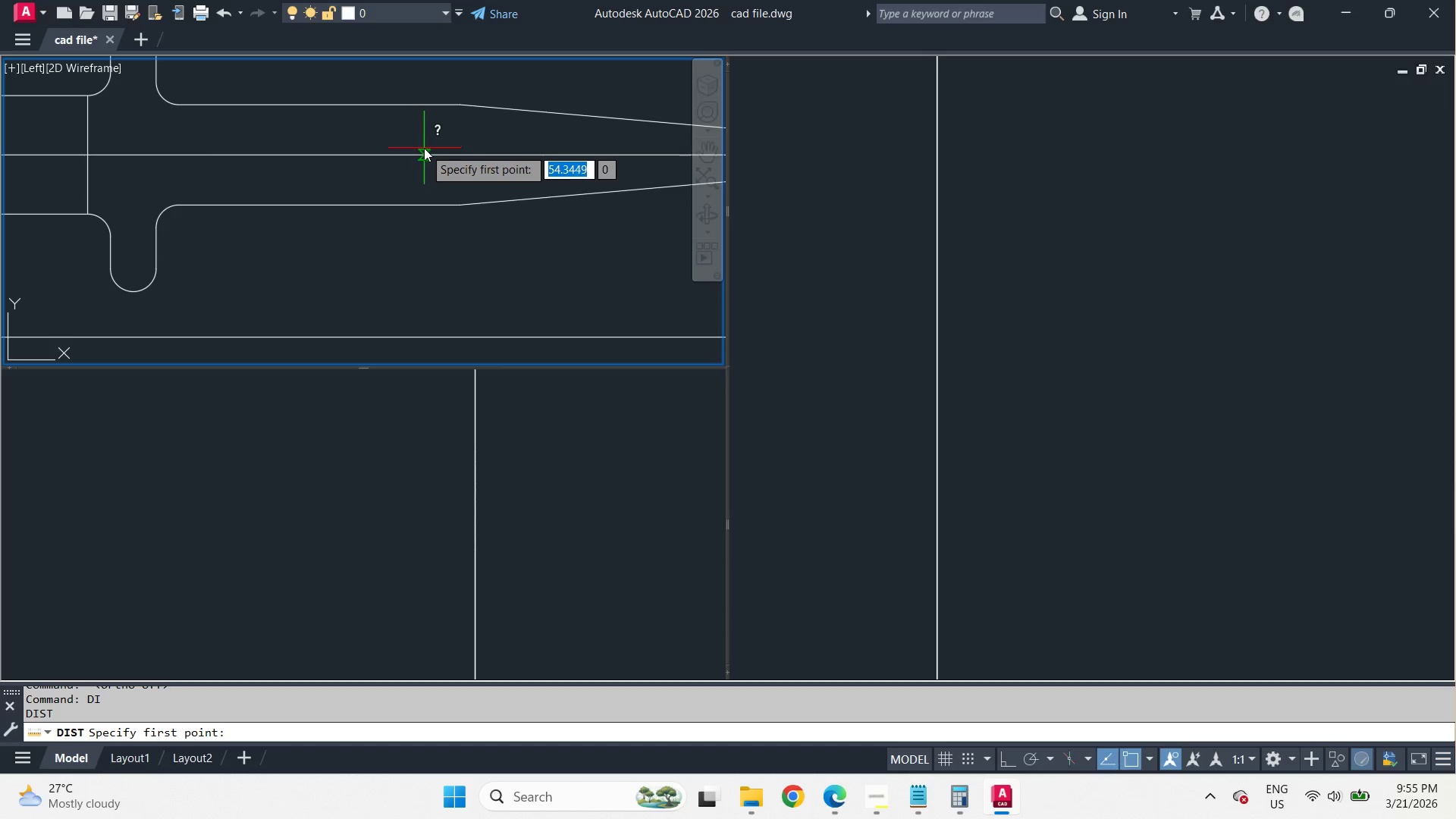 
left_click([424, 148])
 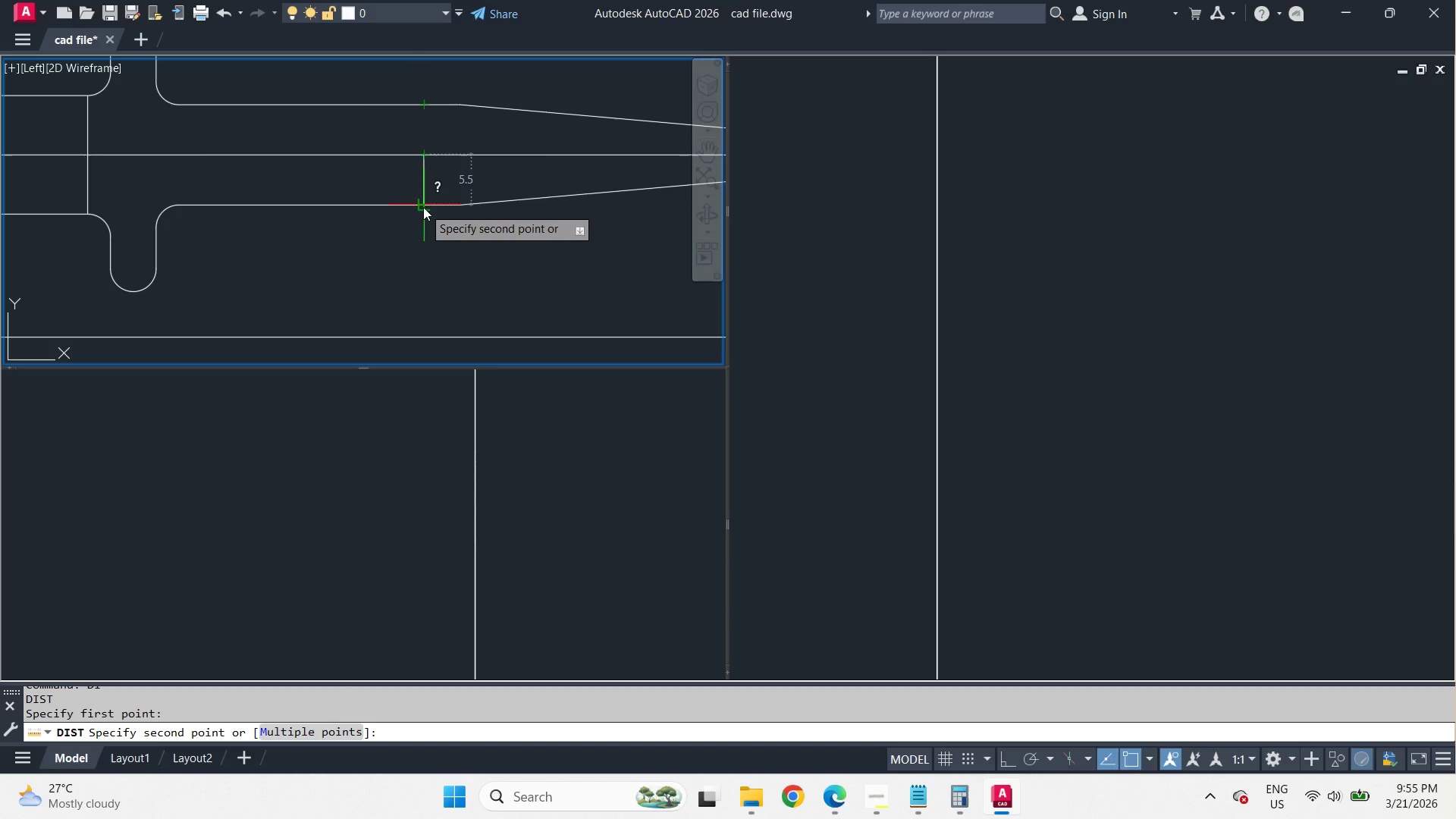 
key(Escape)
 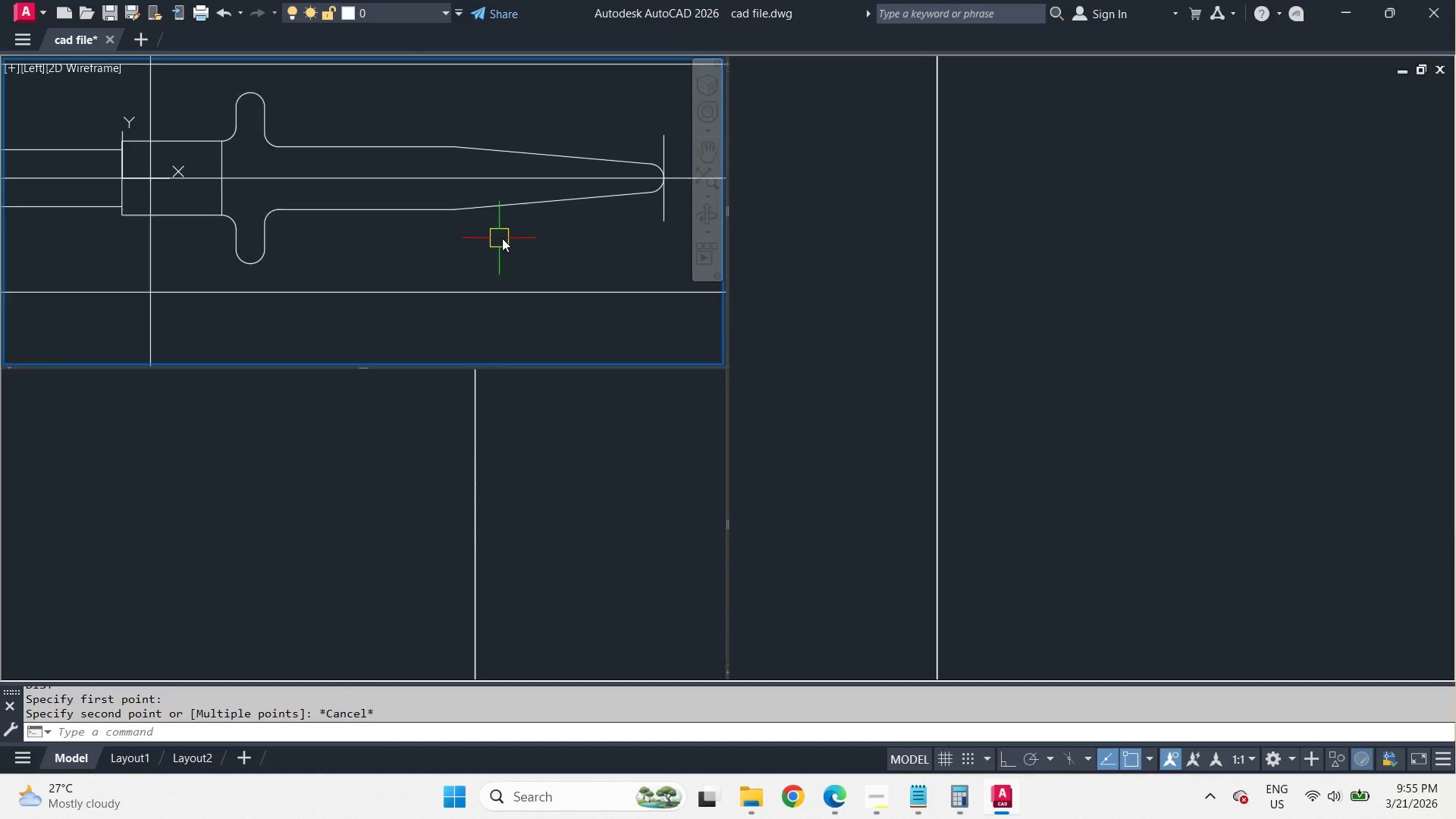 
scroll: coordinate [446, 218], scroll_direction: down, amount: 1.0
 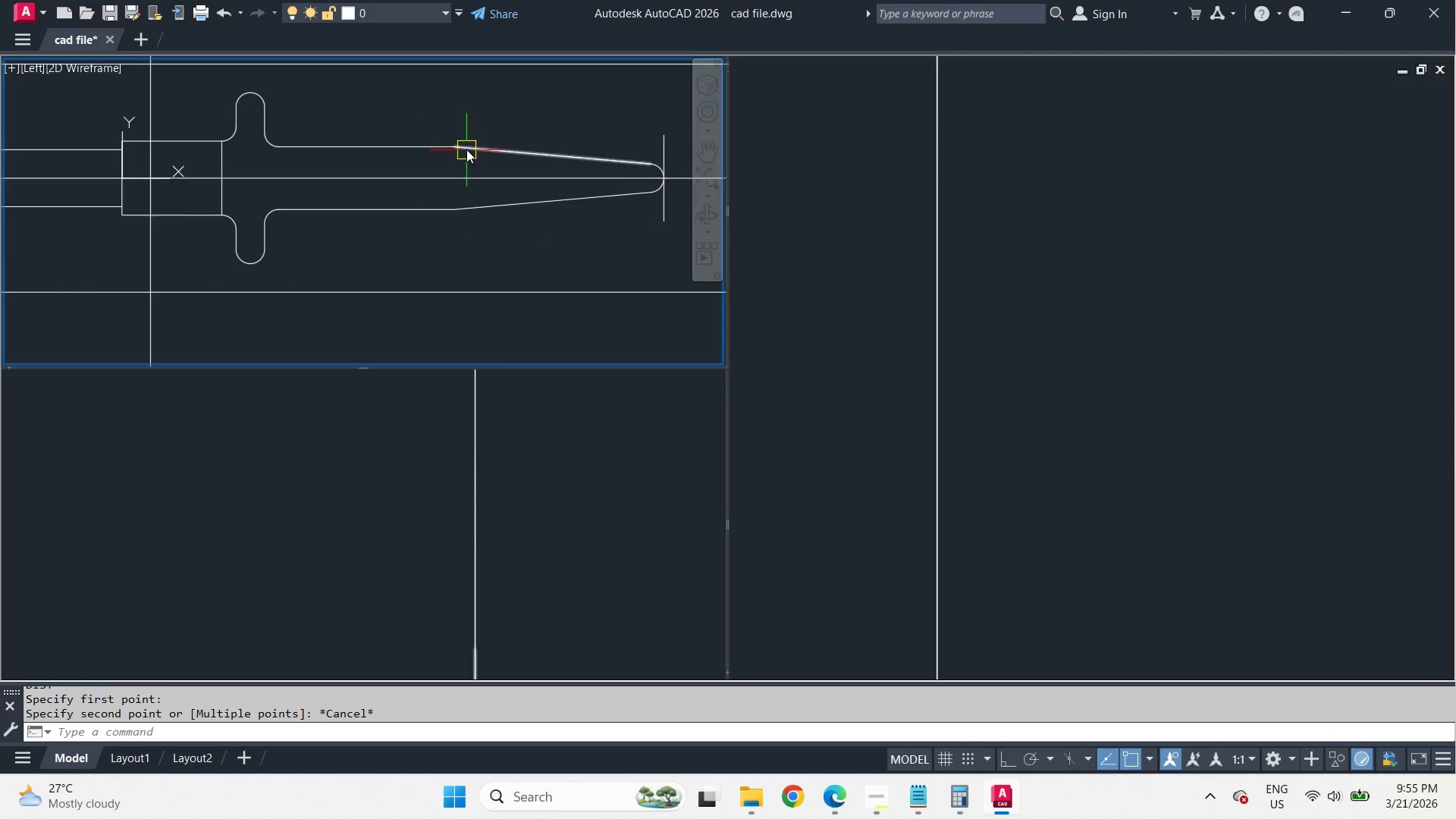 
scroll: coordinate [461, 149], scroll_direction: up, amount: 4.0
 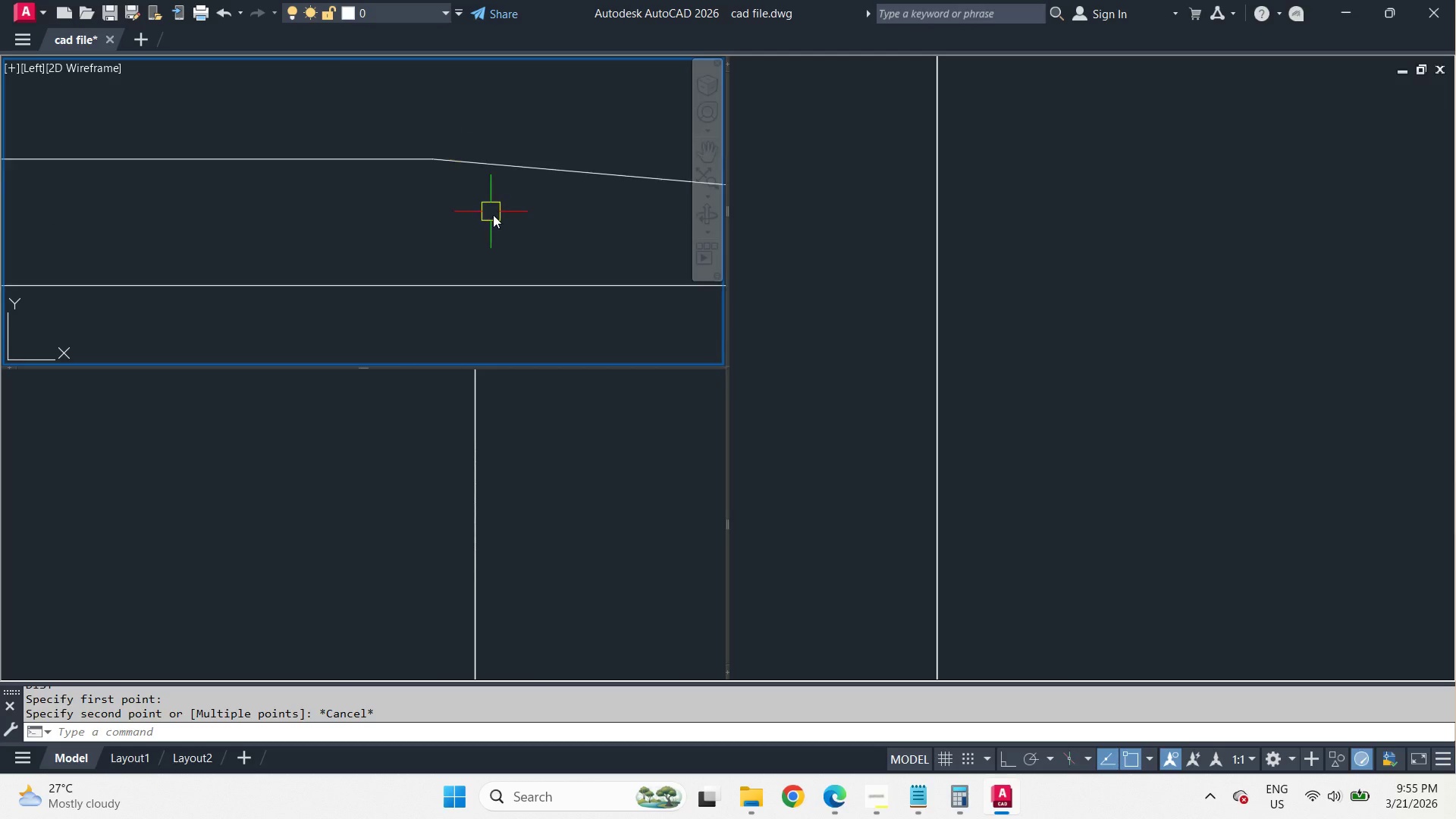 
scroll: coordinate [505, 224], scroll_direction: down, amount: 2.0
 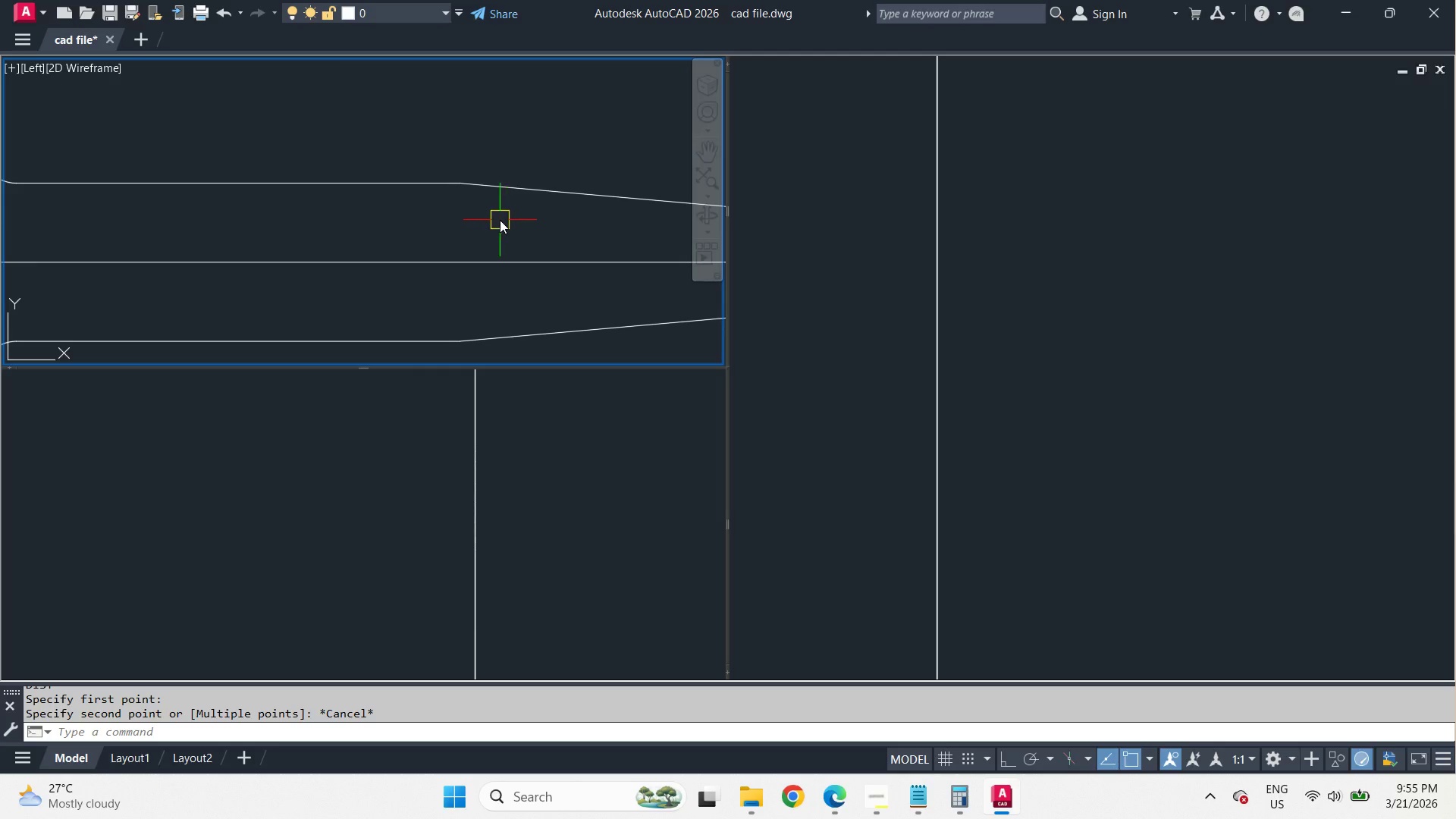 
key(F)
 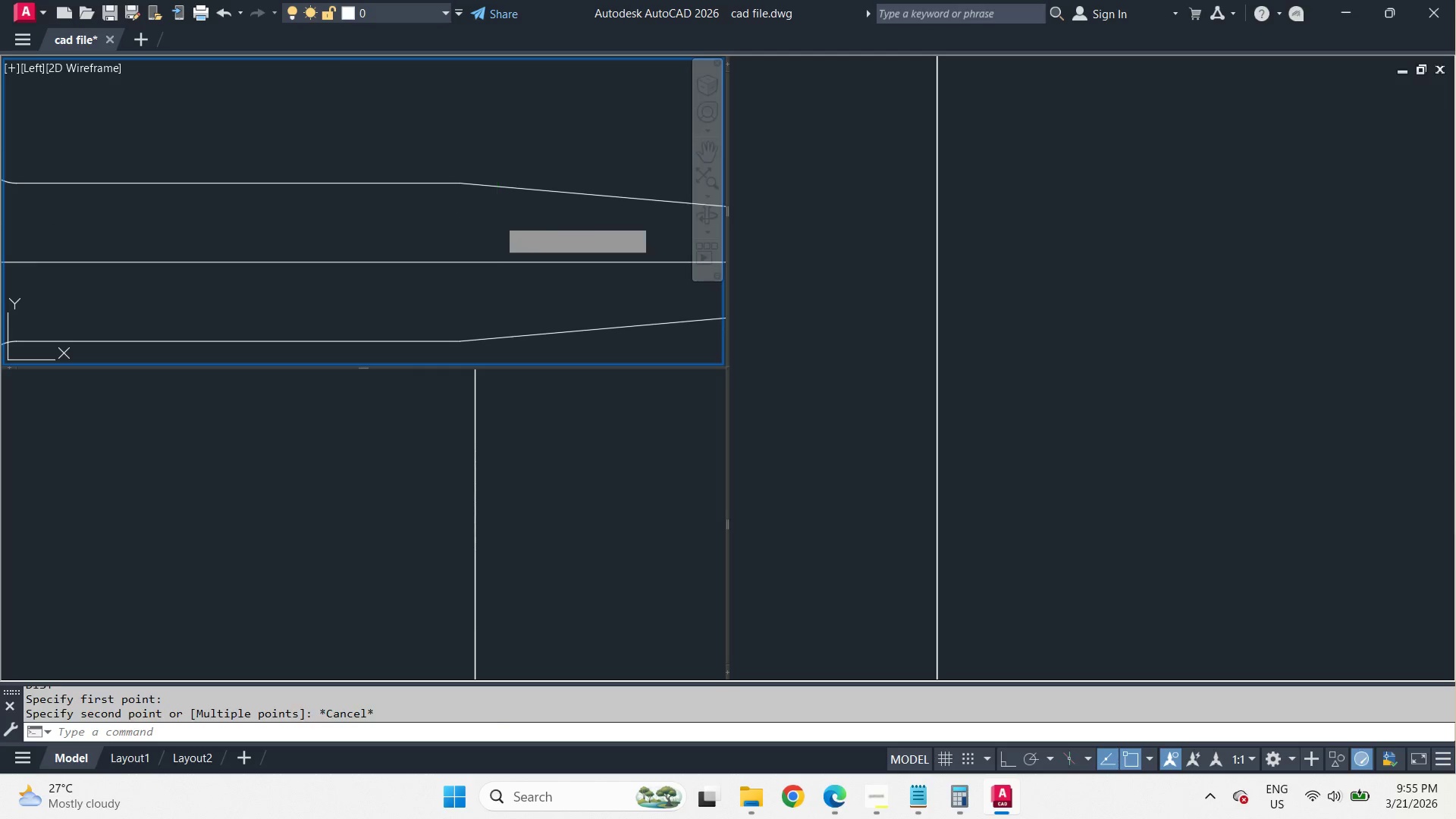 
key(Space)
 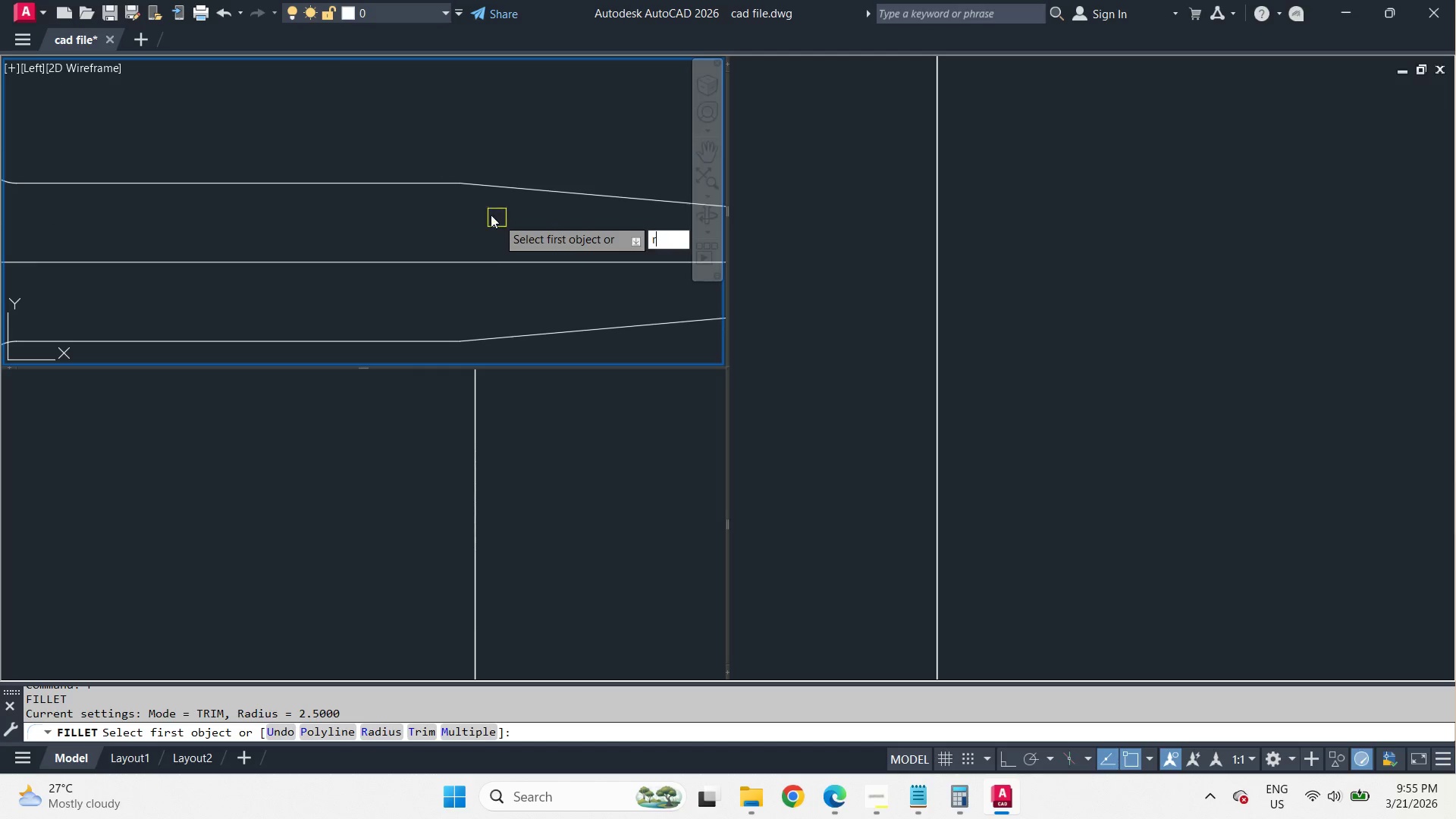 
key(R)
 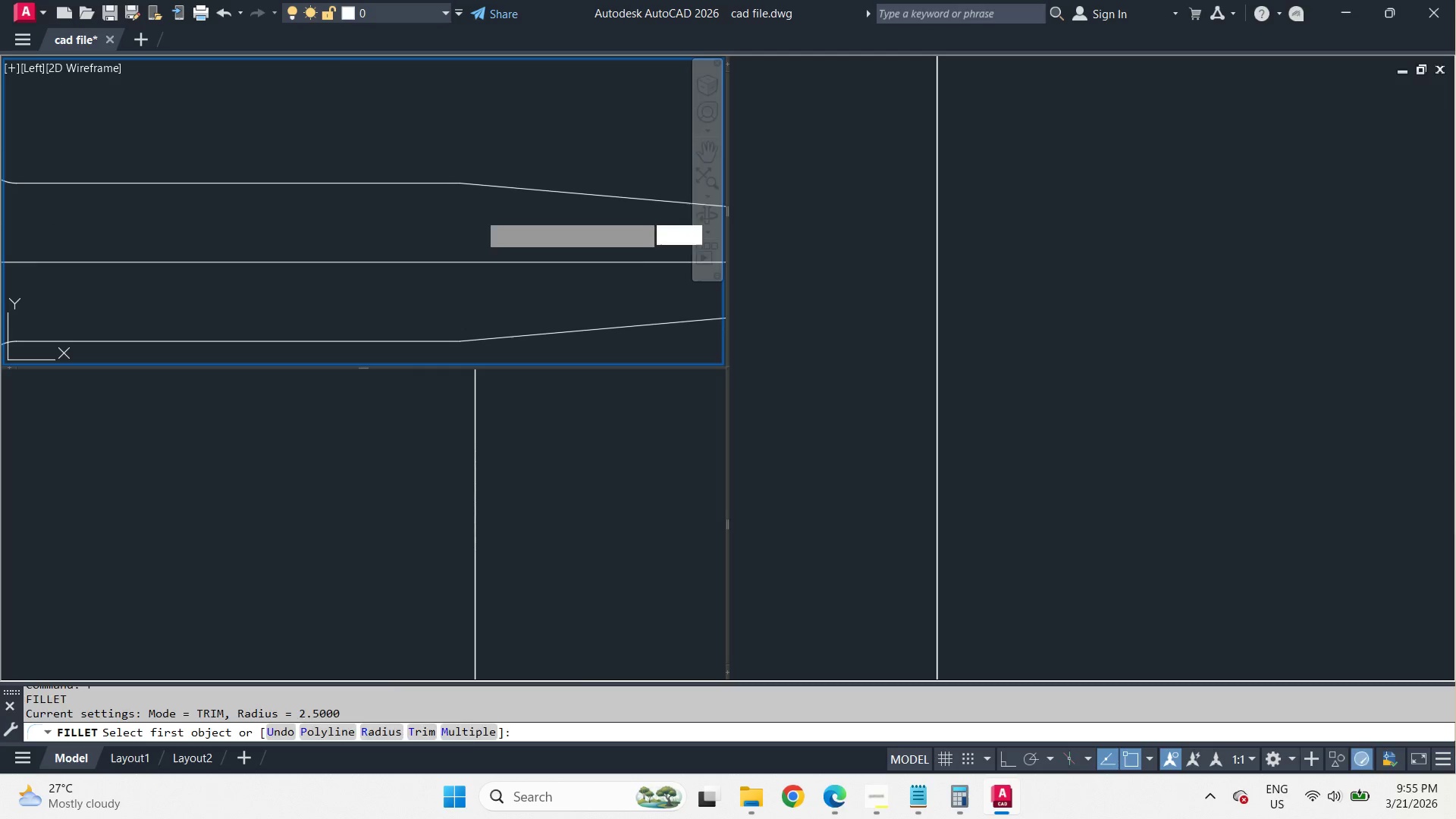 
key(Space)
 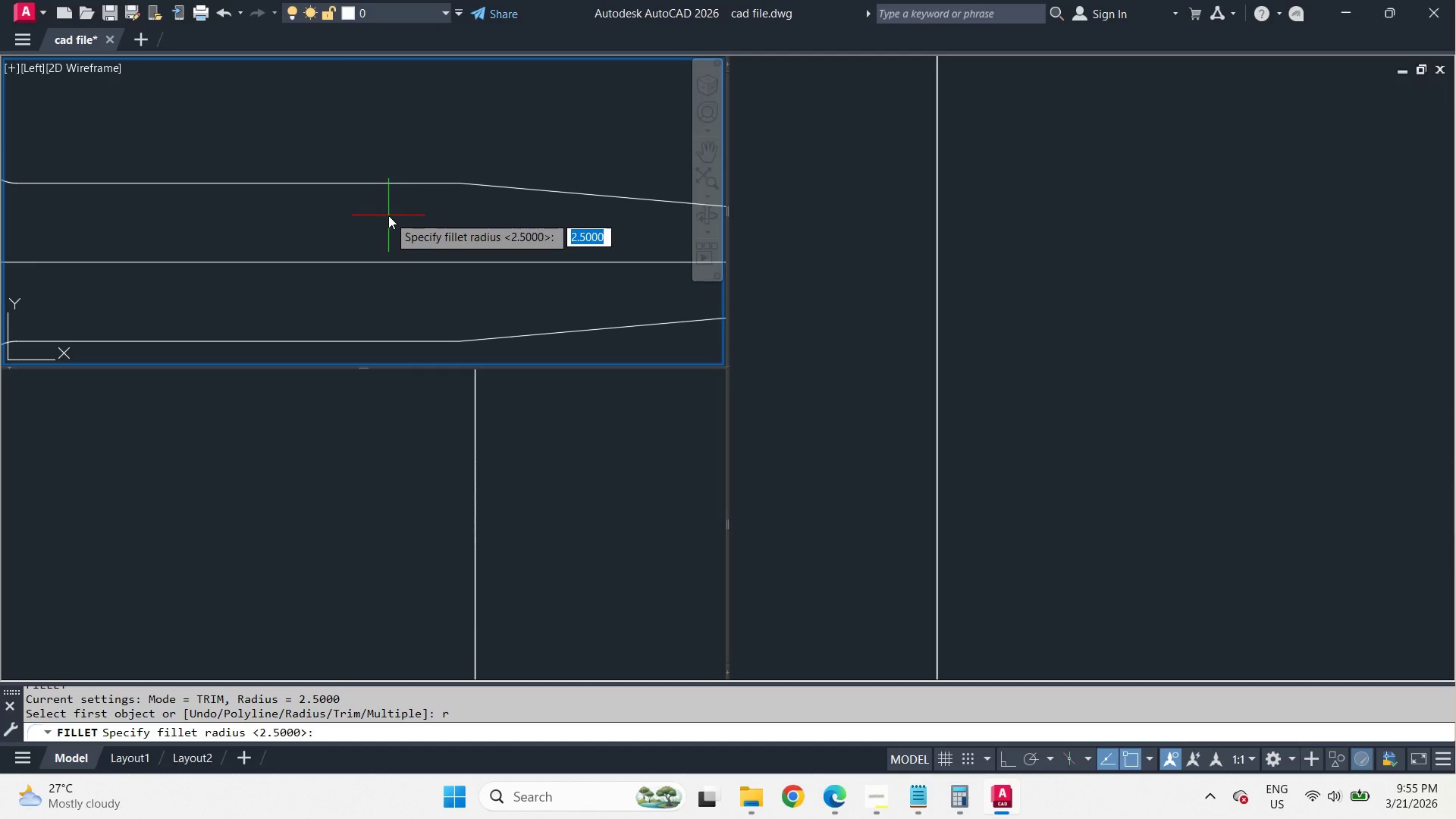 
left_click([388, 215])
 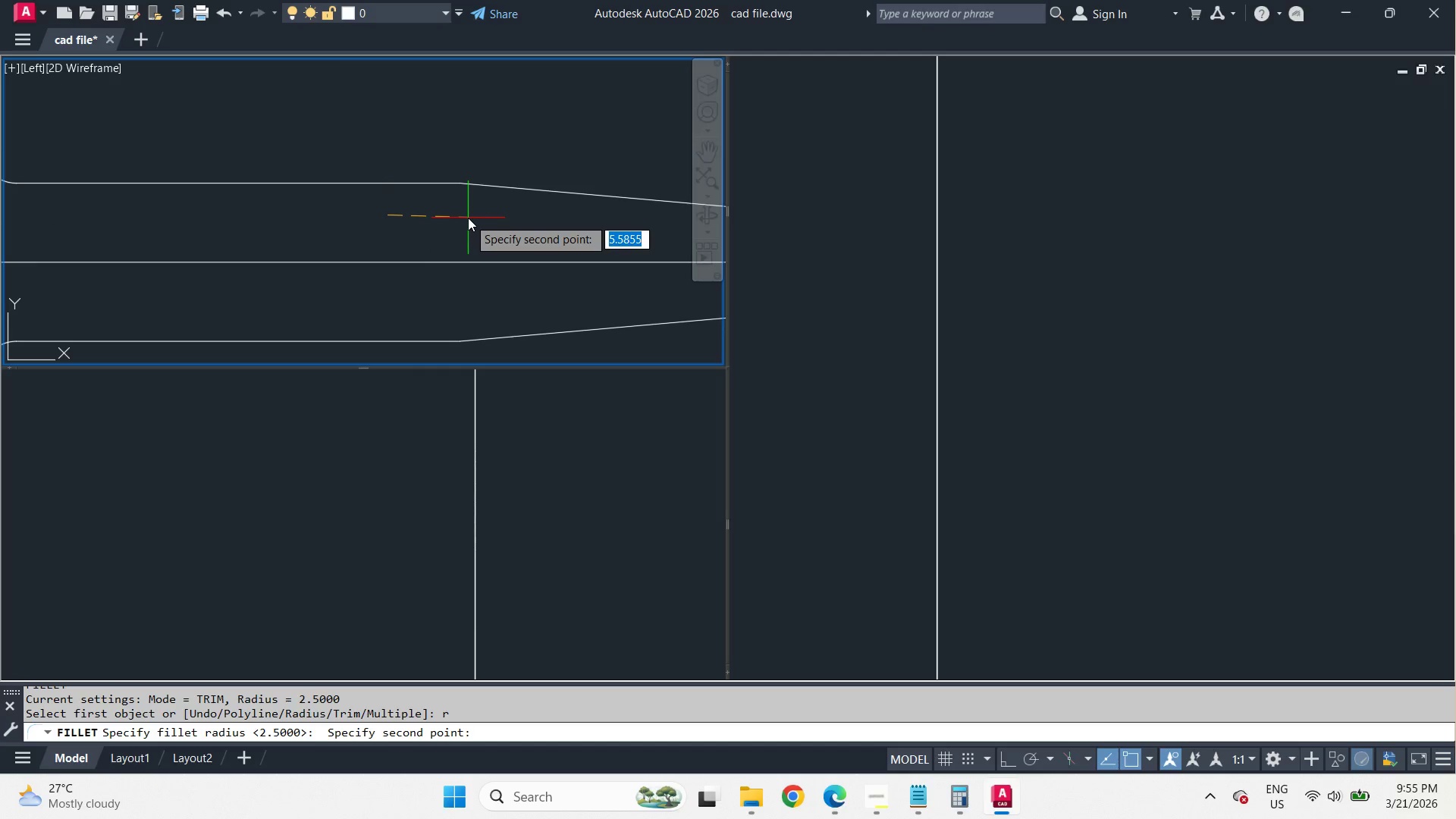 
key(Escape)
 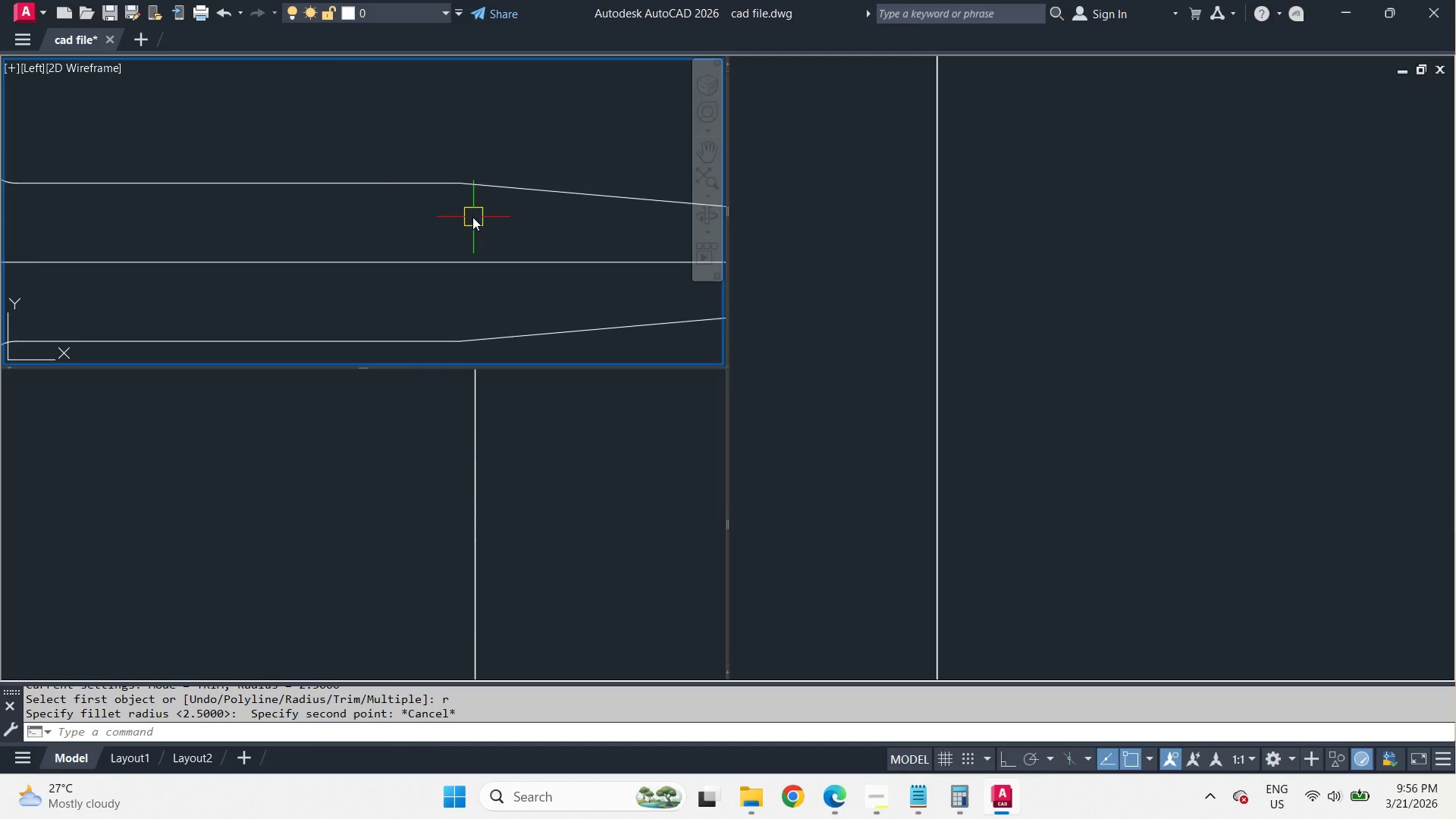 
key(F8)
 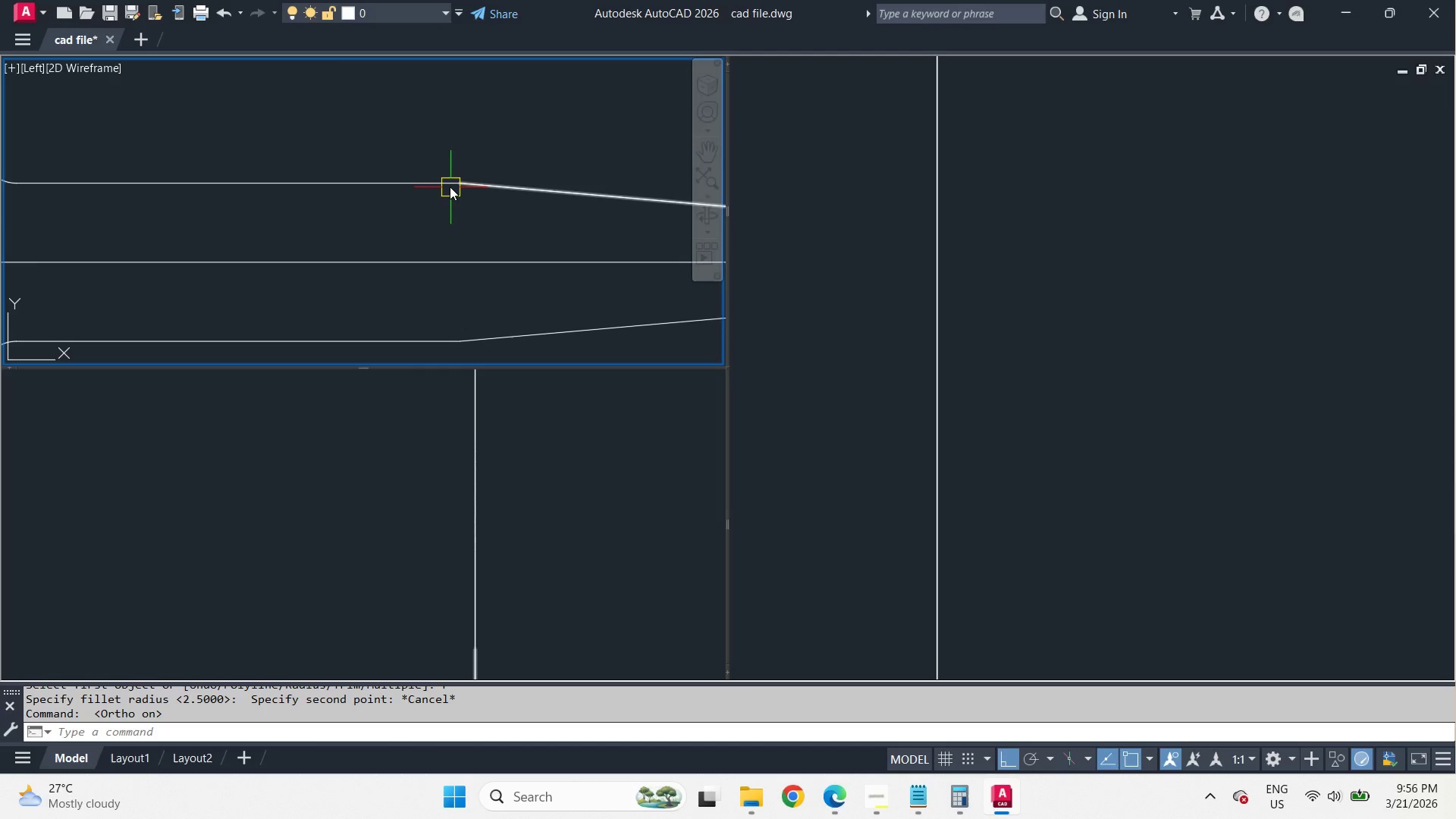 
scroll: coordinate [445, 184], scroll_direction: up, amount: 2.0
 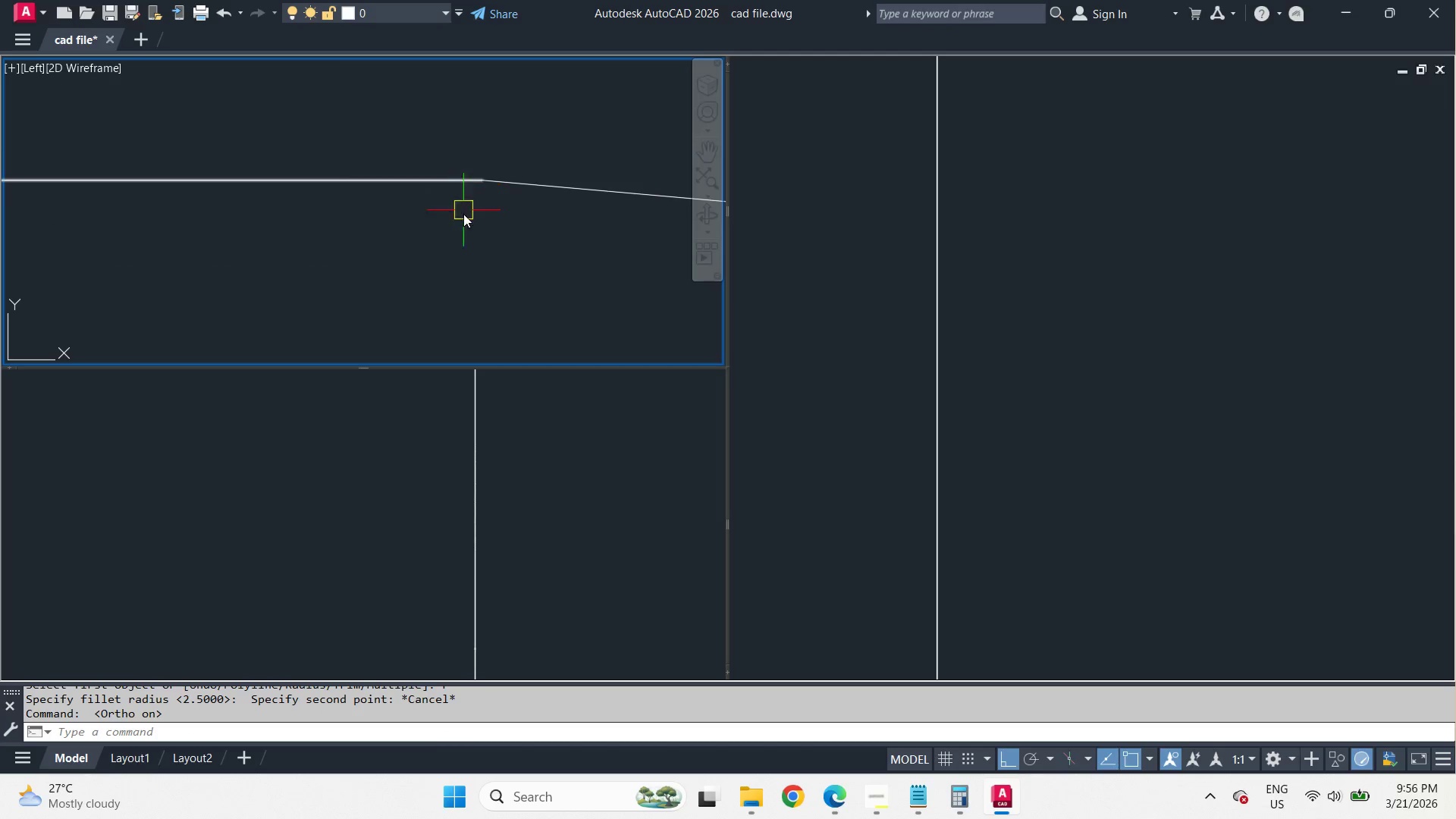 
scroll: coordinate [500, 272], scroll_direction: down, amount: 3.0
 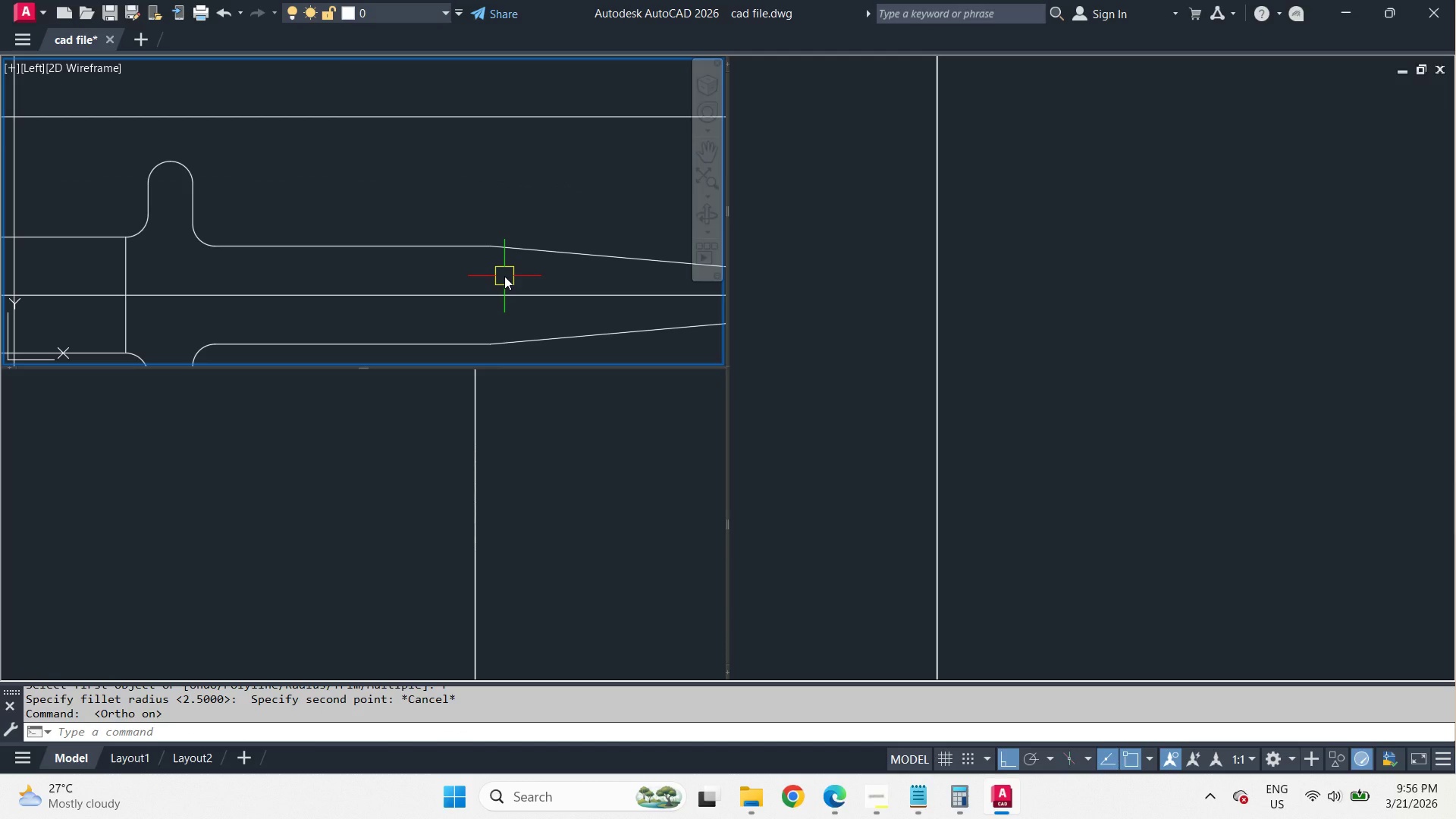 
scroll: coordinate [497, 249], scroll_direction: up, amount: 8.0
 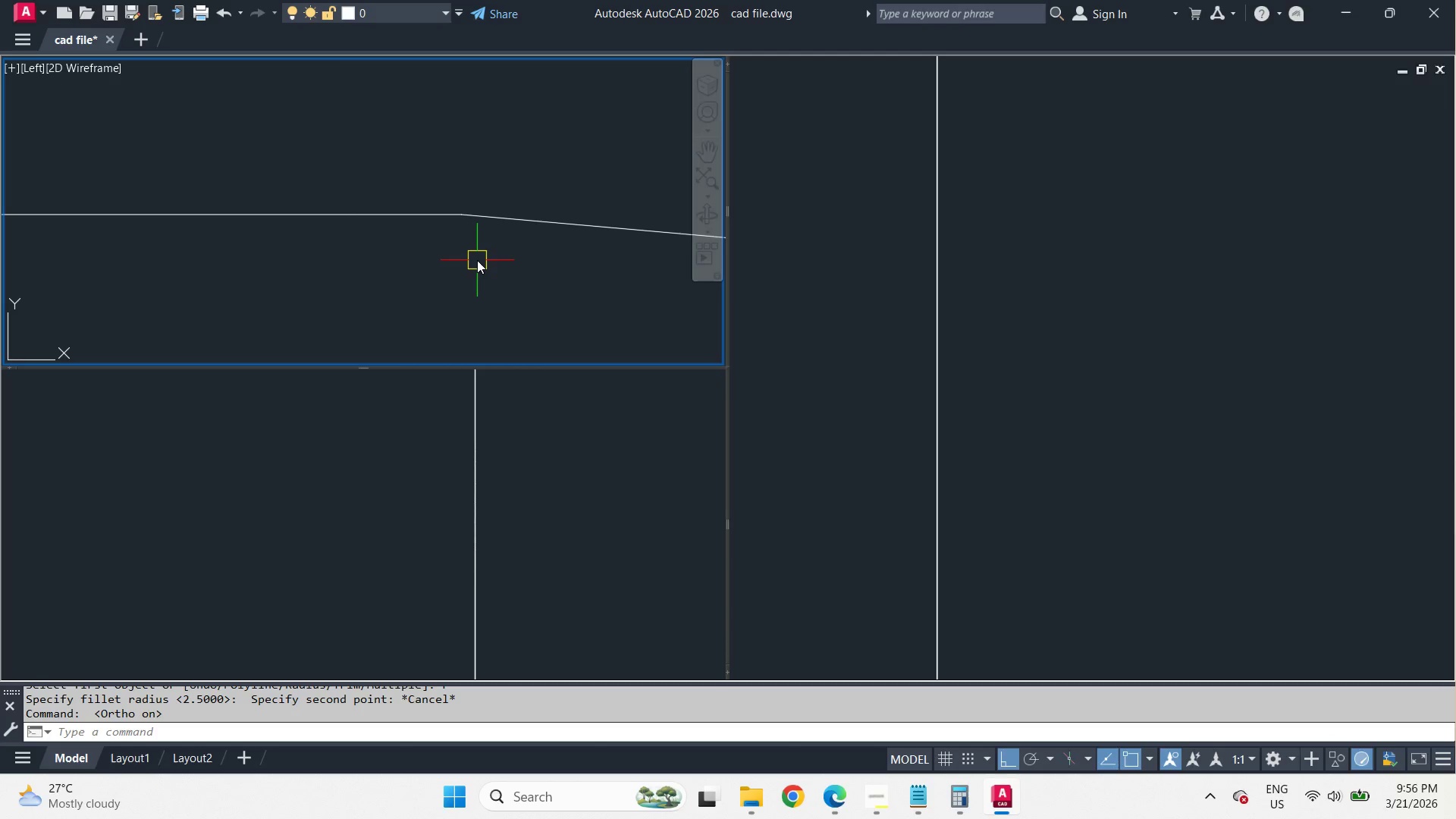 
key(F)
 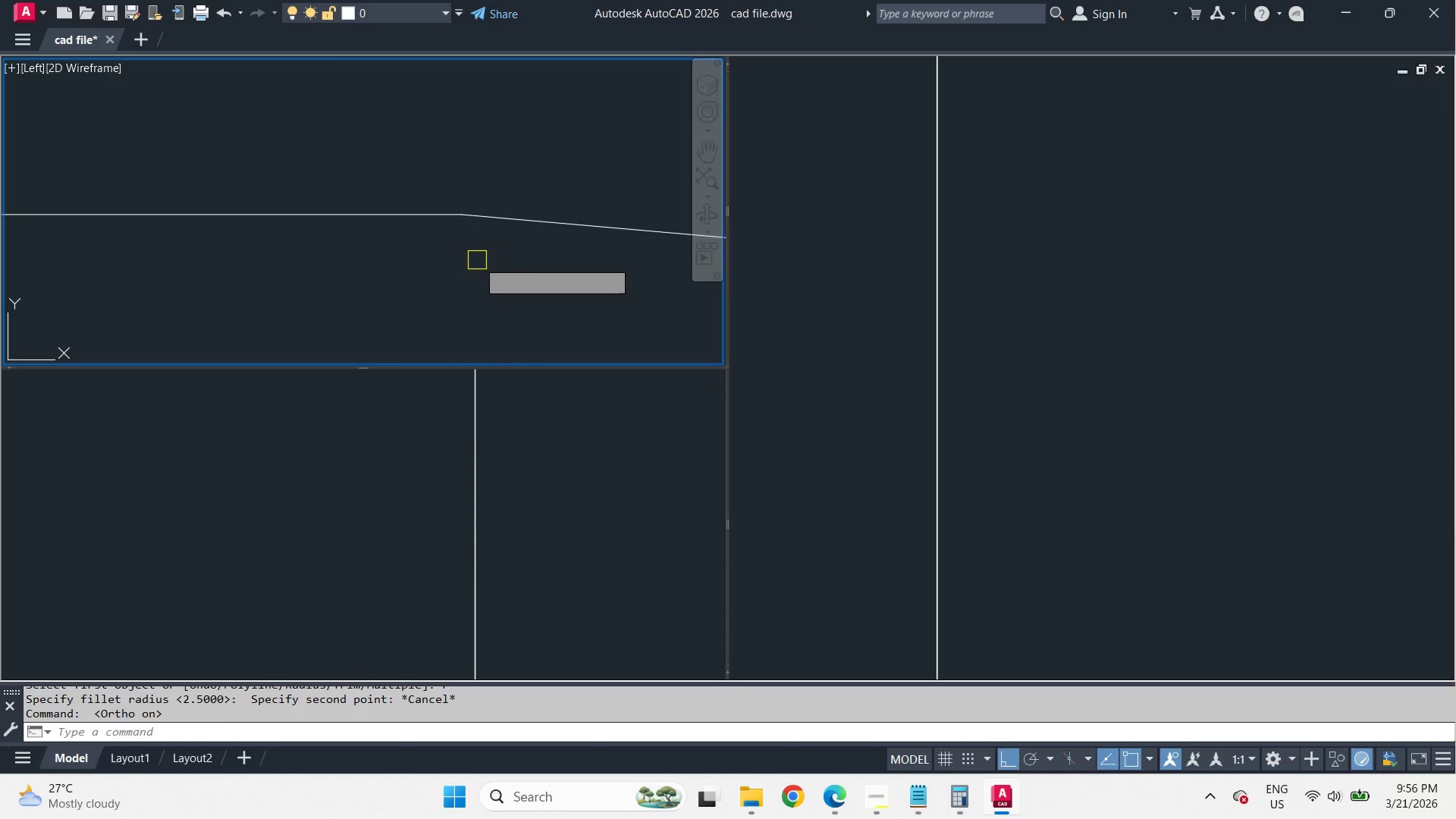 
key(Space)
 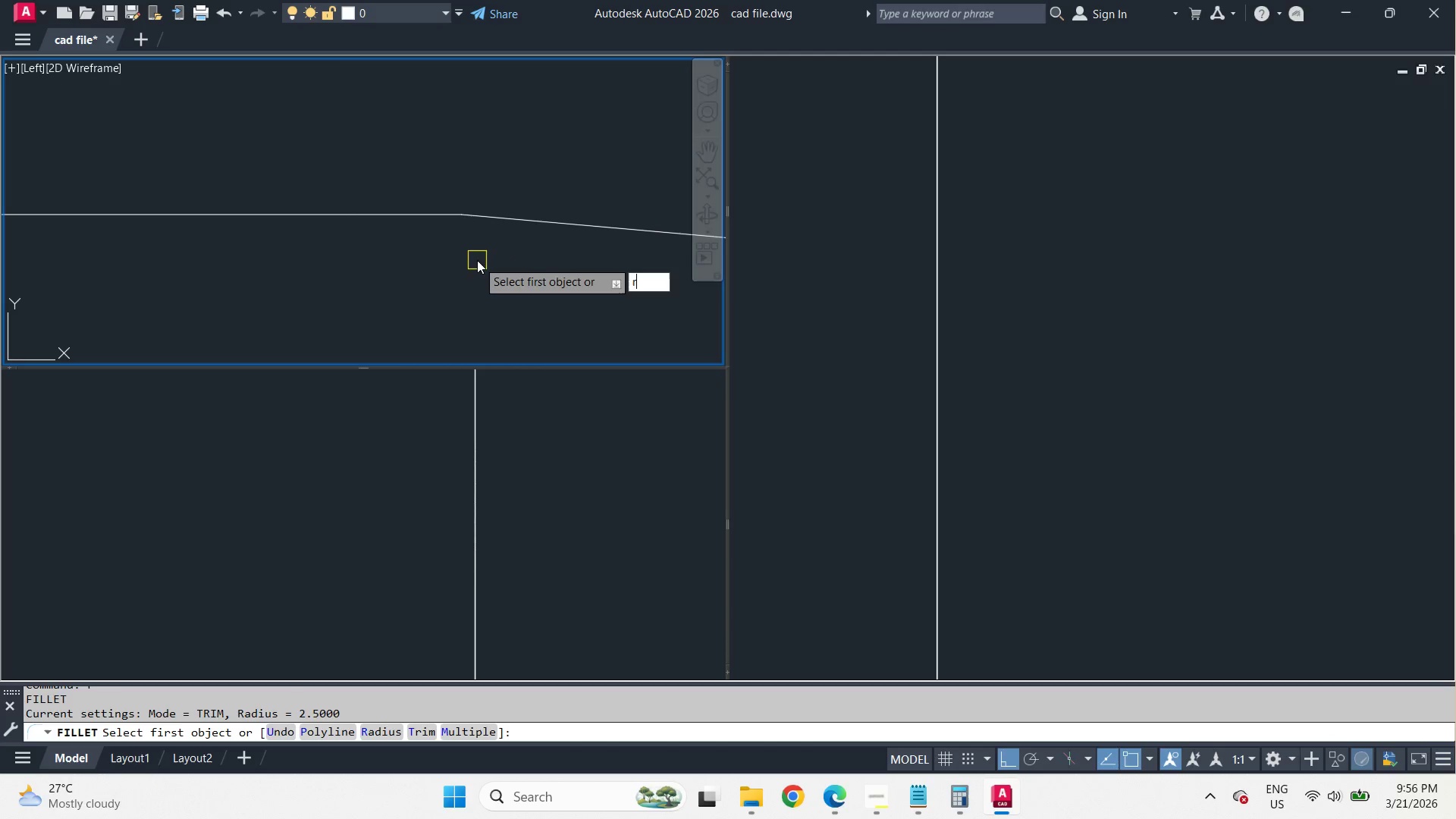 
key(R)
 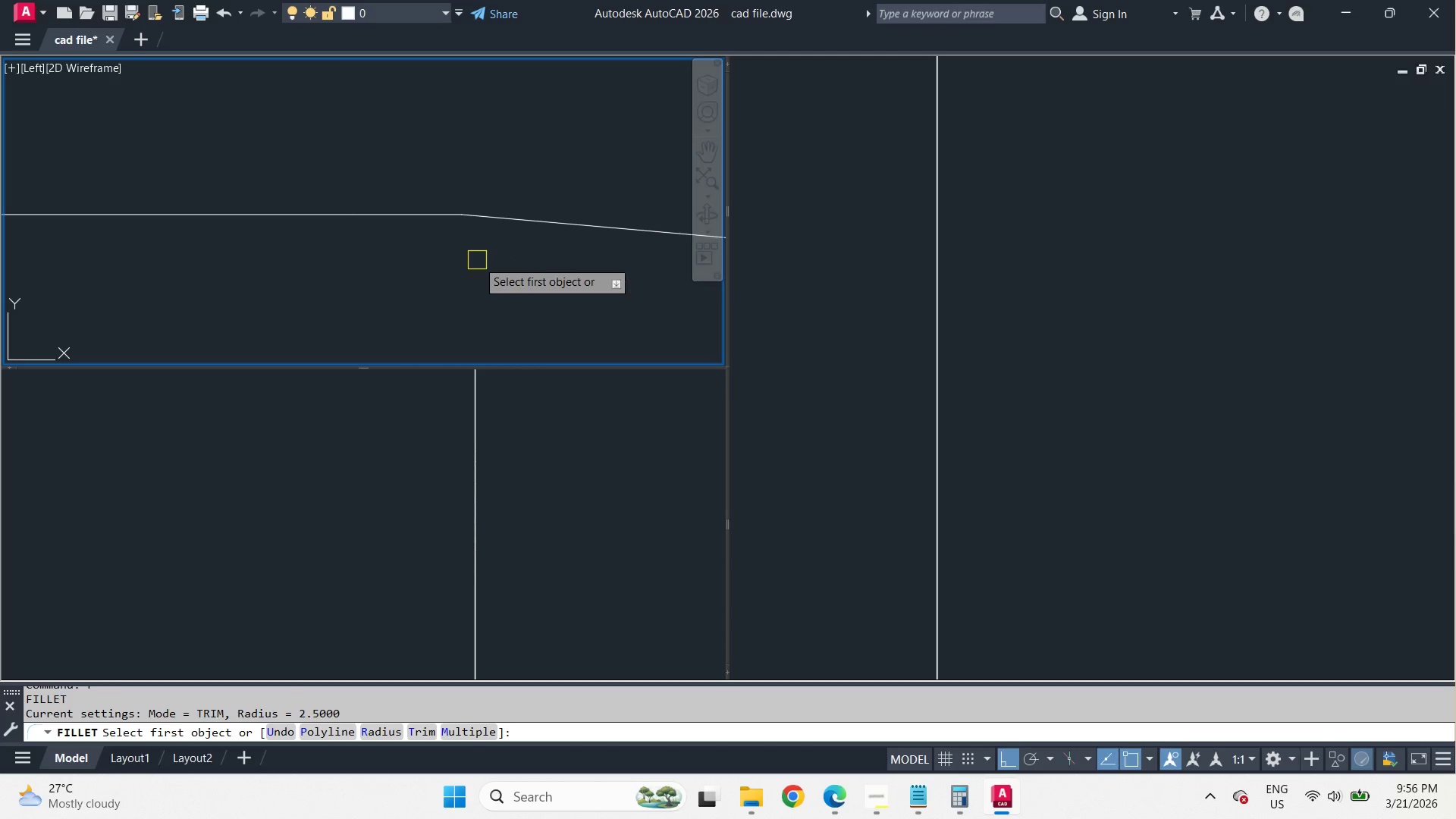 
key(Space)
 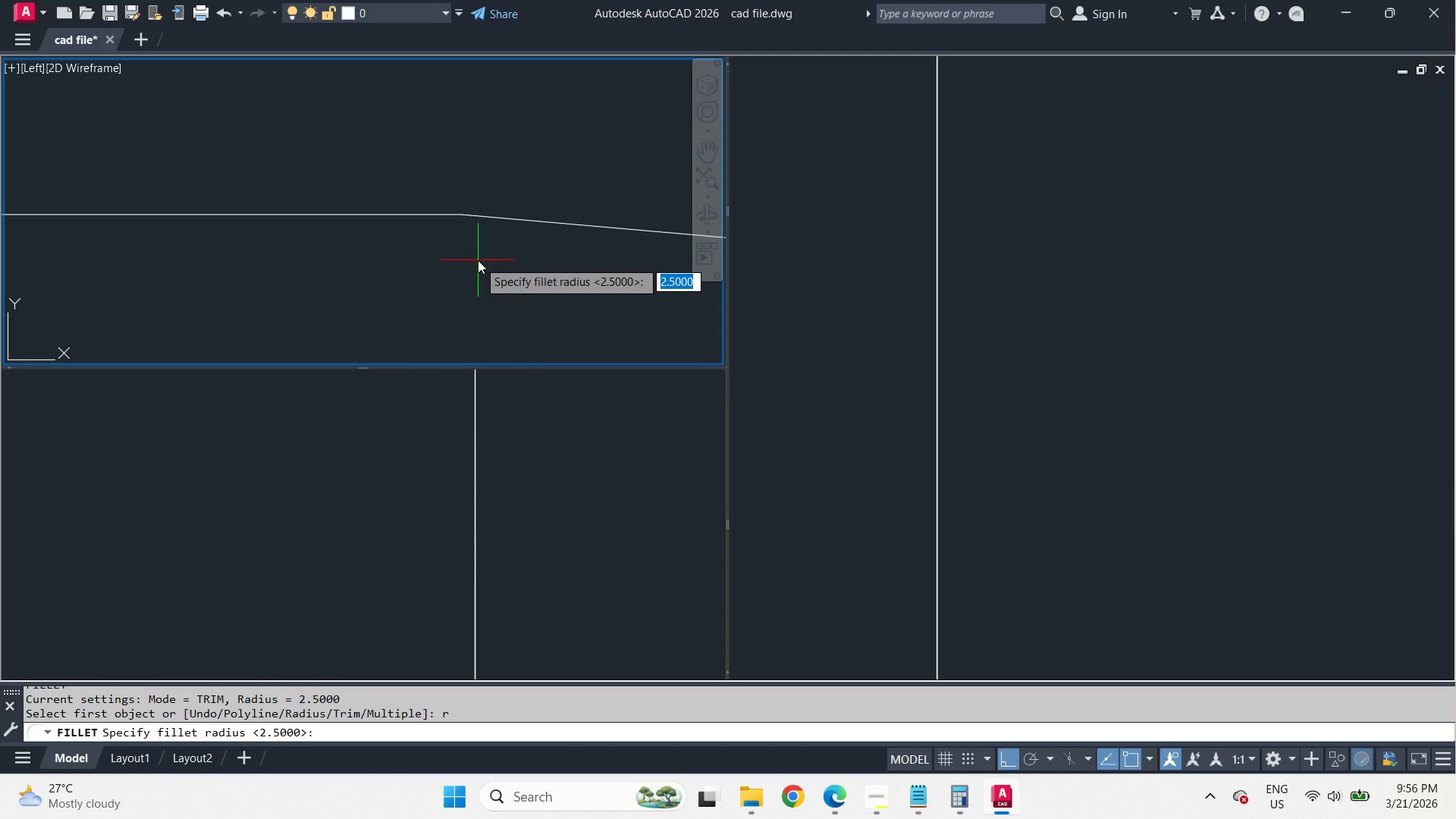 
key(Numpad3)
 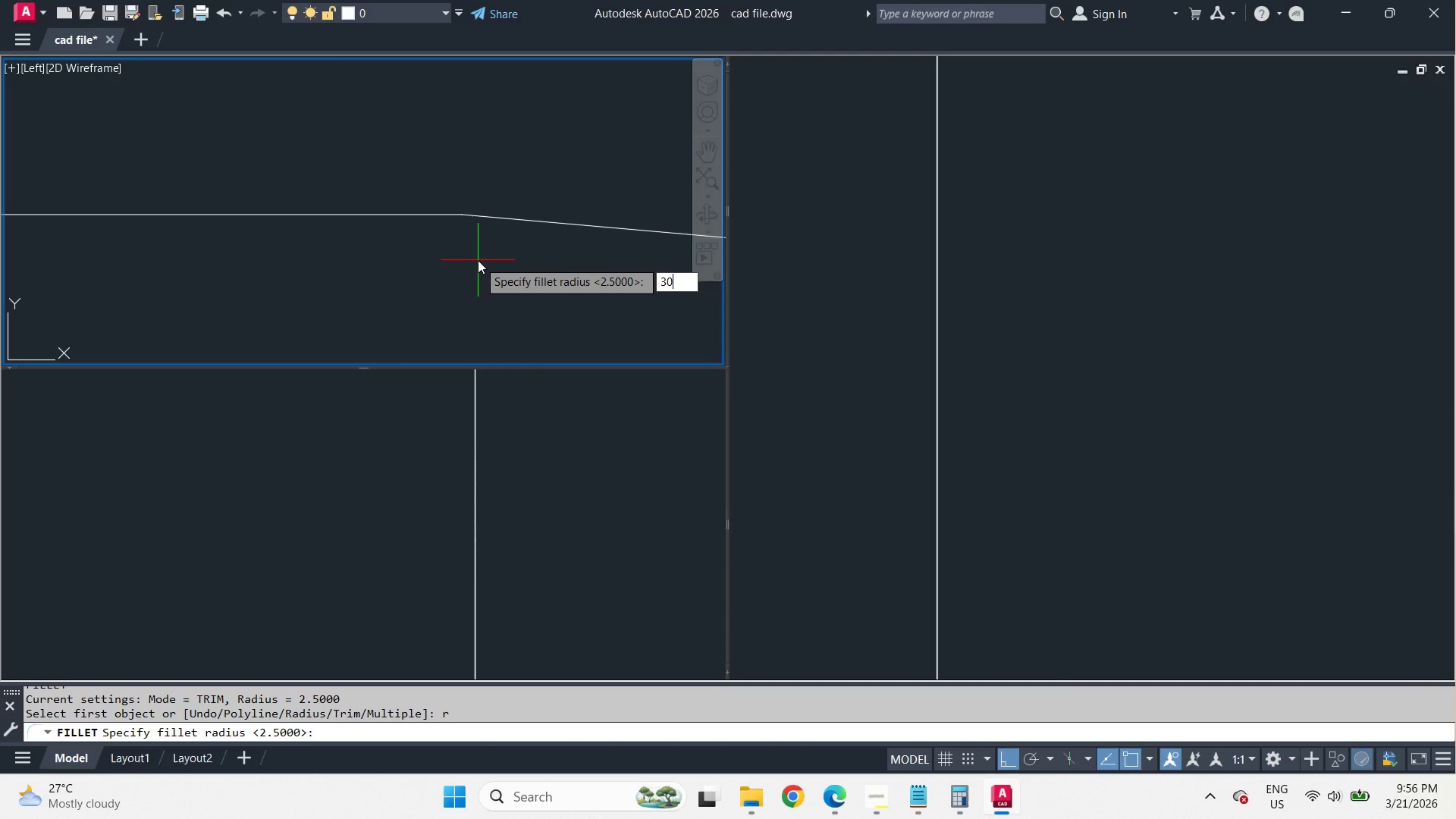 
key(Numpad0)
 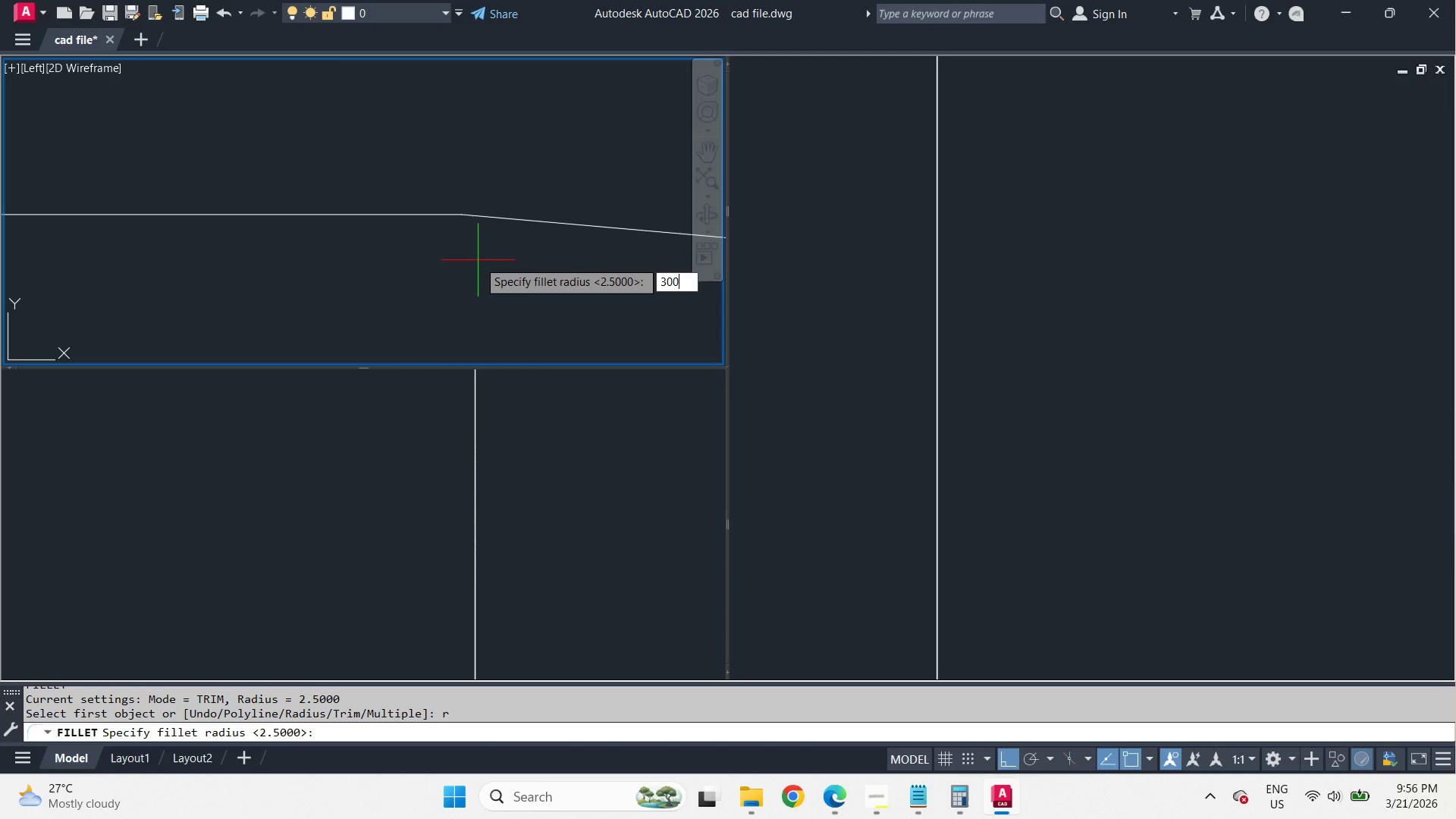 
key(Numpad0)
 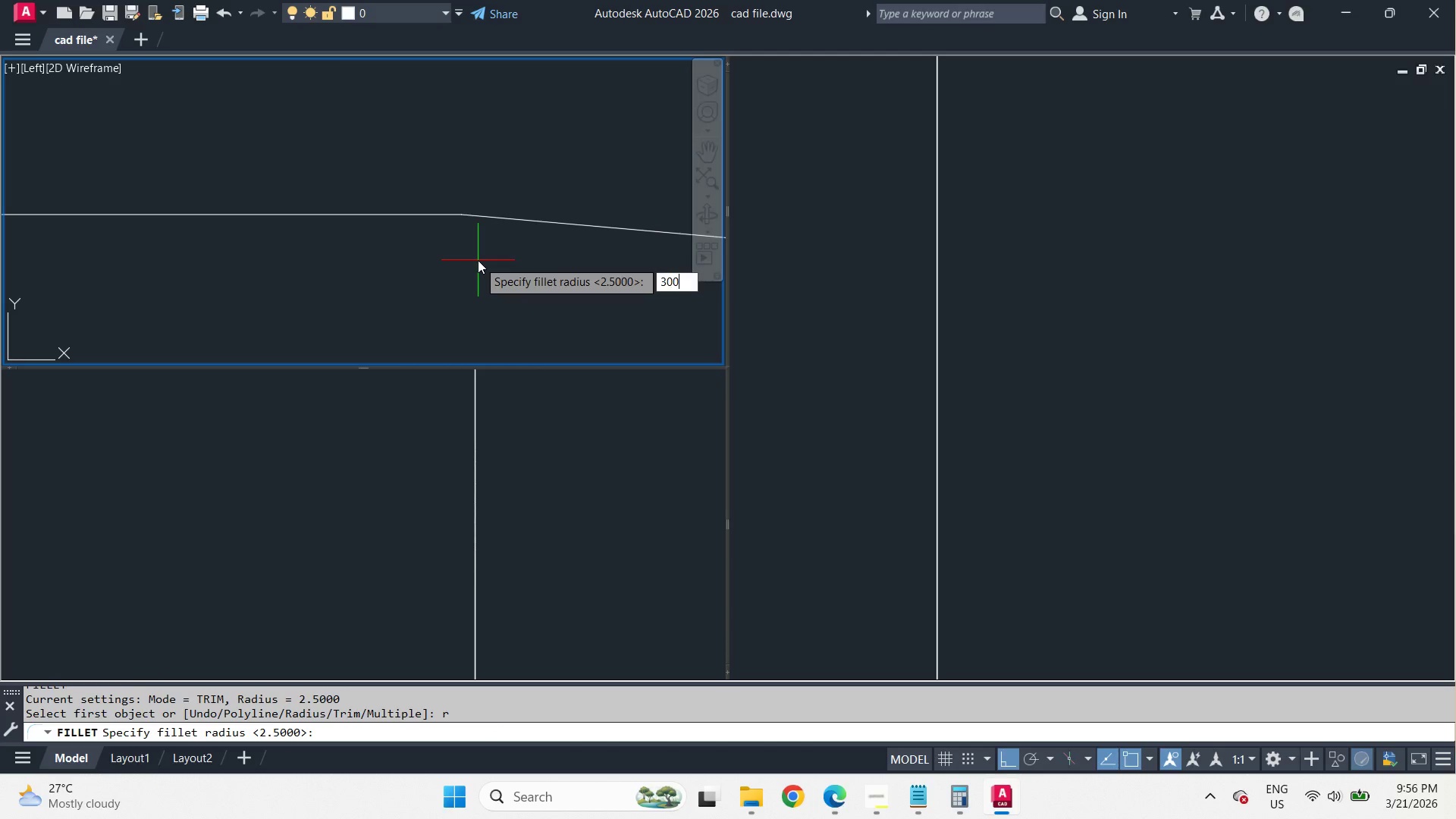 
key(Space)
 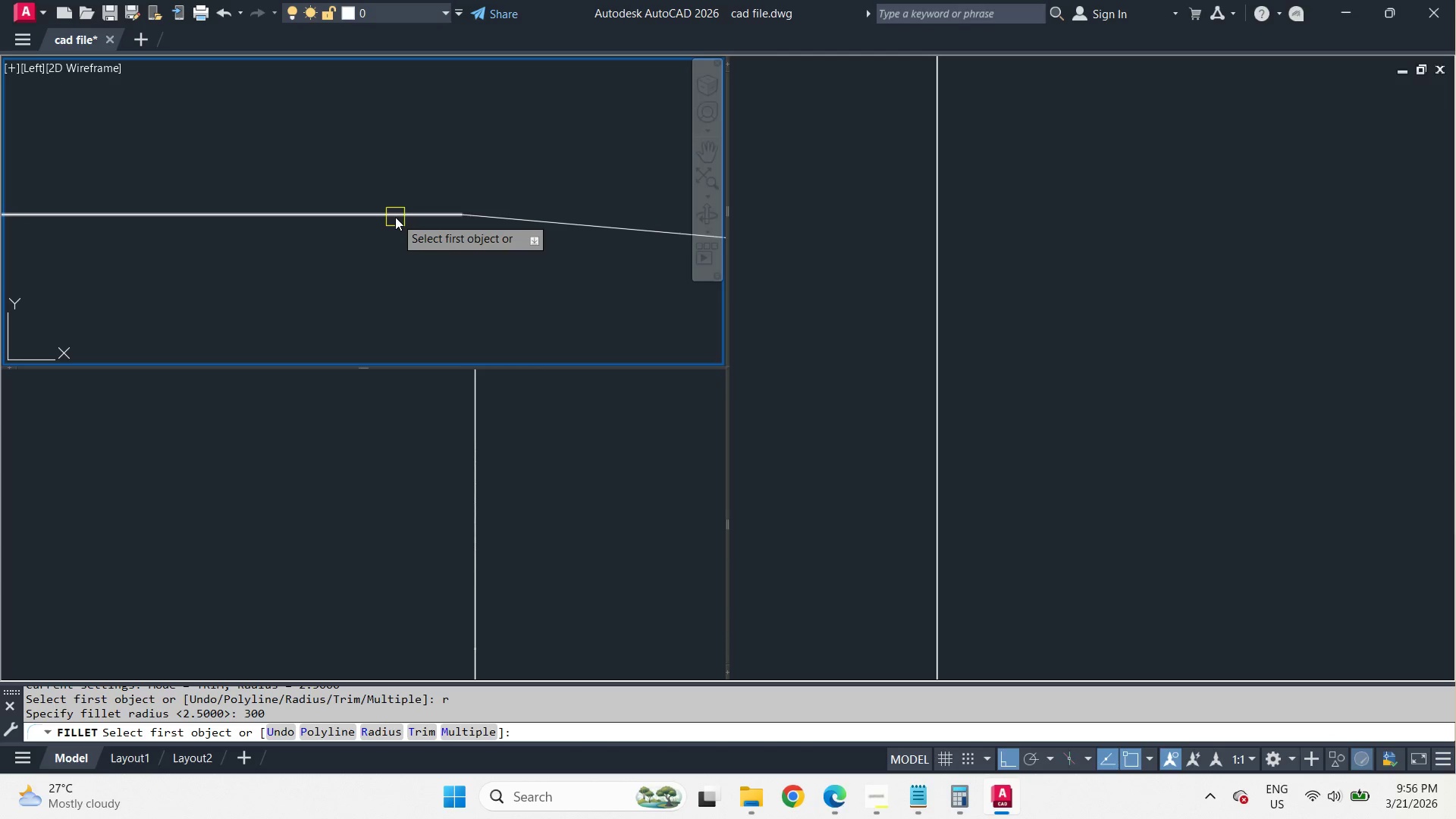 
left_click([395, 217])
 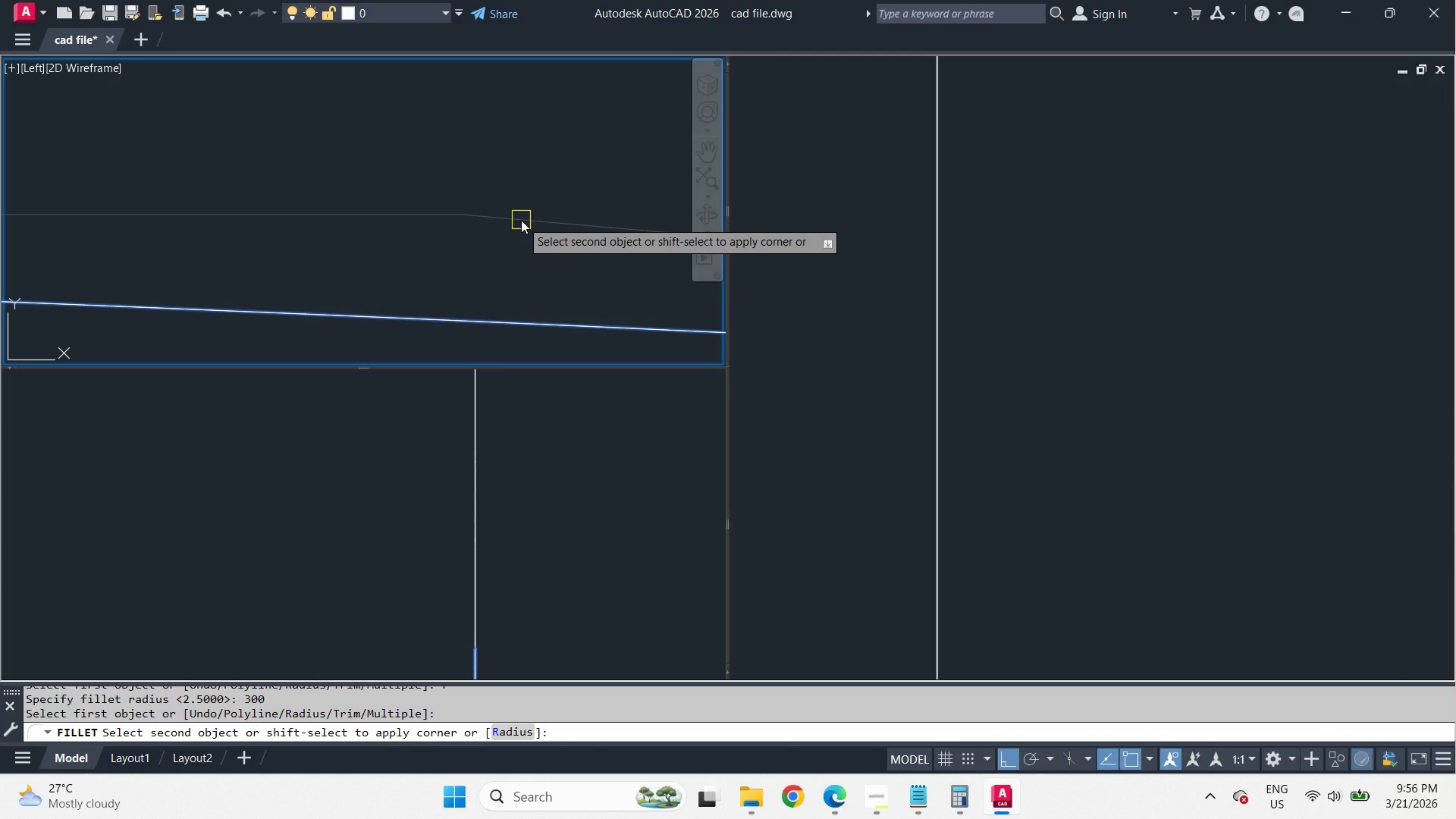 
key(Escape)
 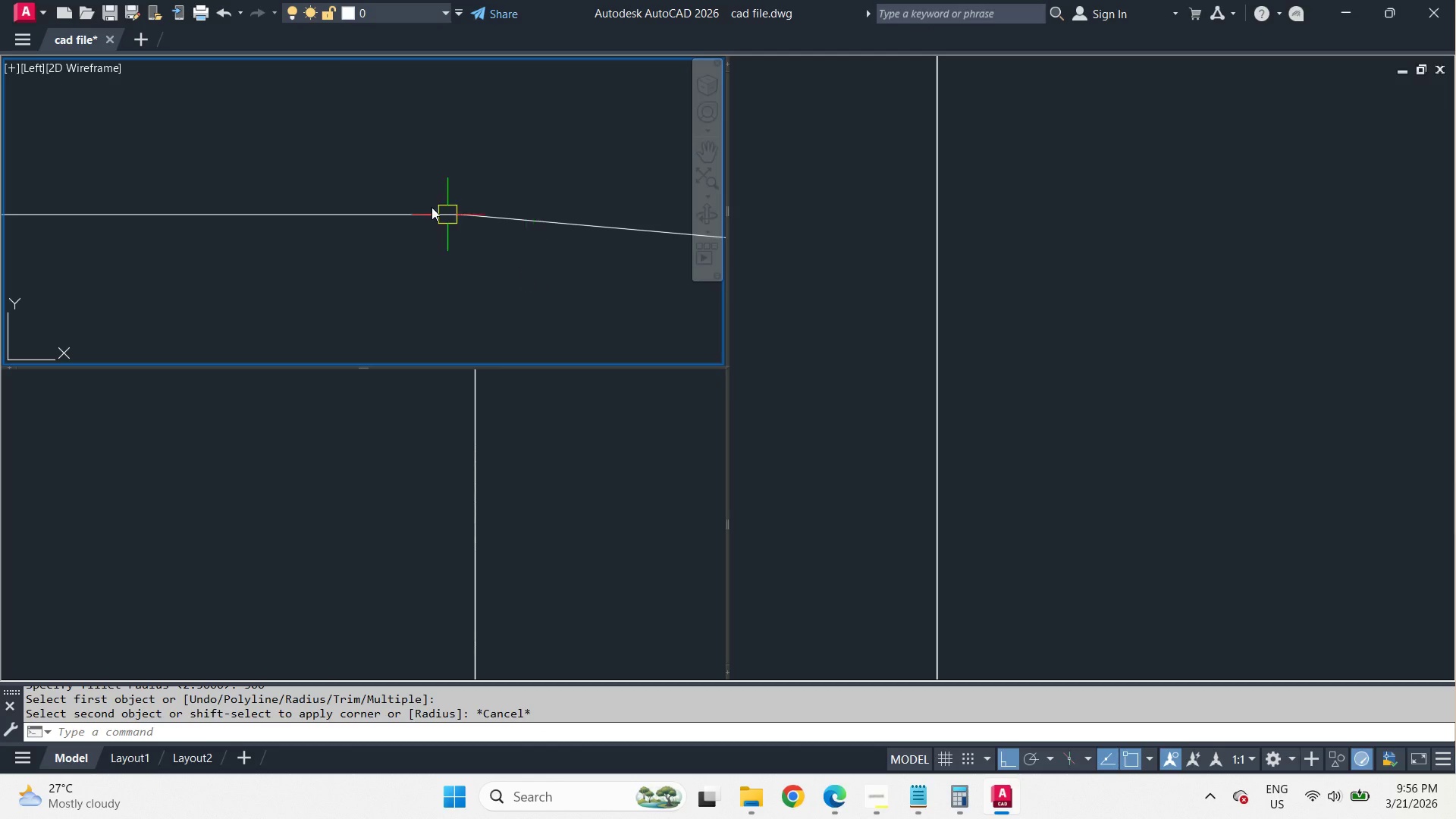 
scroll: coordinate [422, 236], scroll_direction: down, amount: 7.0
 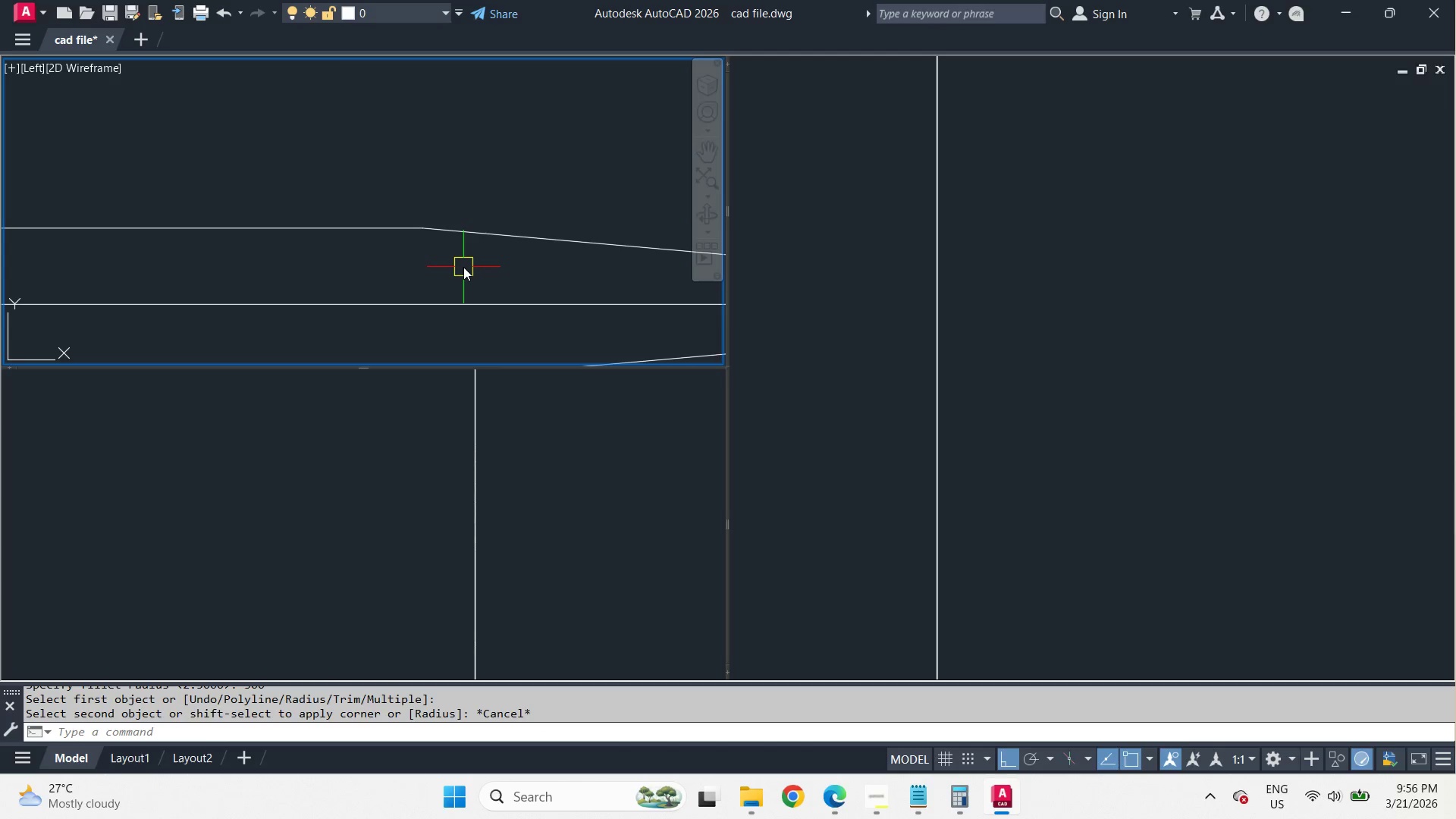 
key(F)
 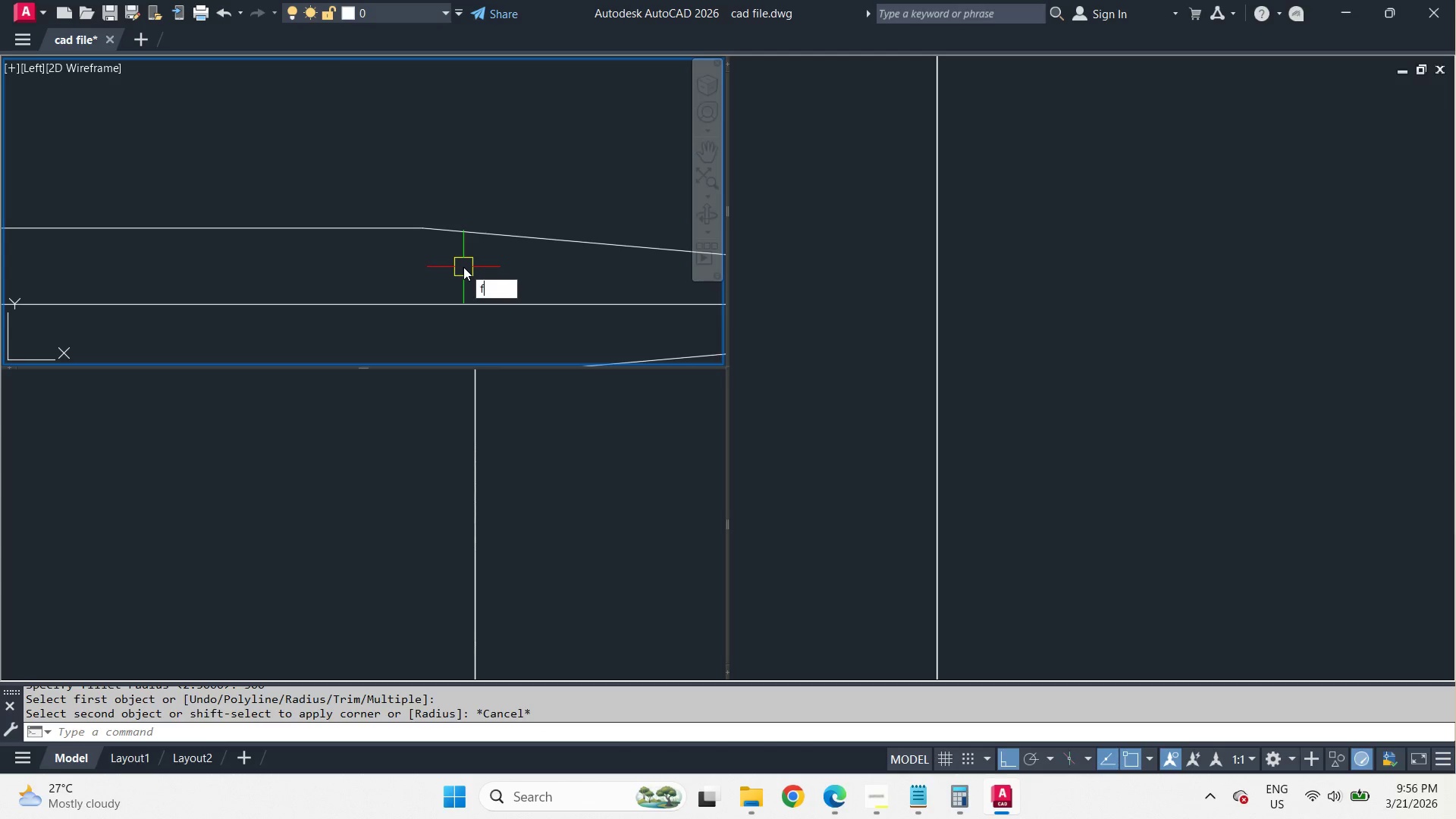 
key(Space)
 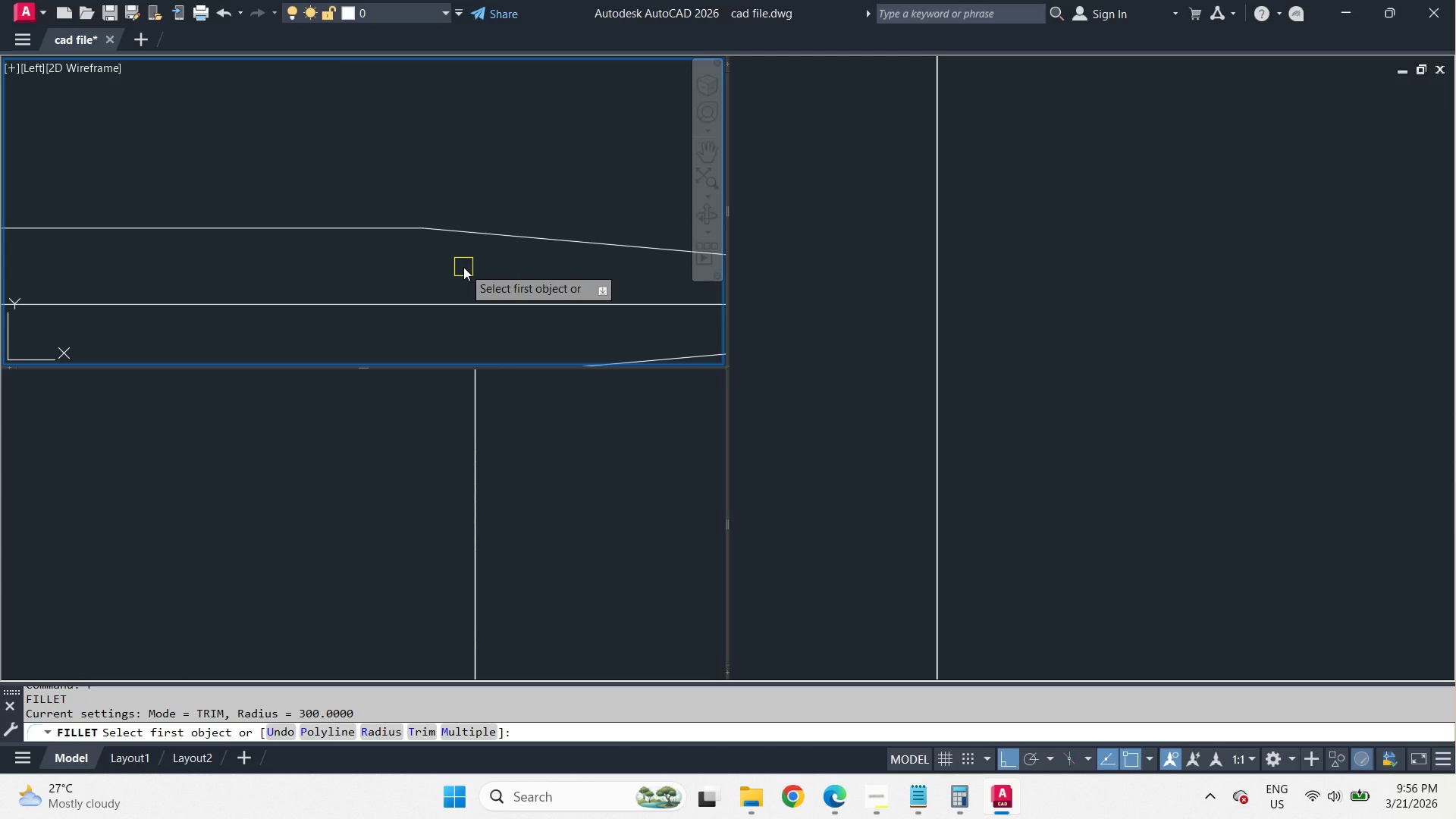 
key(Escape)
 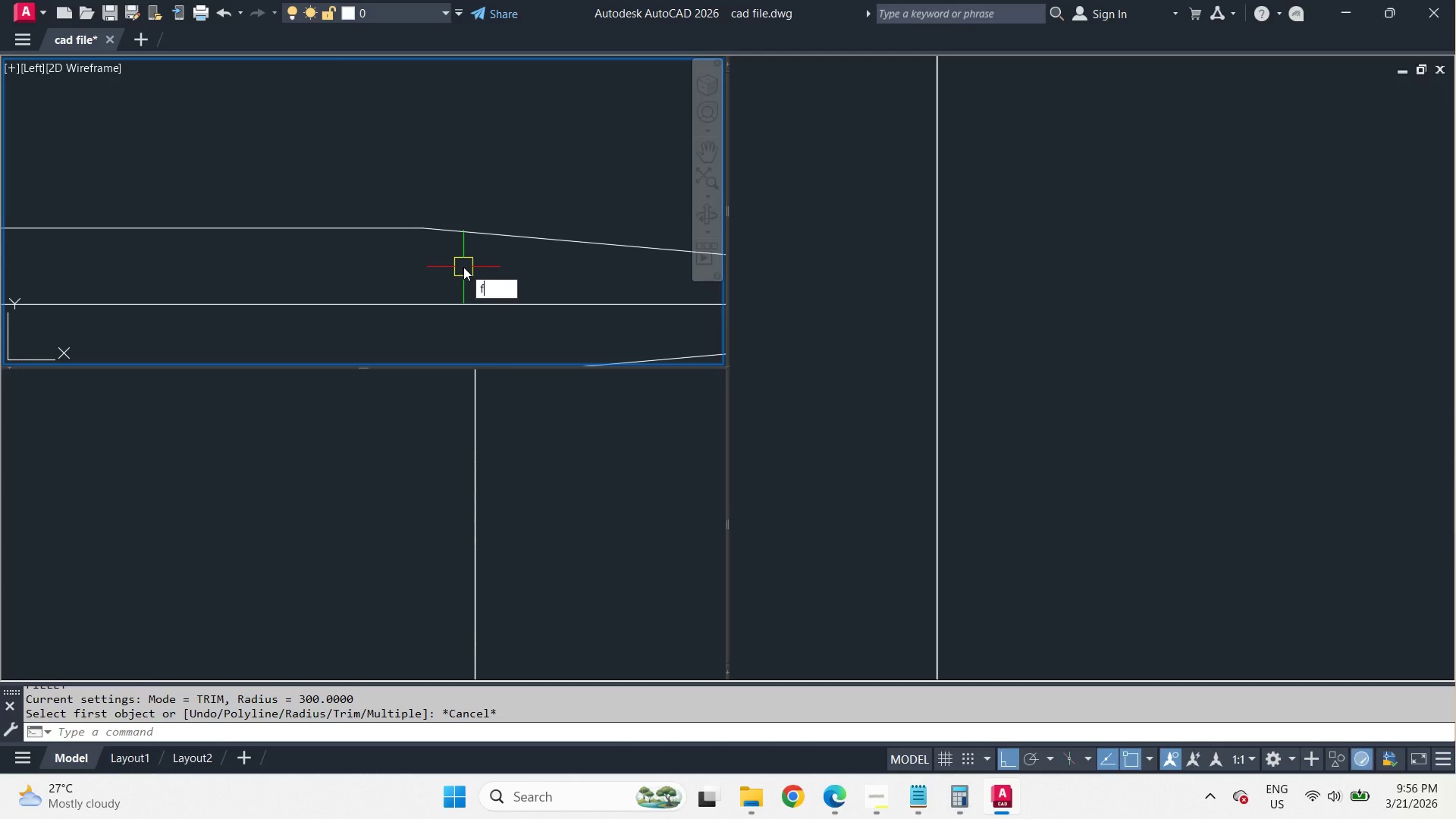 
key(F)
 